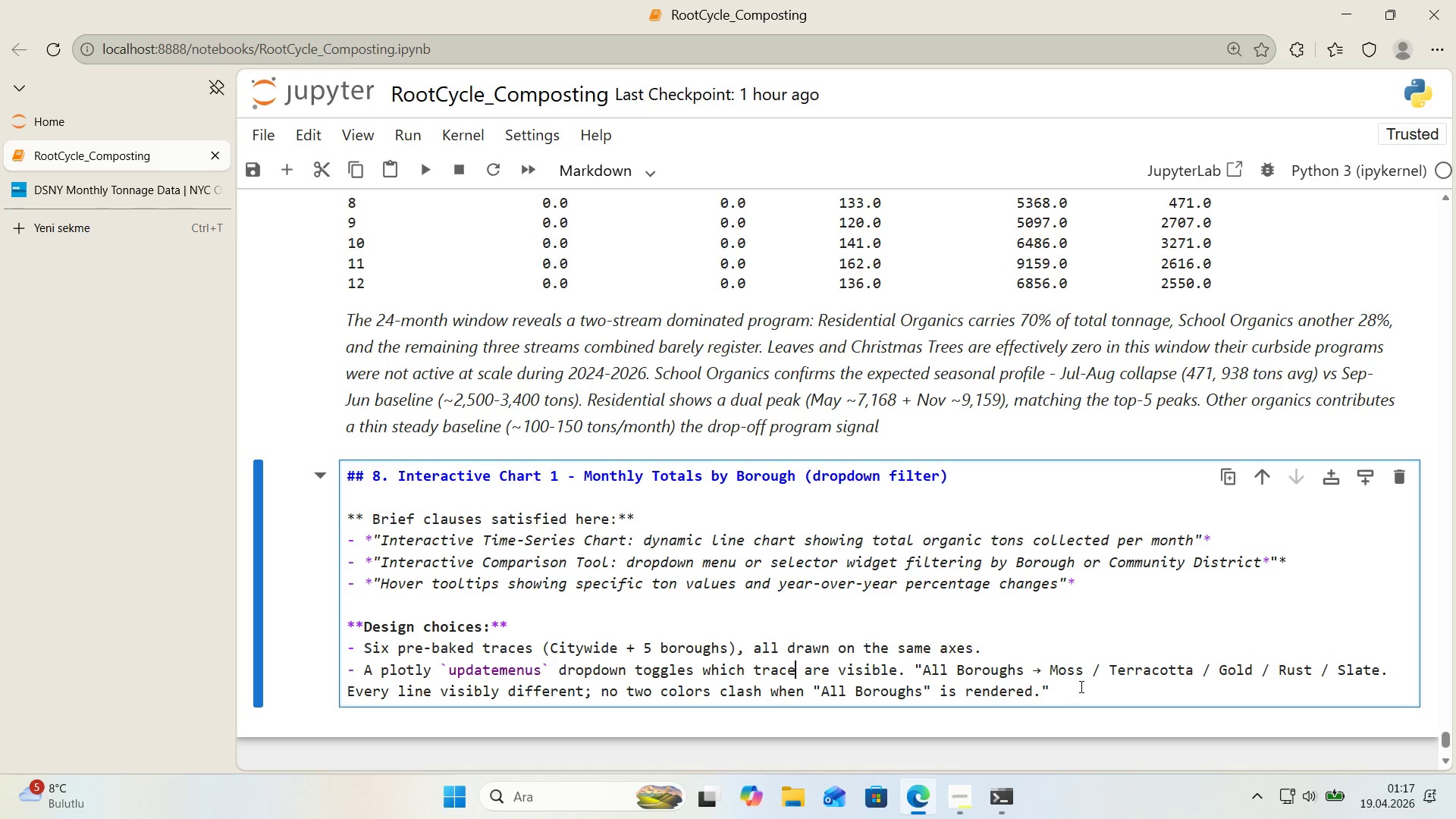 
left_click([1092, 691])
 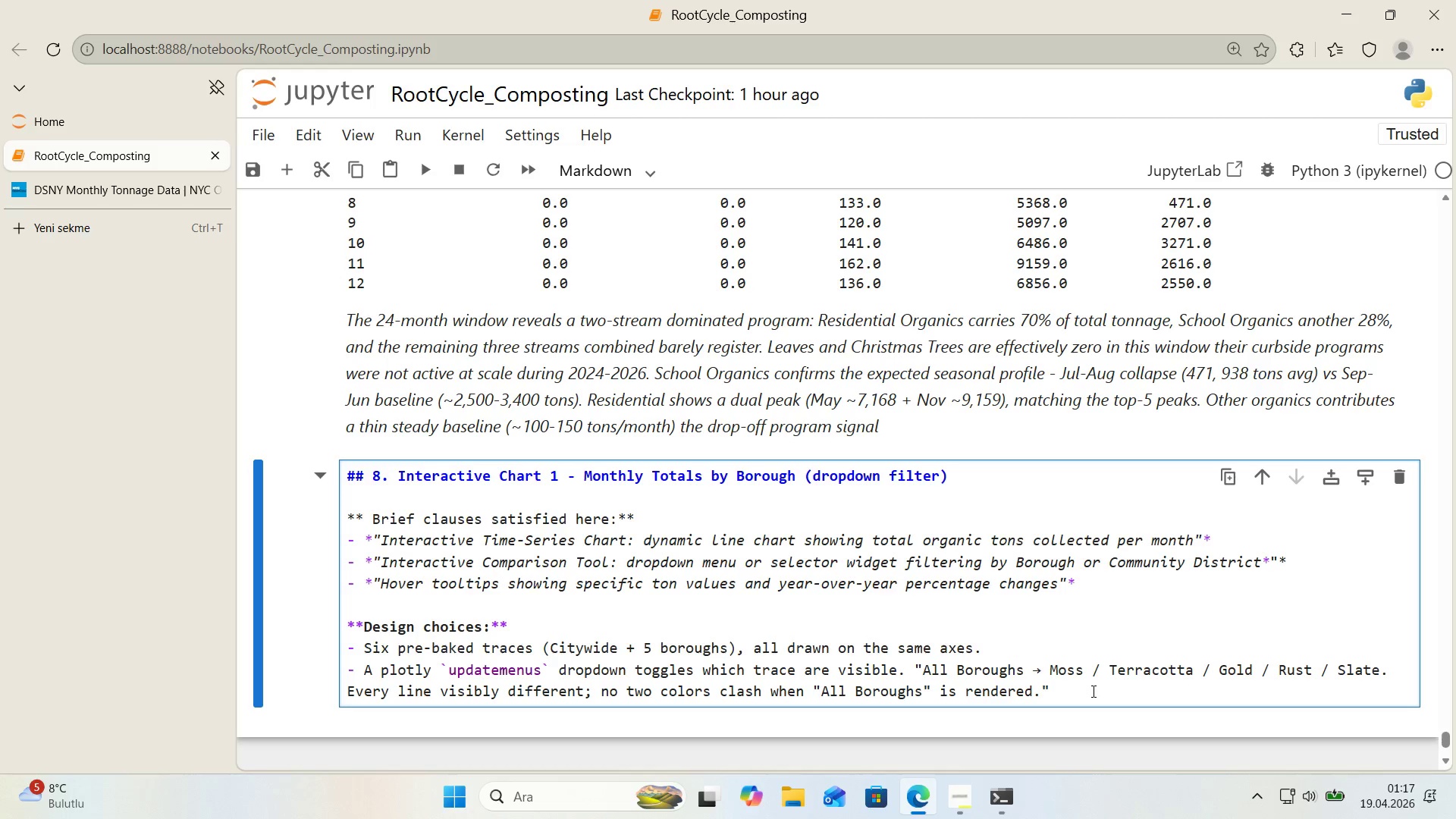 
wait(11.88)
 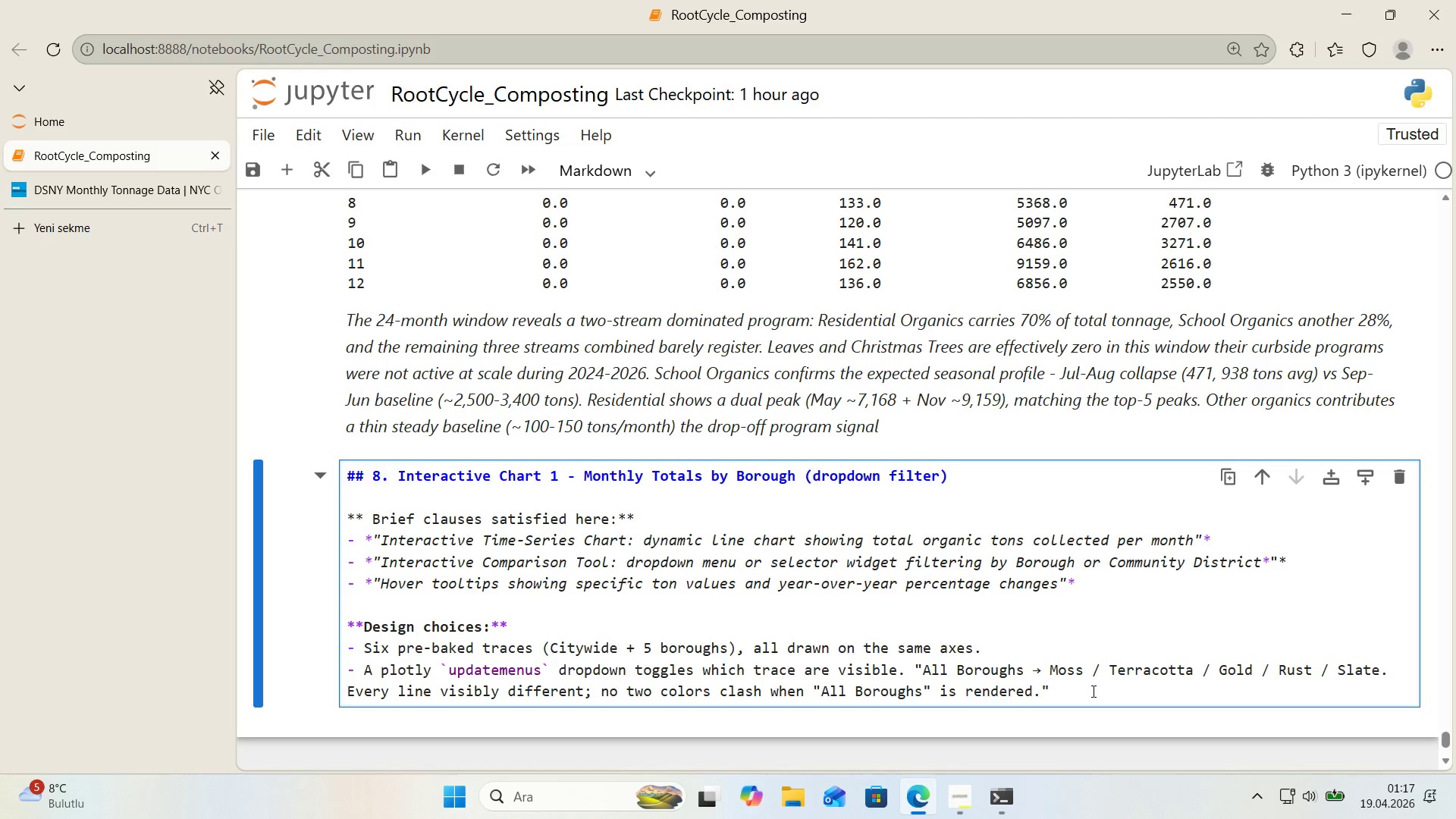 
type(` showsw)
key(Backspace)
type( every l'ne for compar'son< each spec'f'c borough 'tself plus C'tyw'de sa)
key(Backspace)
key(Backspace)
type(as a reference.)
 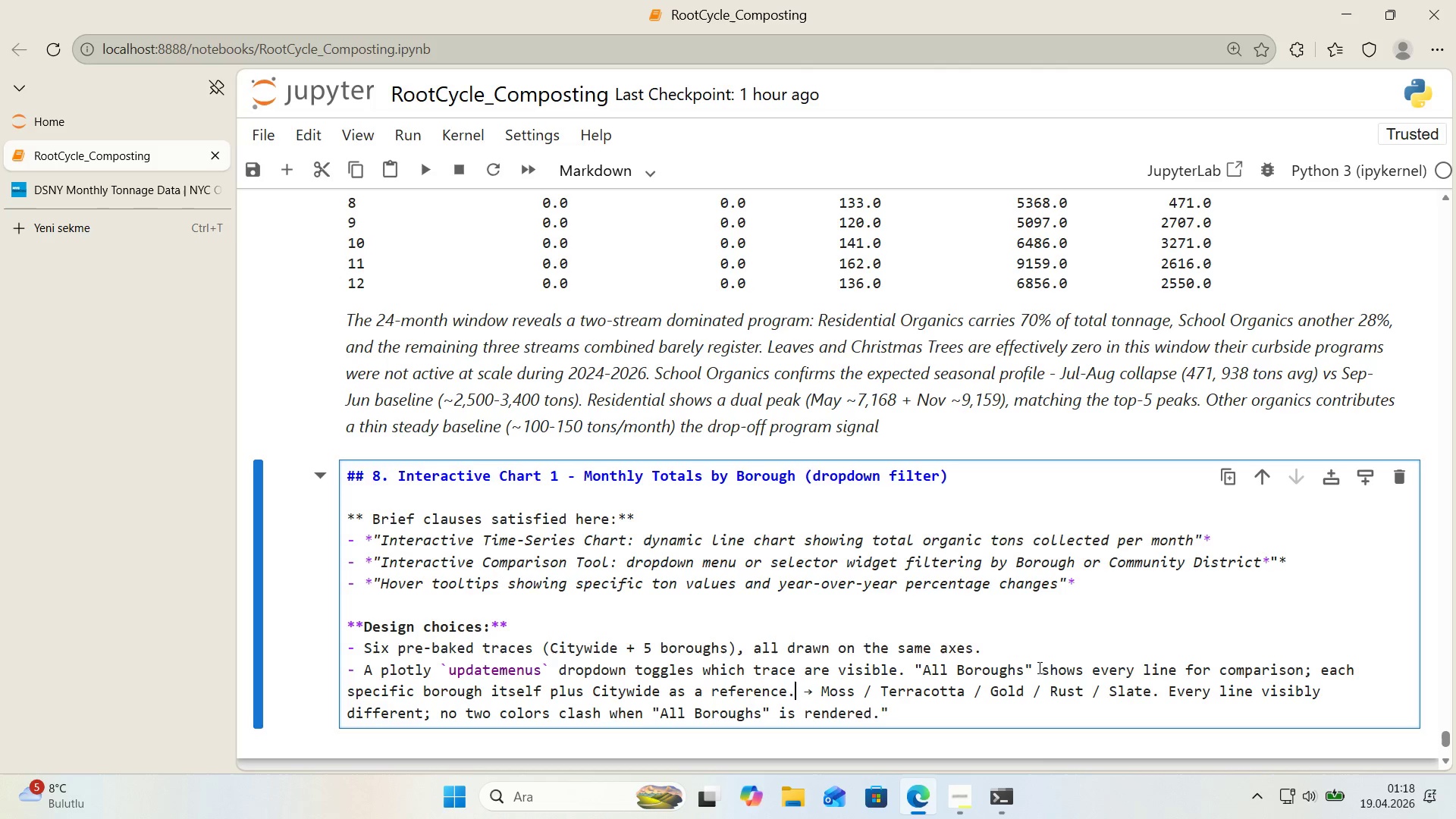 
key(Enter)
 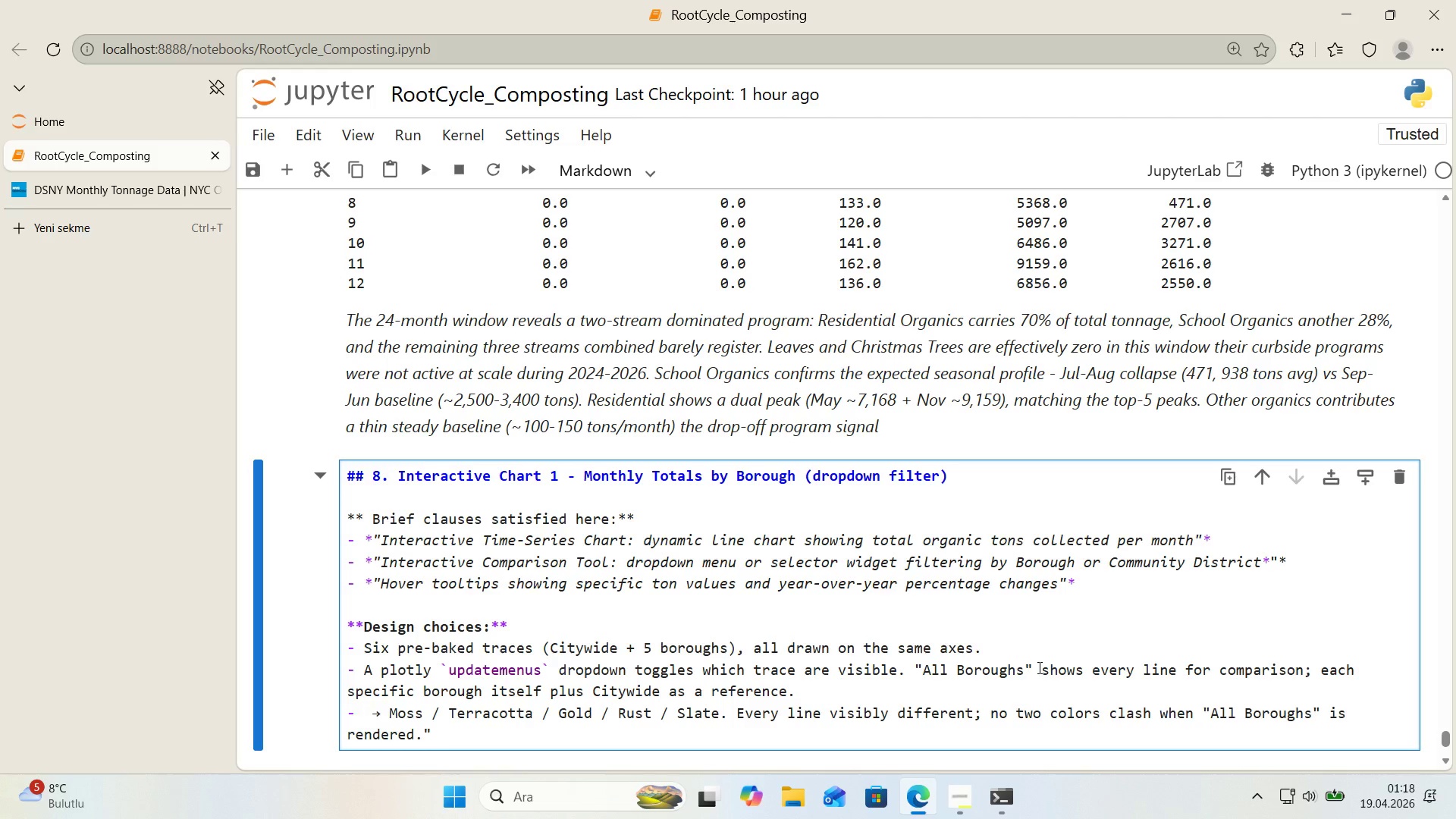 
type(Hover text 'ncludes)
 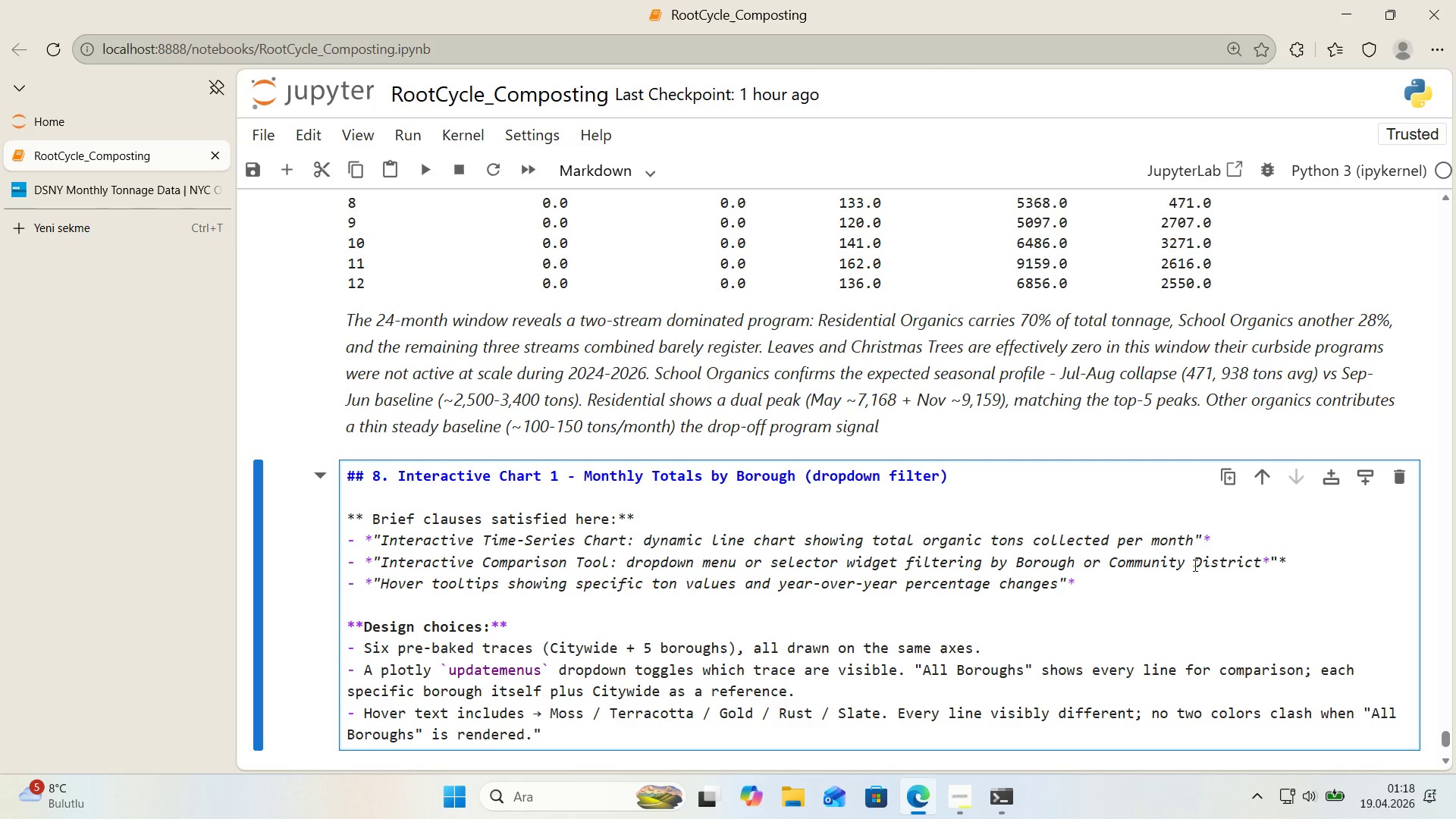 
scroll: coordinate [1190, 563], scroll_direction: down, amount: 1.0
 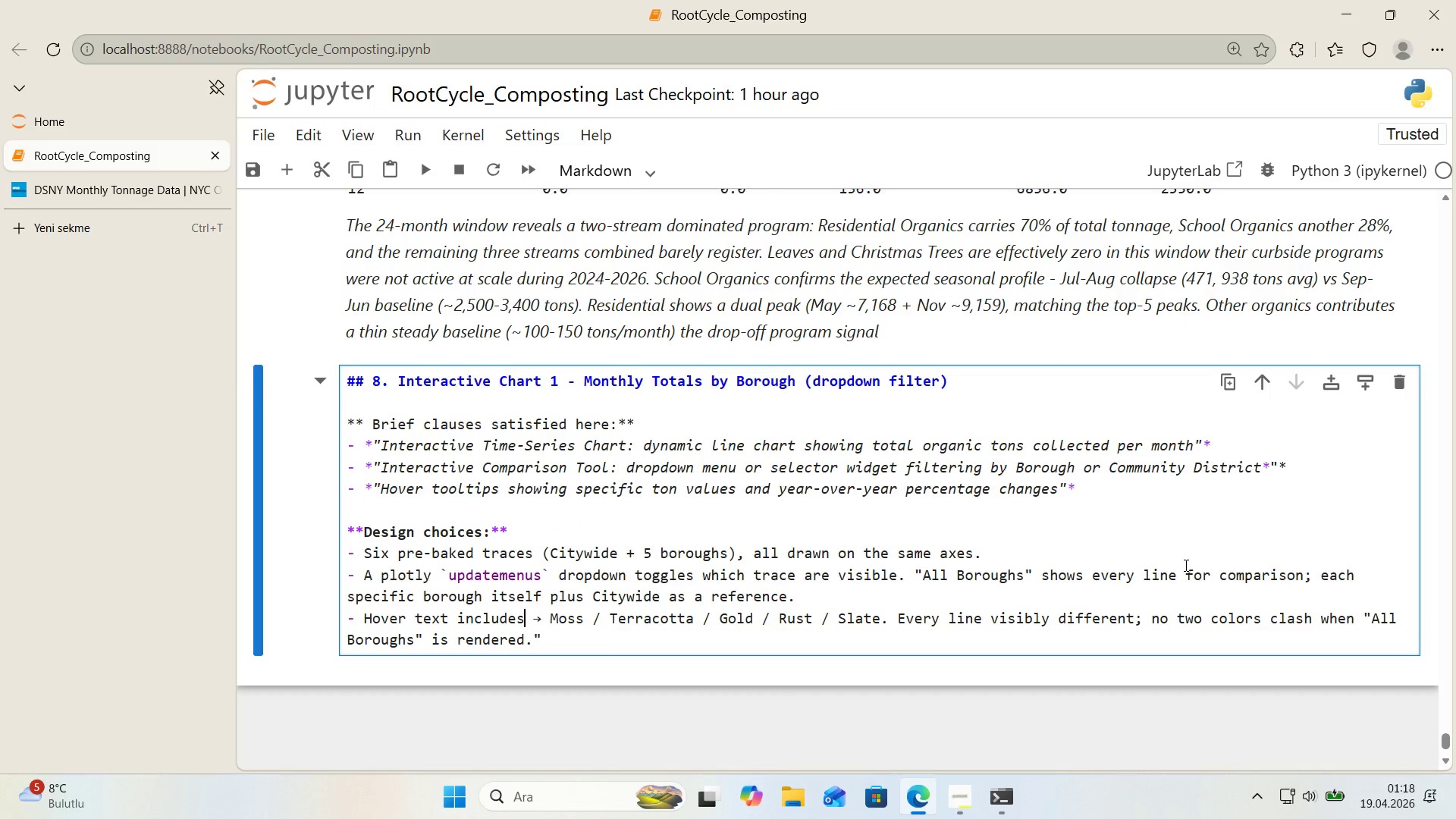 
type( month)
 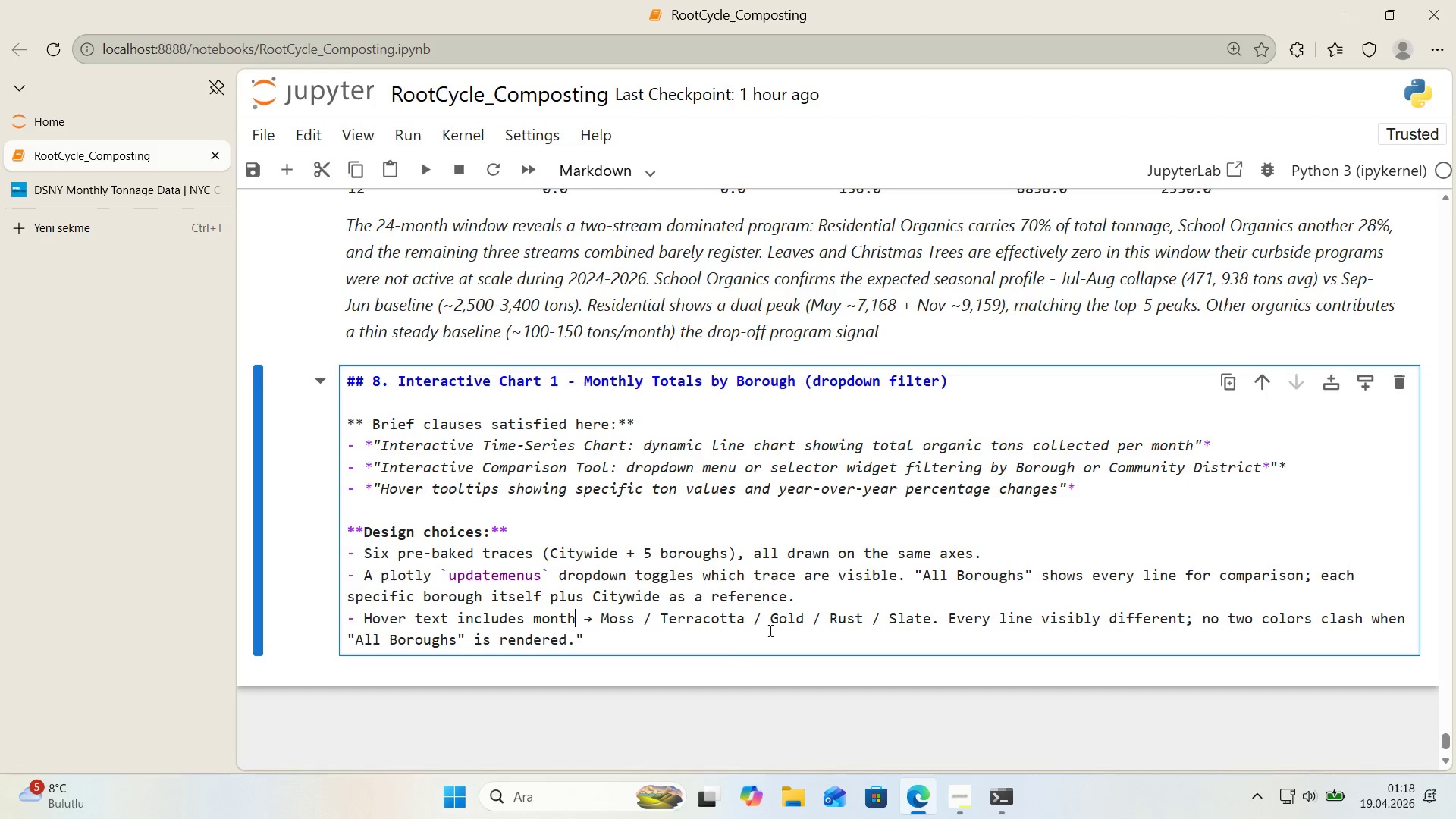 
left_click_drag(start_coordinate=[575, 617], to_coordinate=[366, 625])
 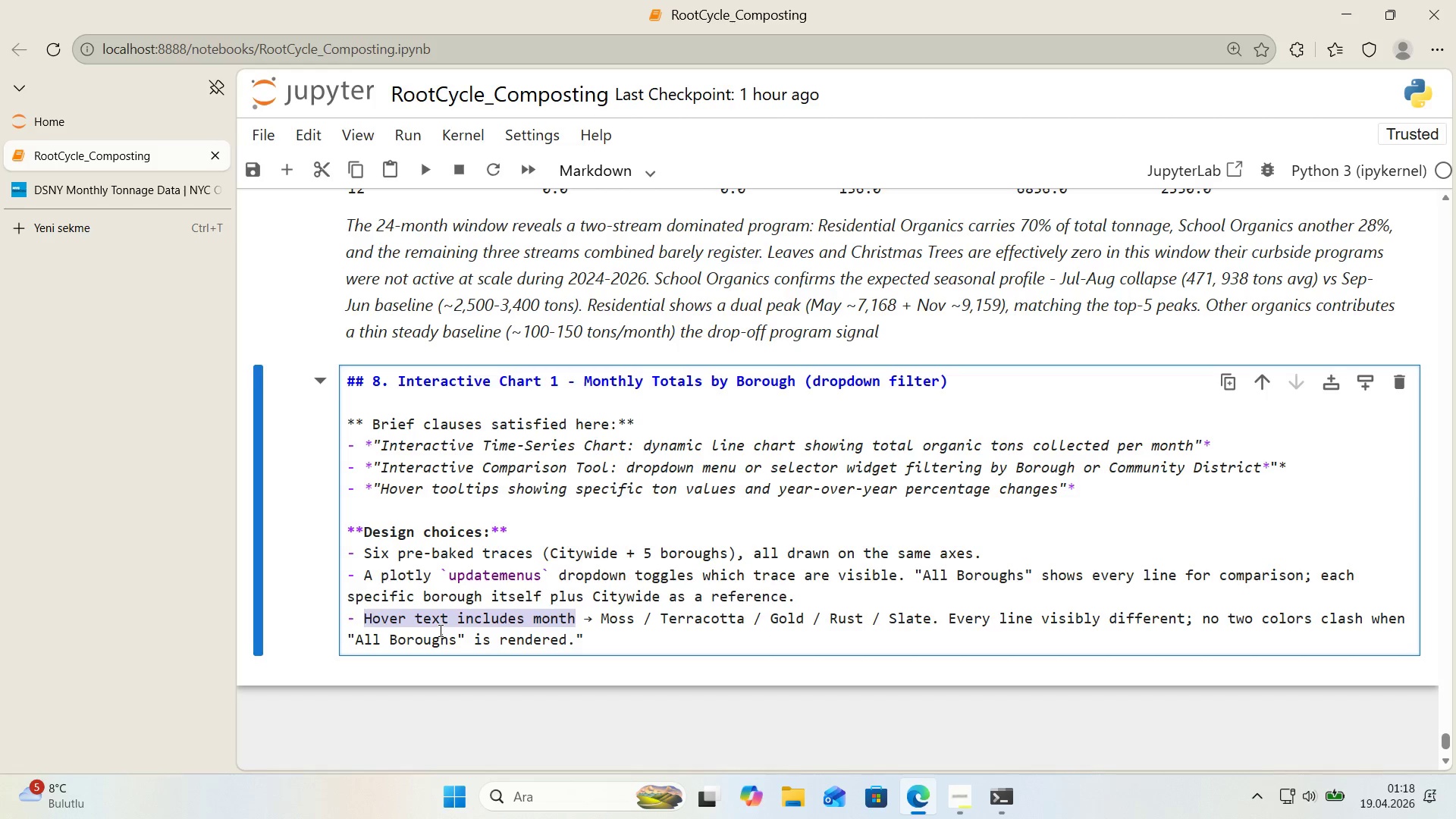 
type(A P)
key(Backspace)
key(Backspace)
key(Backspace)
type(Hover)
 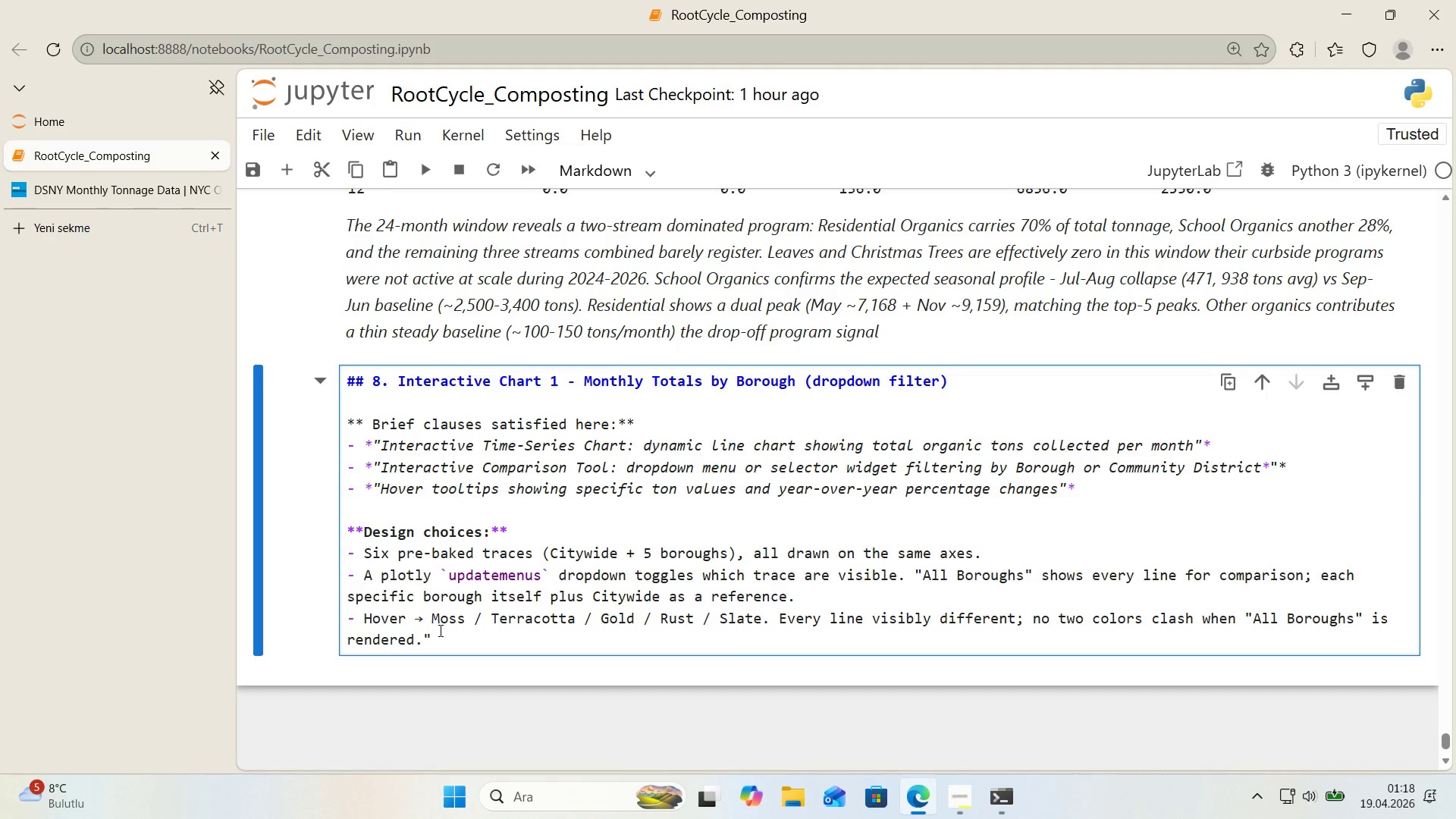 
type( teext 'ncludes month, tons value, AND the YoY % change.)
 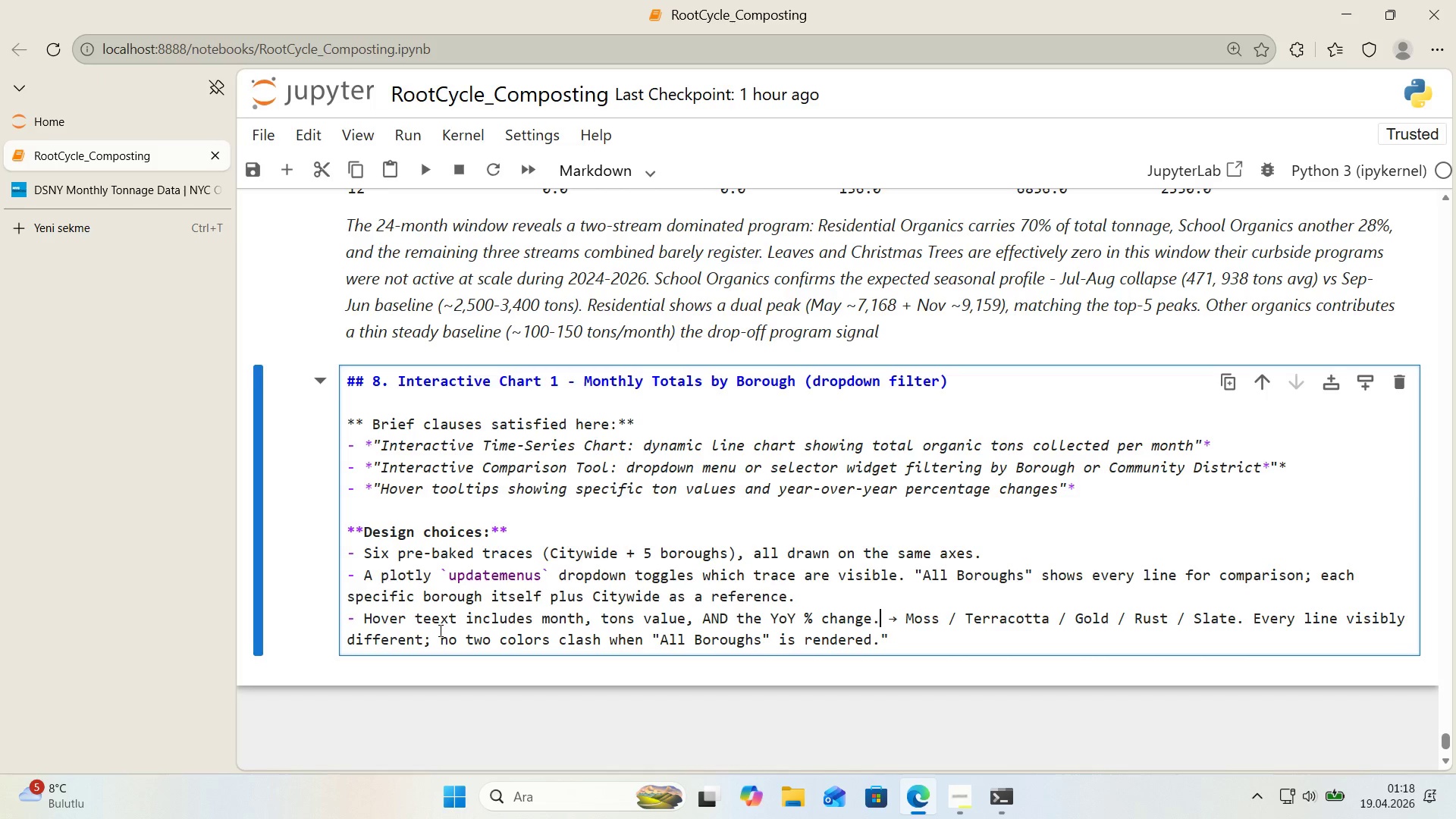 
key(ArrowRight)
 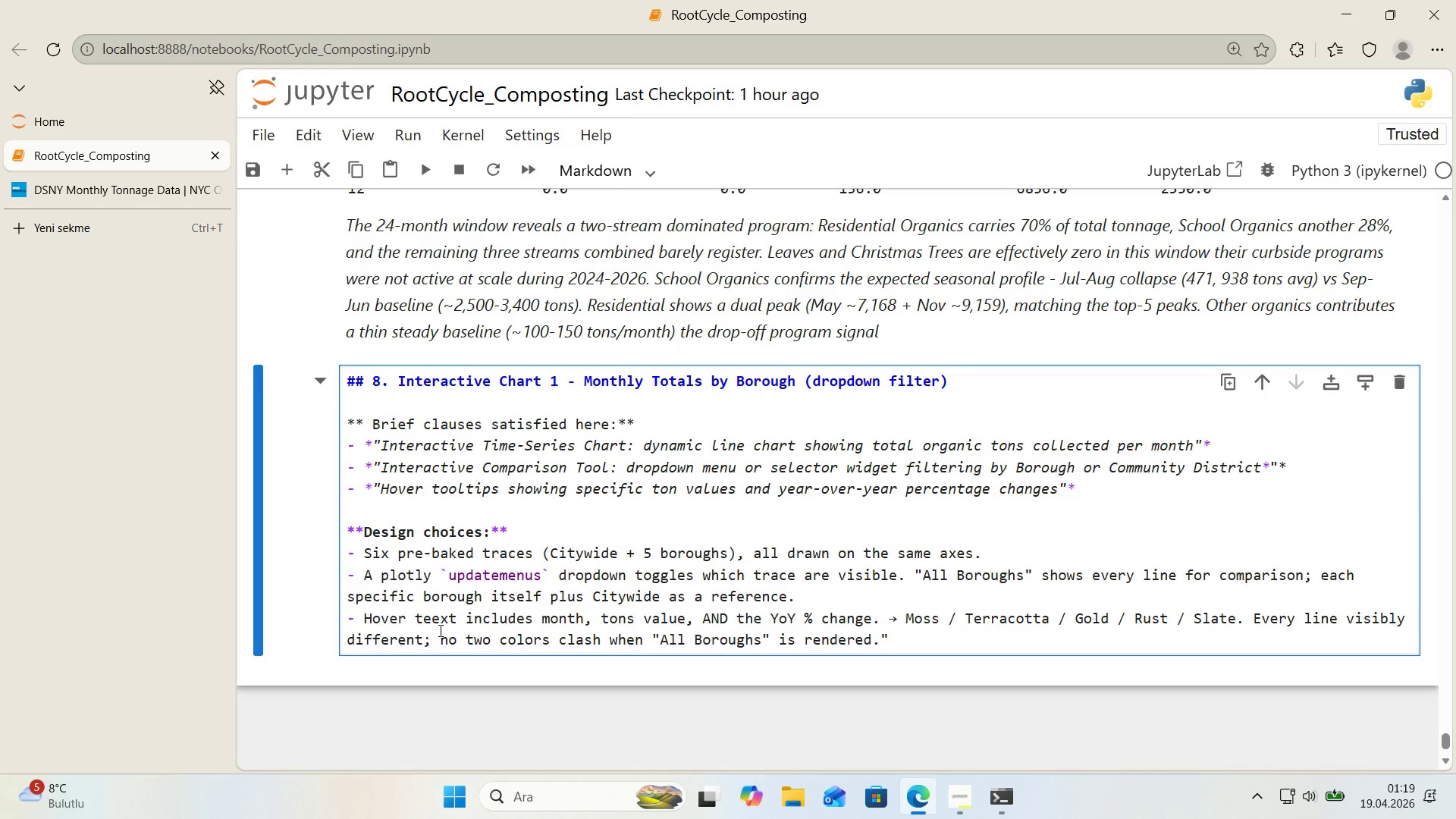 
key(Enter)
 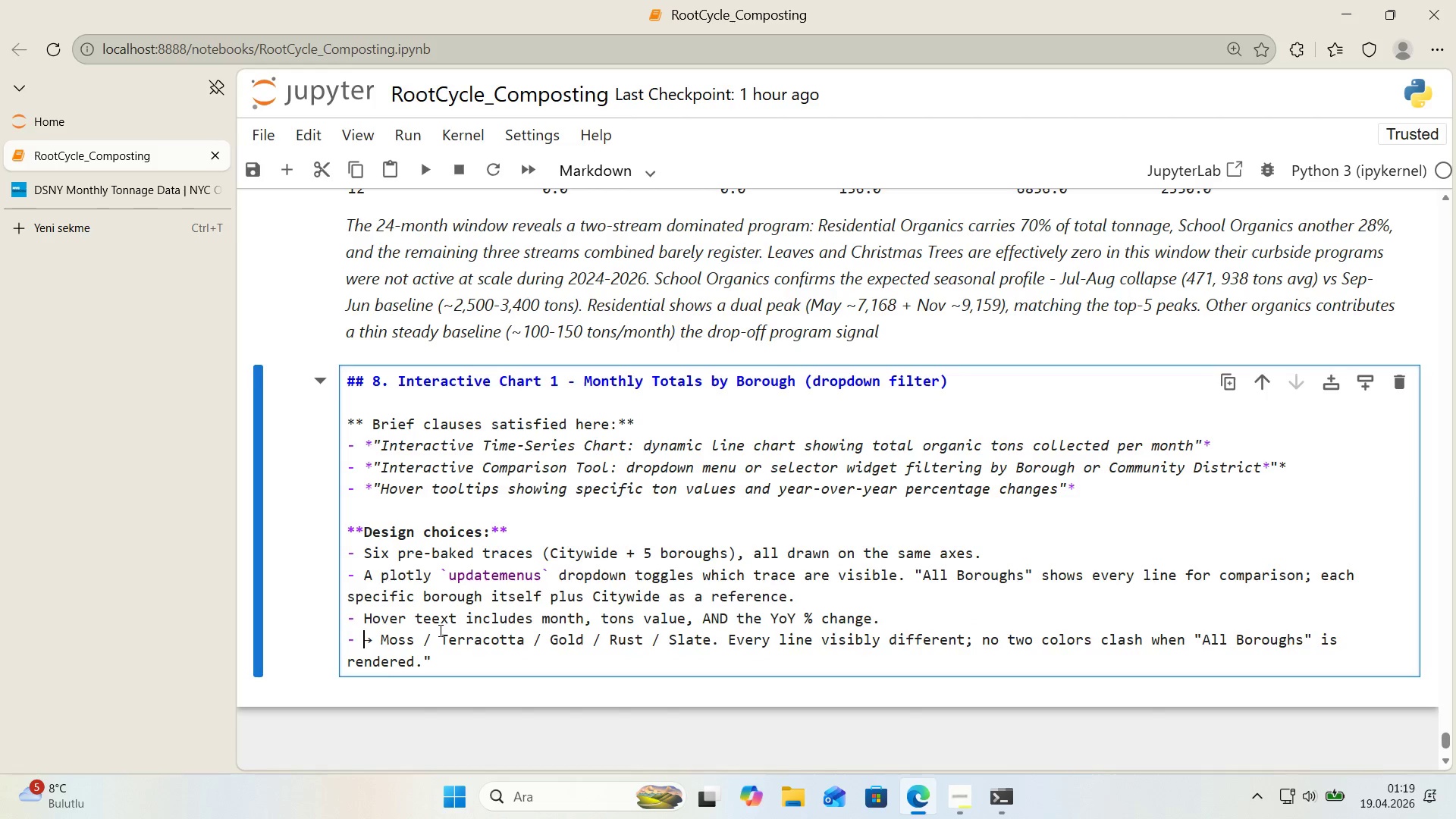 
type(**Colors>** C'tyw'l)
key(Backspace)
type(de )
 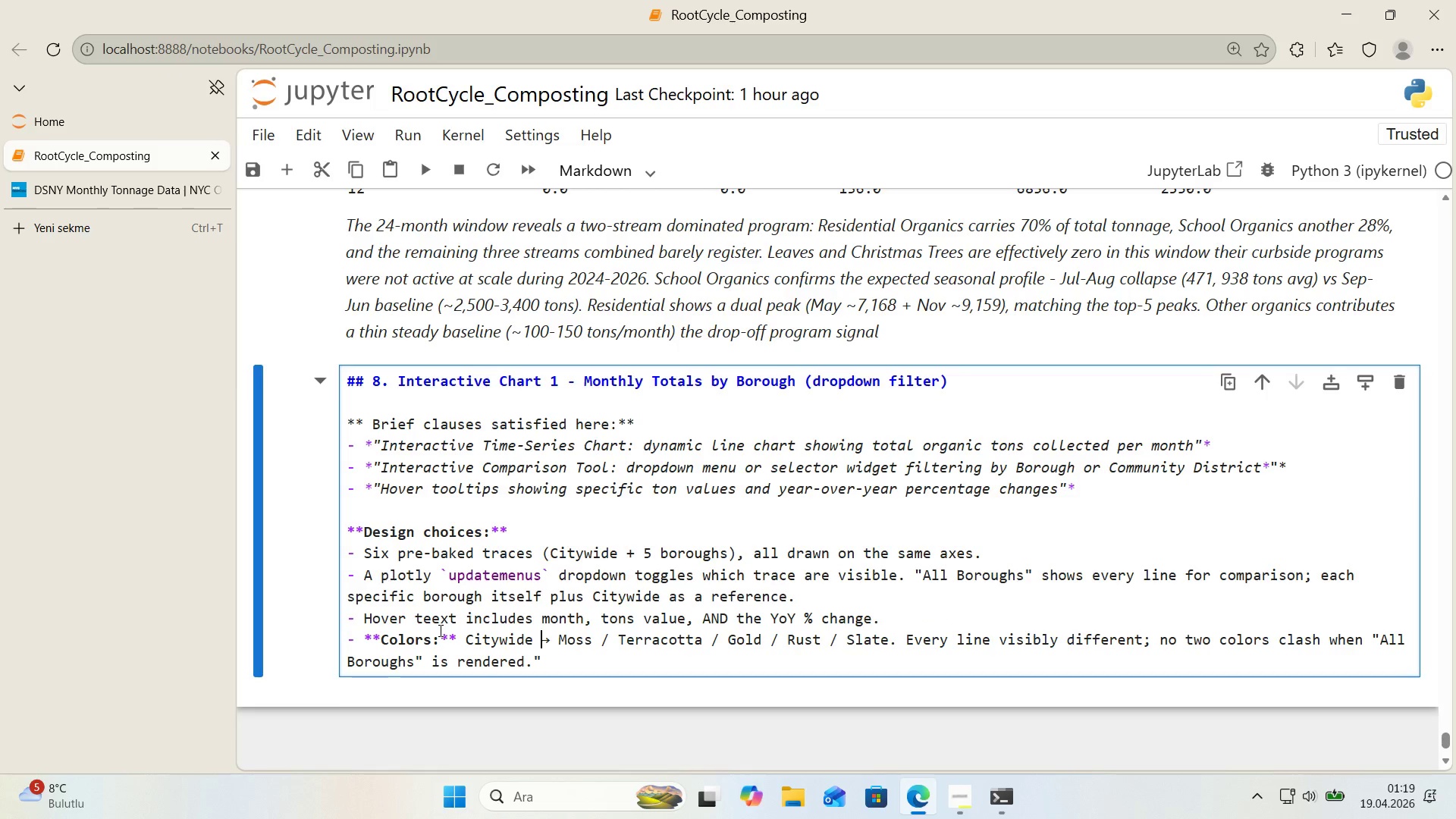 
key(ArrowRight)
 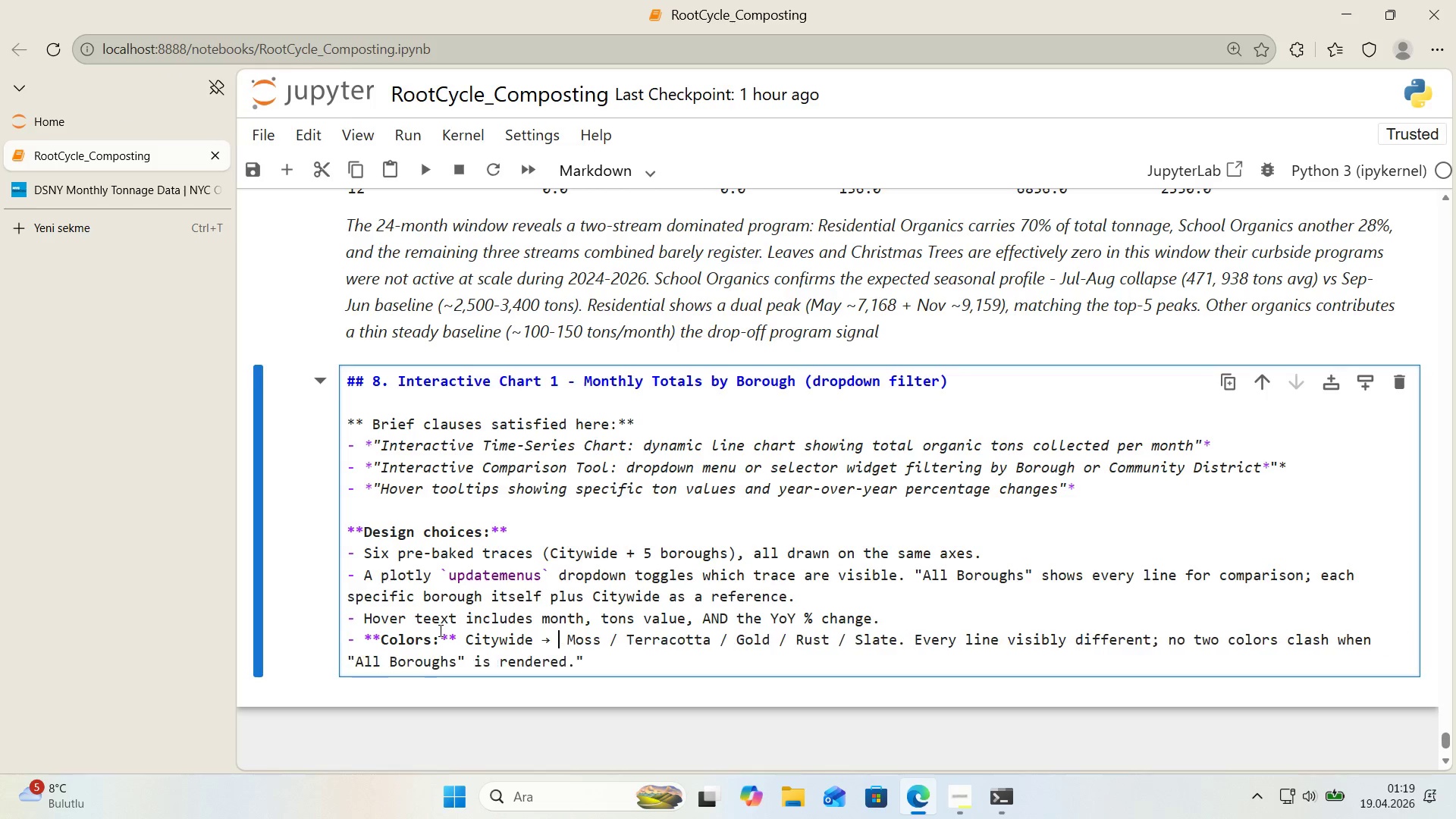 
type( Loam *()
 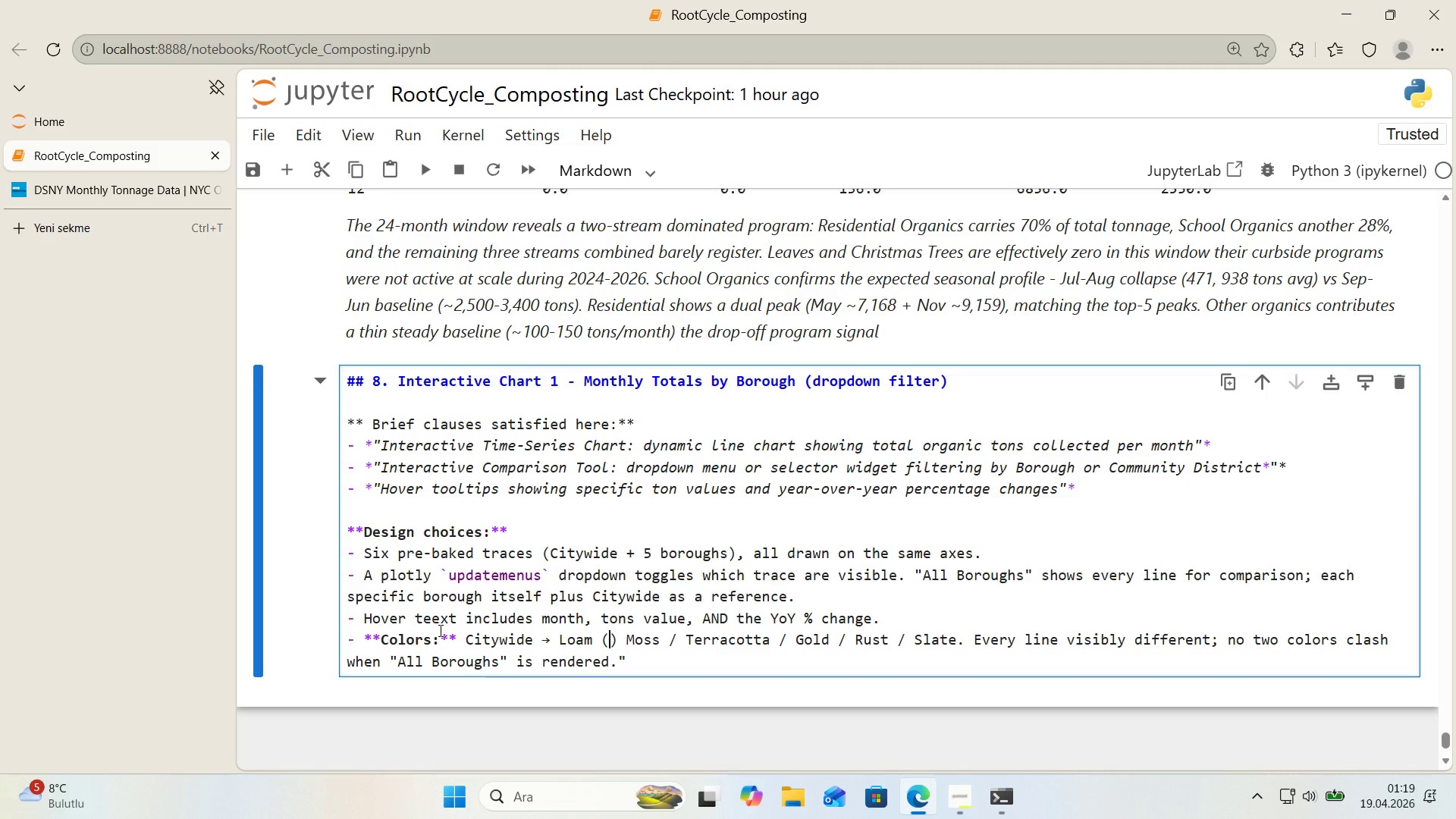 
 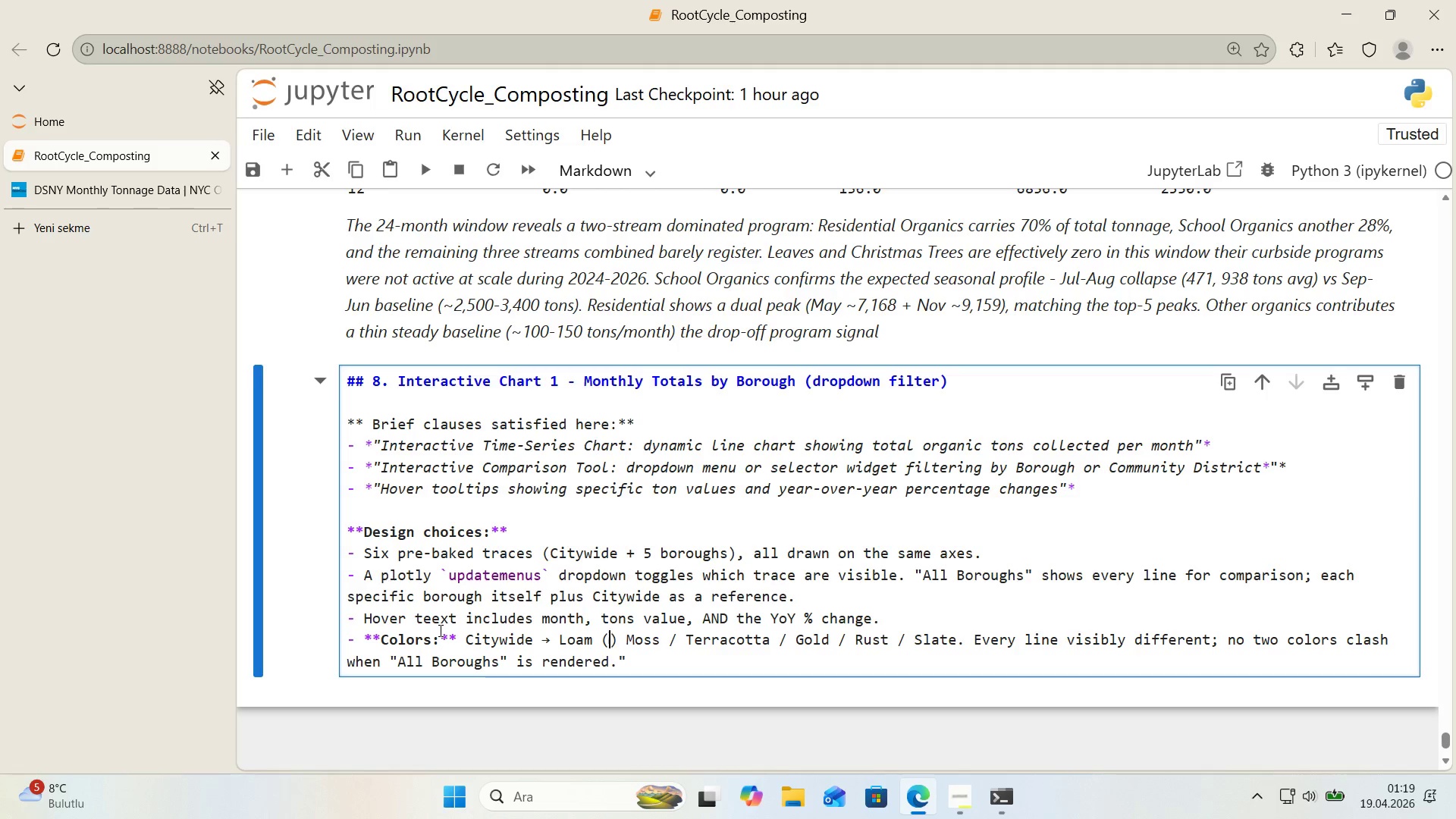 
key(ArrowLeft)
 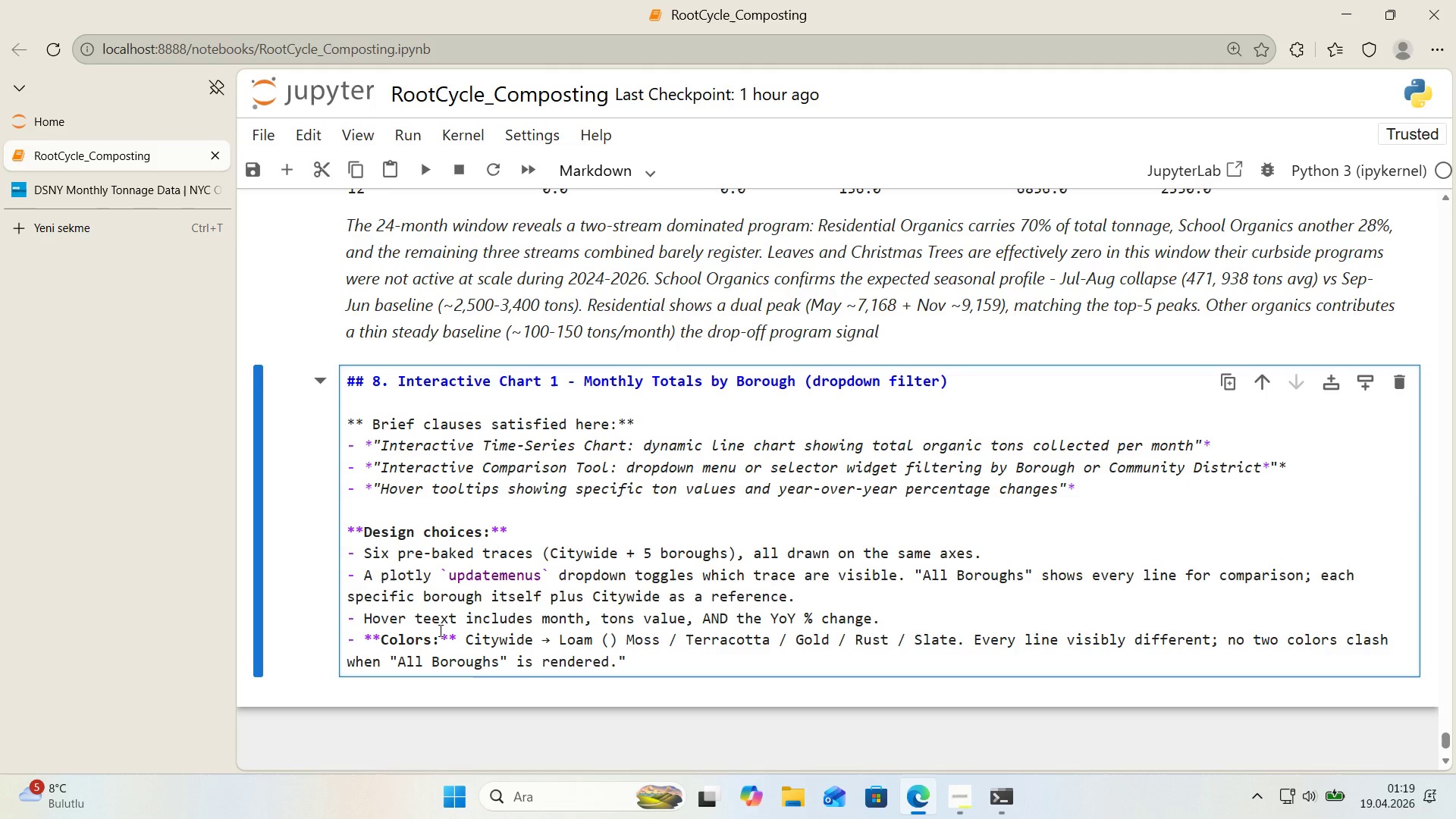 
key(Backspace)
type(ea)
 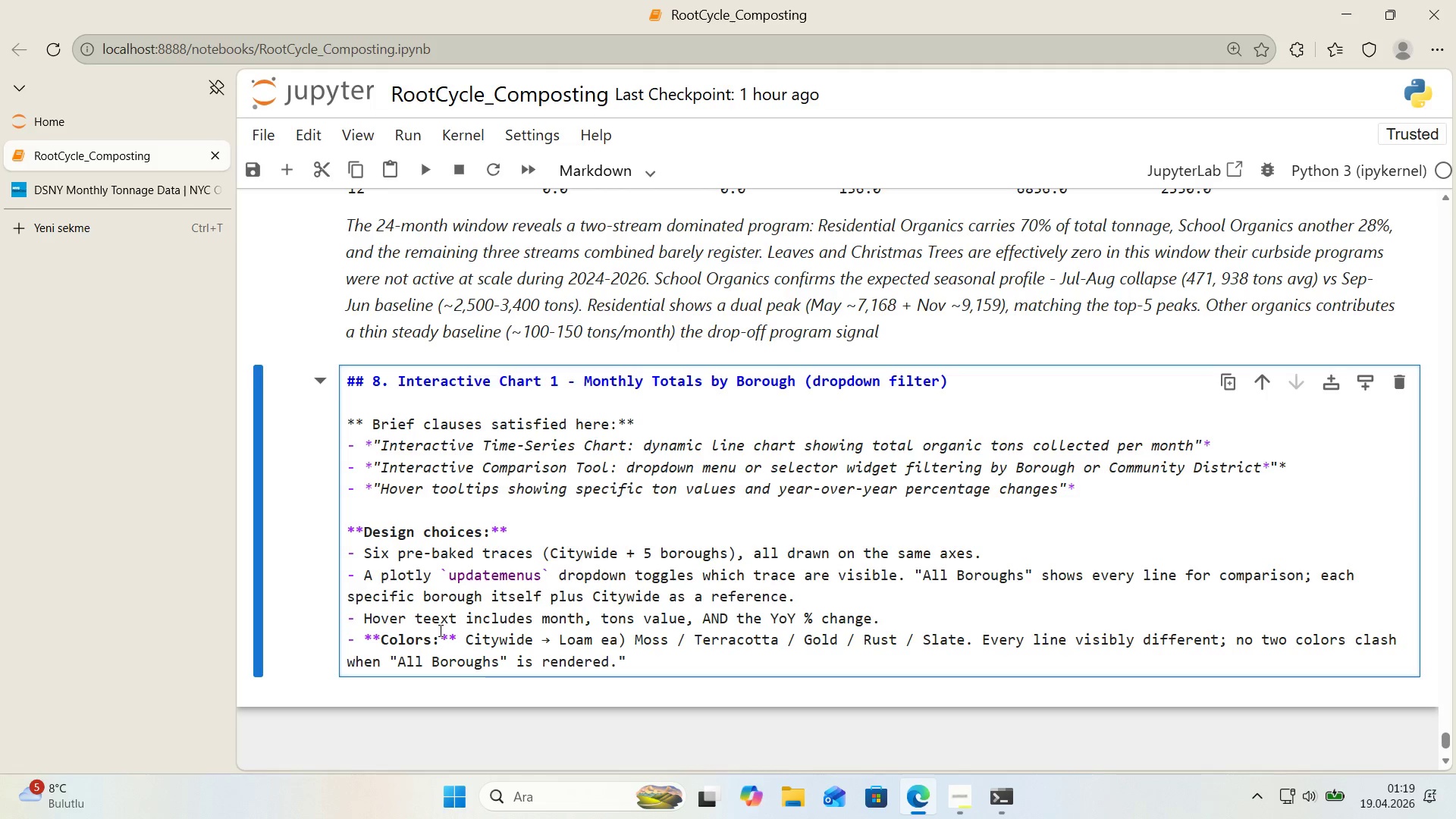 
key(ArrowLeft)
 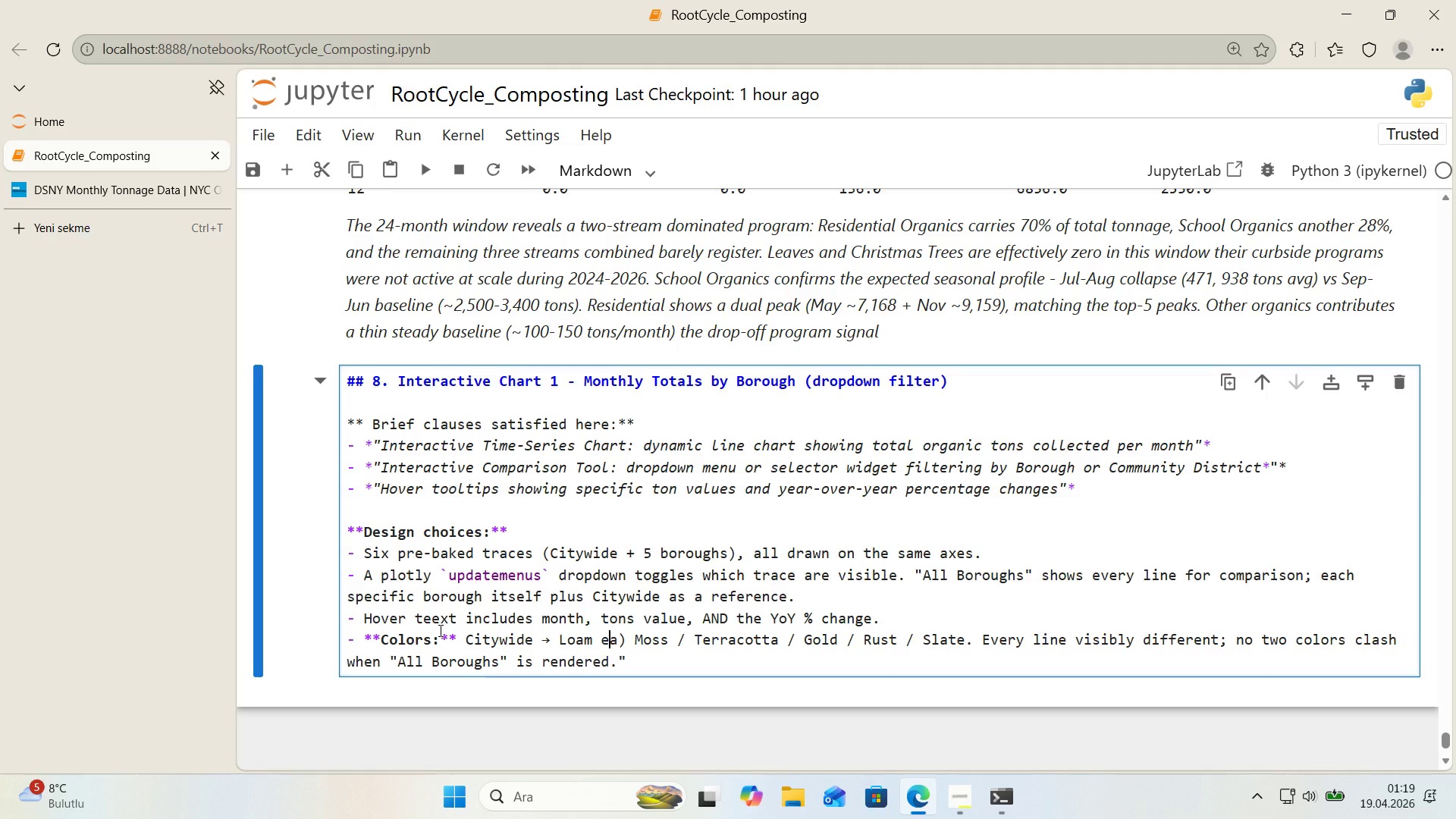 
key(ArrowLeft)
 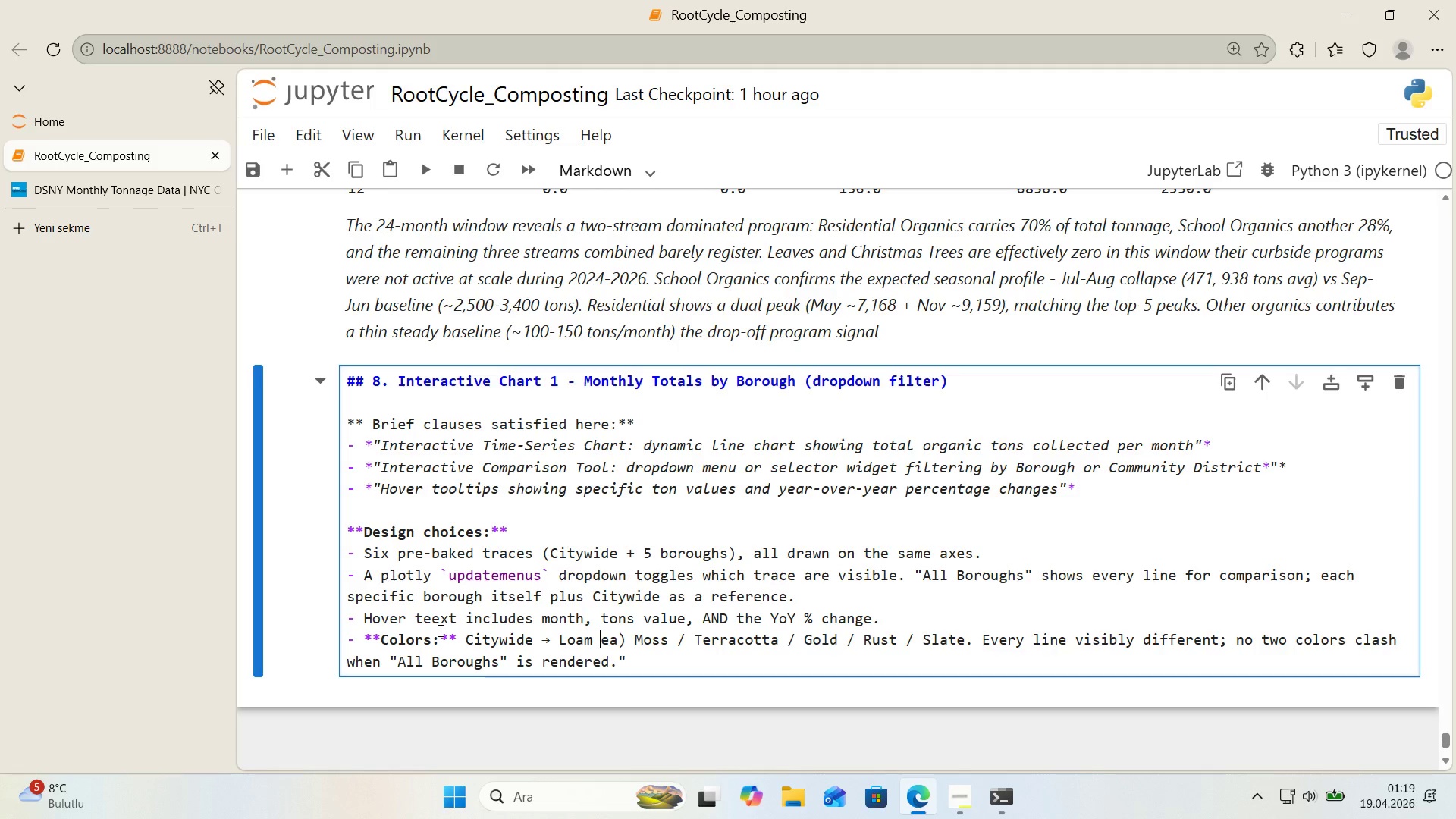 
key(Shift+ShiftRight)
 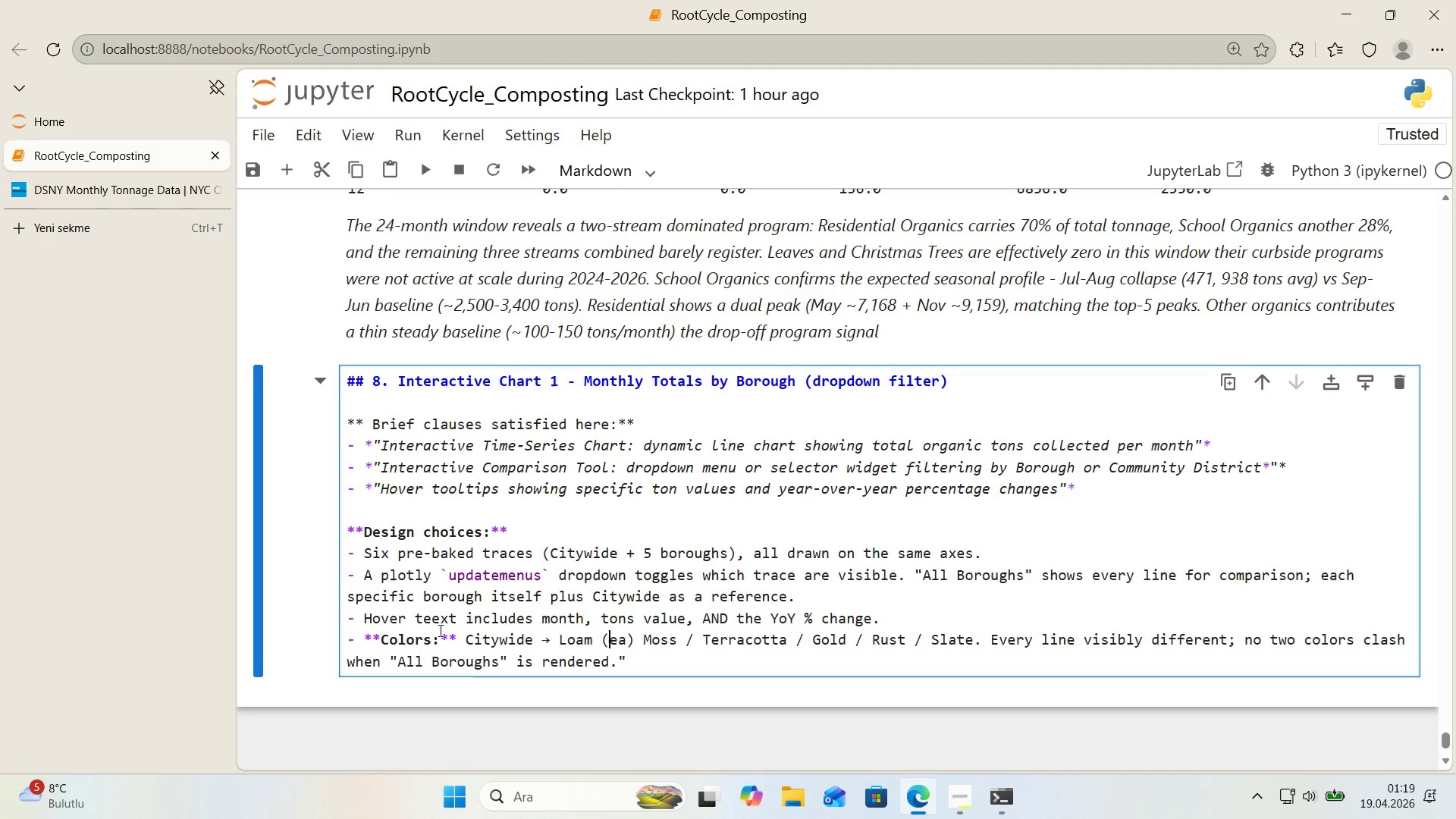 
key(Shift+8)
 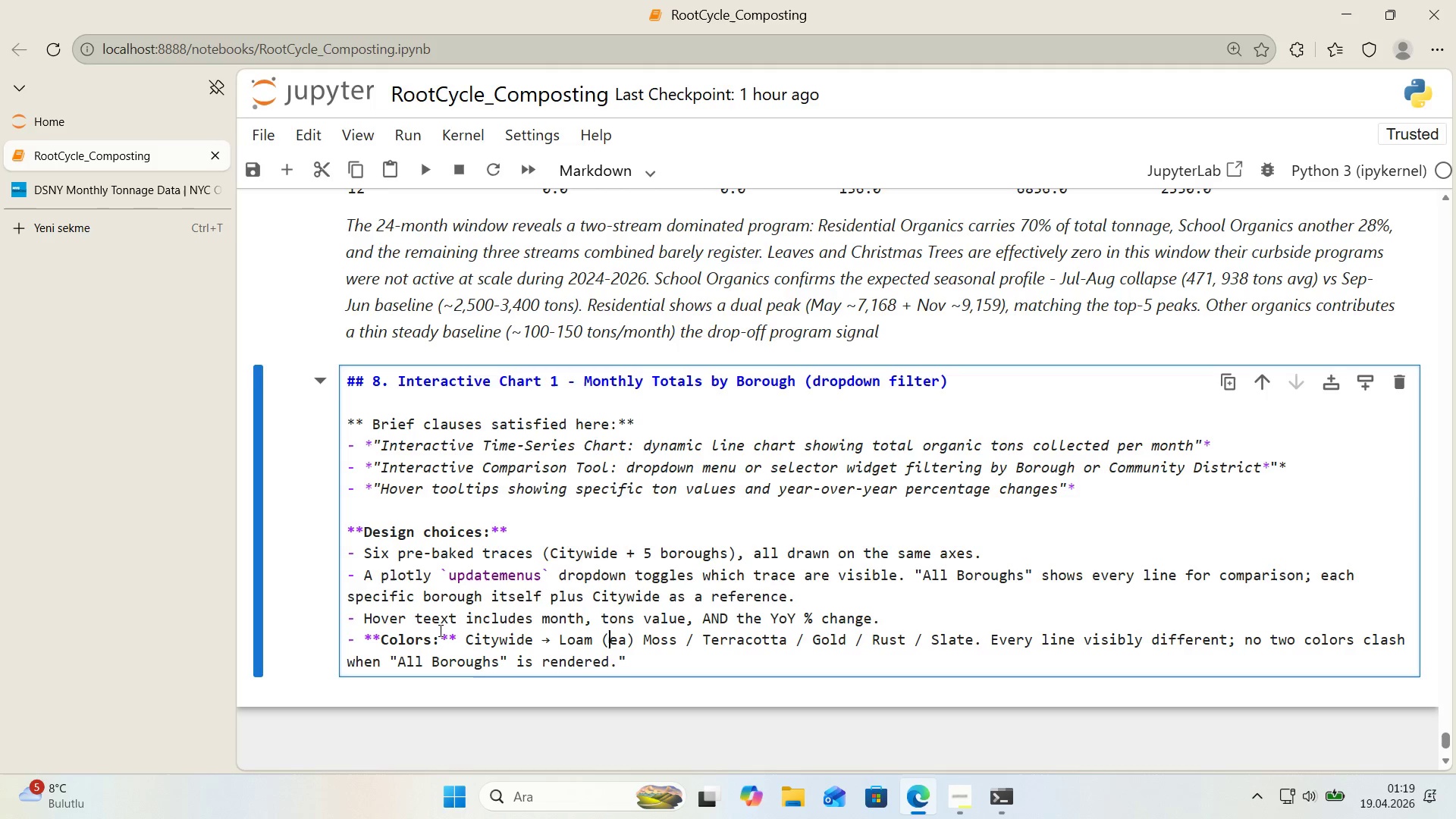 
key(ArrowRight)
 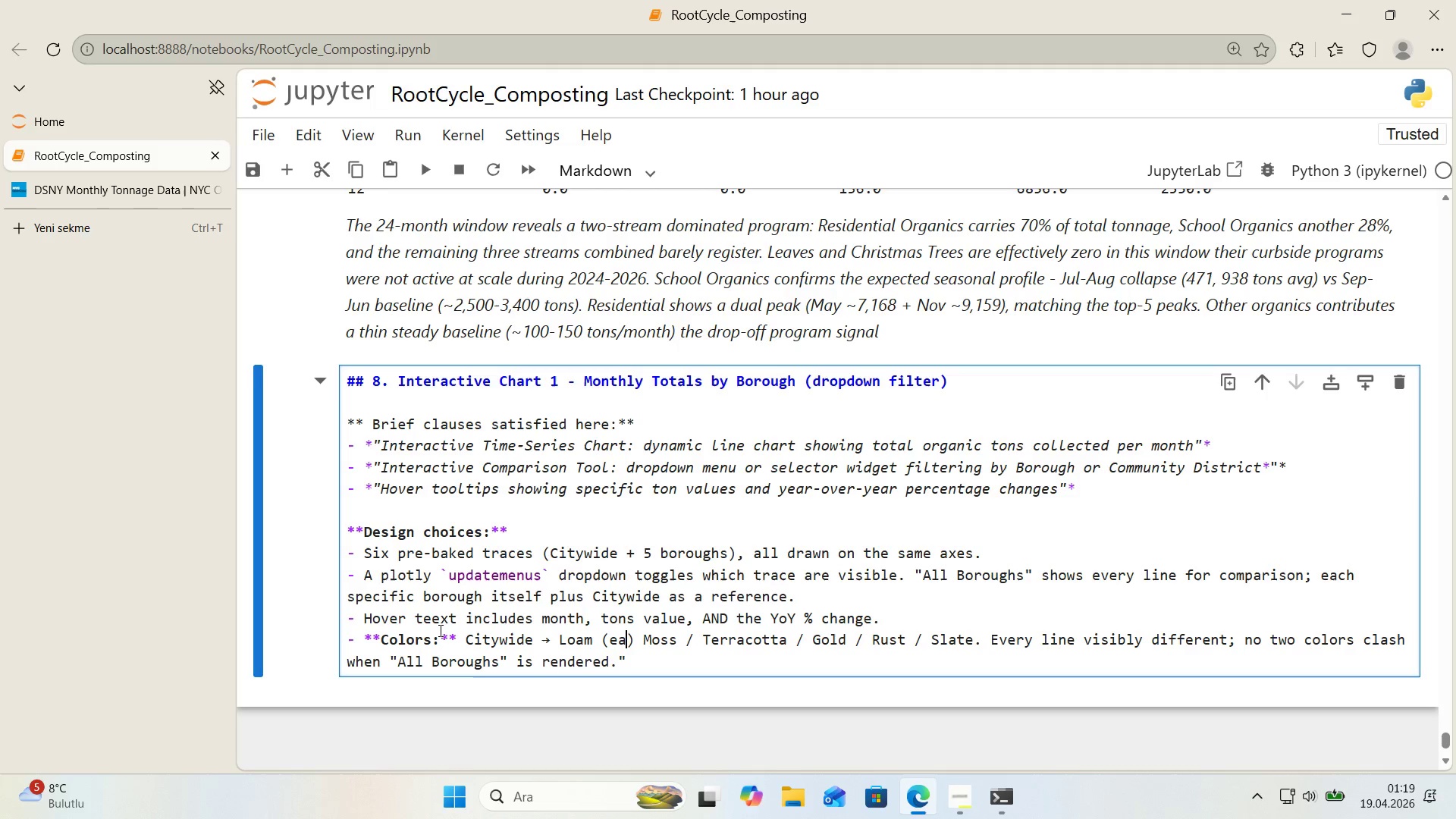 
key(ArrowRight)
 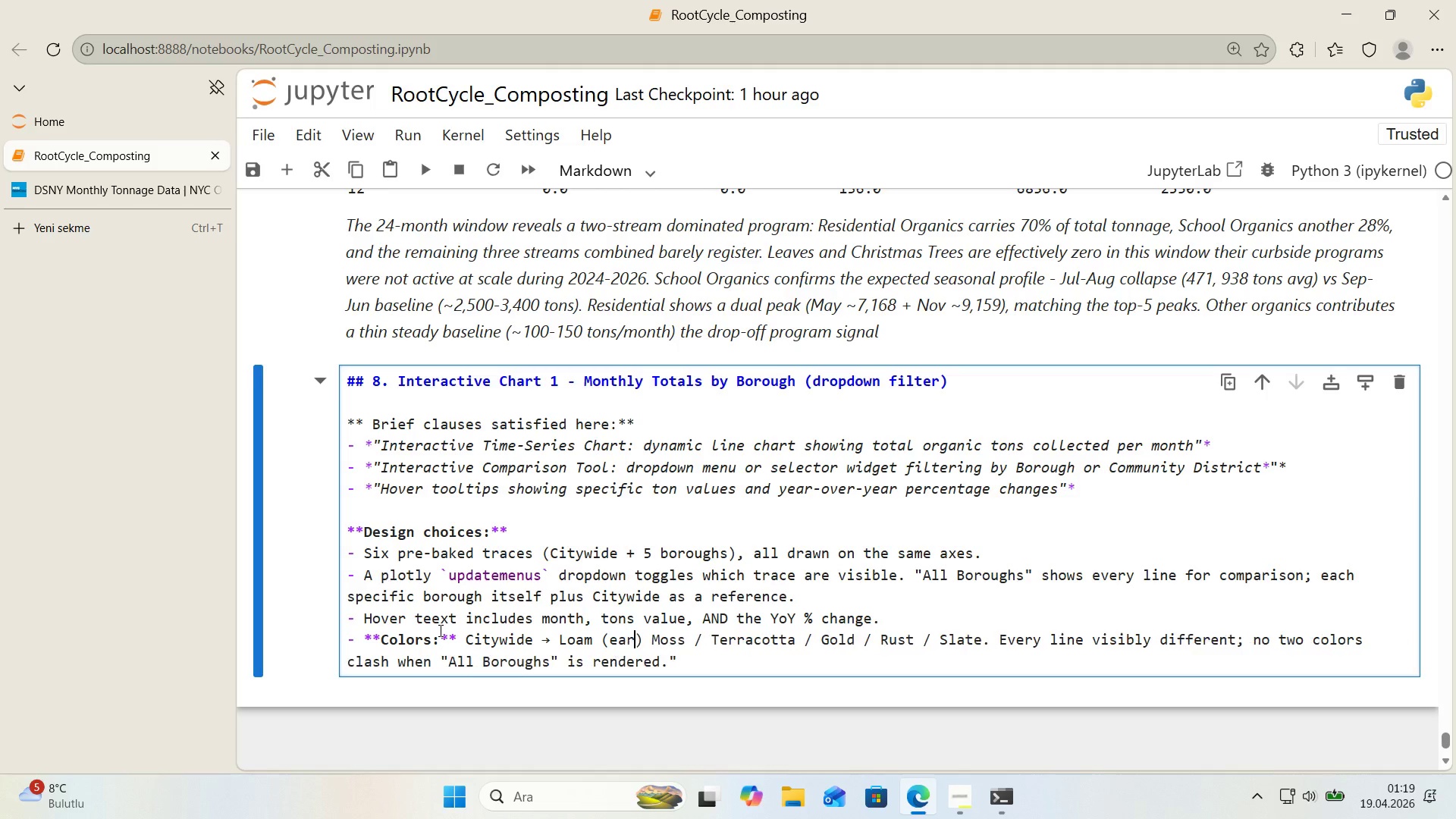 
type(rth browwn,)
key(Backspace)
key(Backspace)
key(Backspace)
type(n, d'st'nct from any borough)
 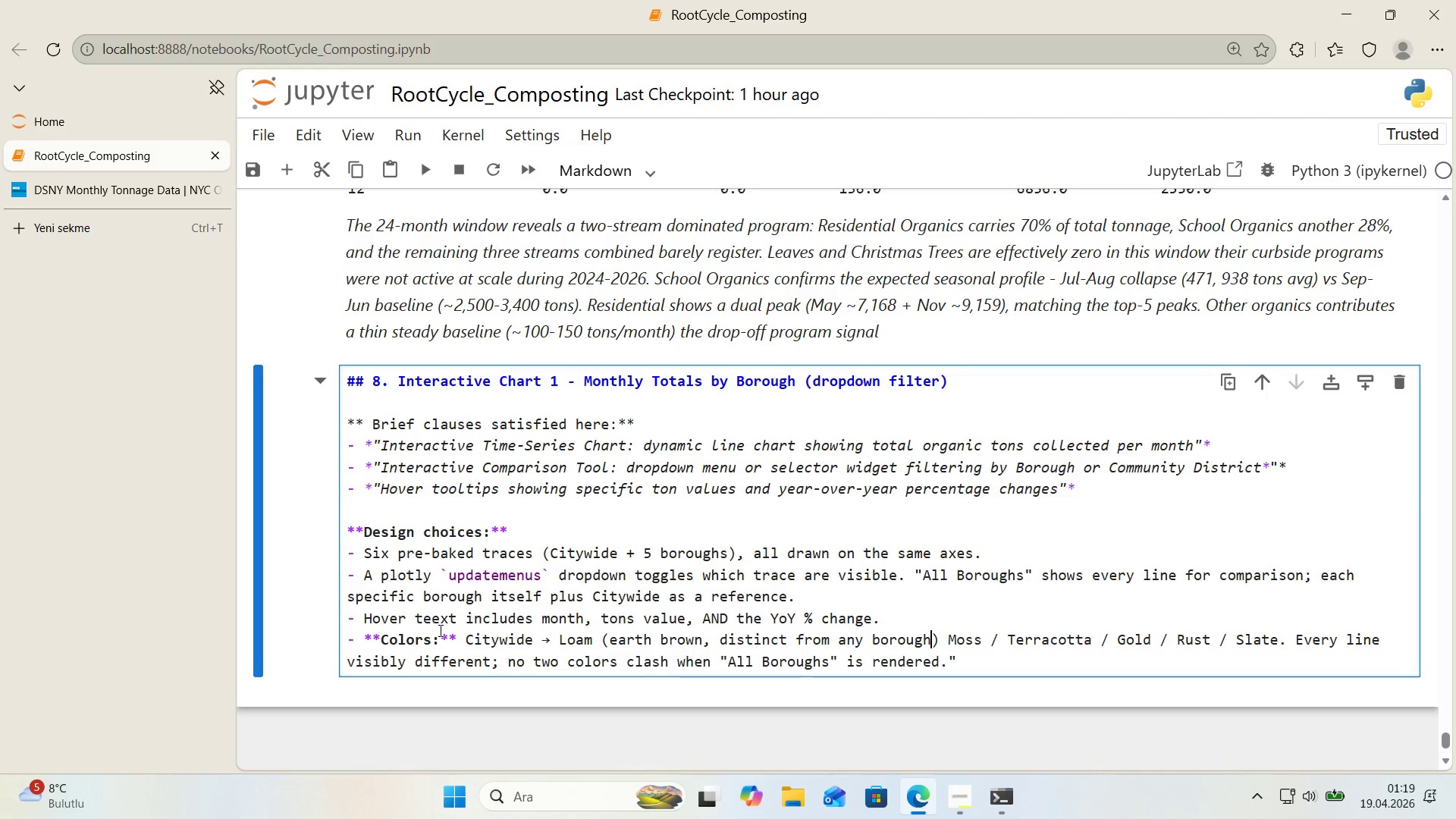 
key(ArrowRight)
 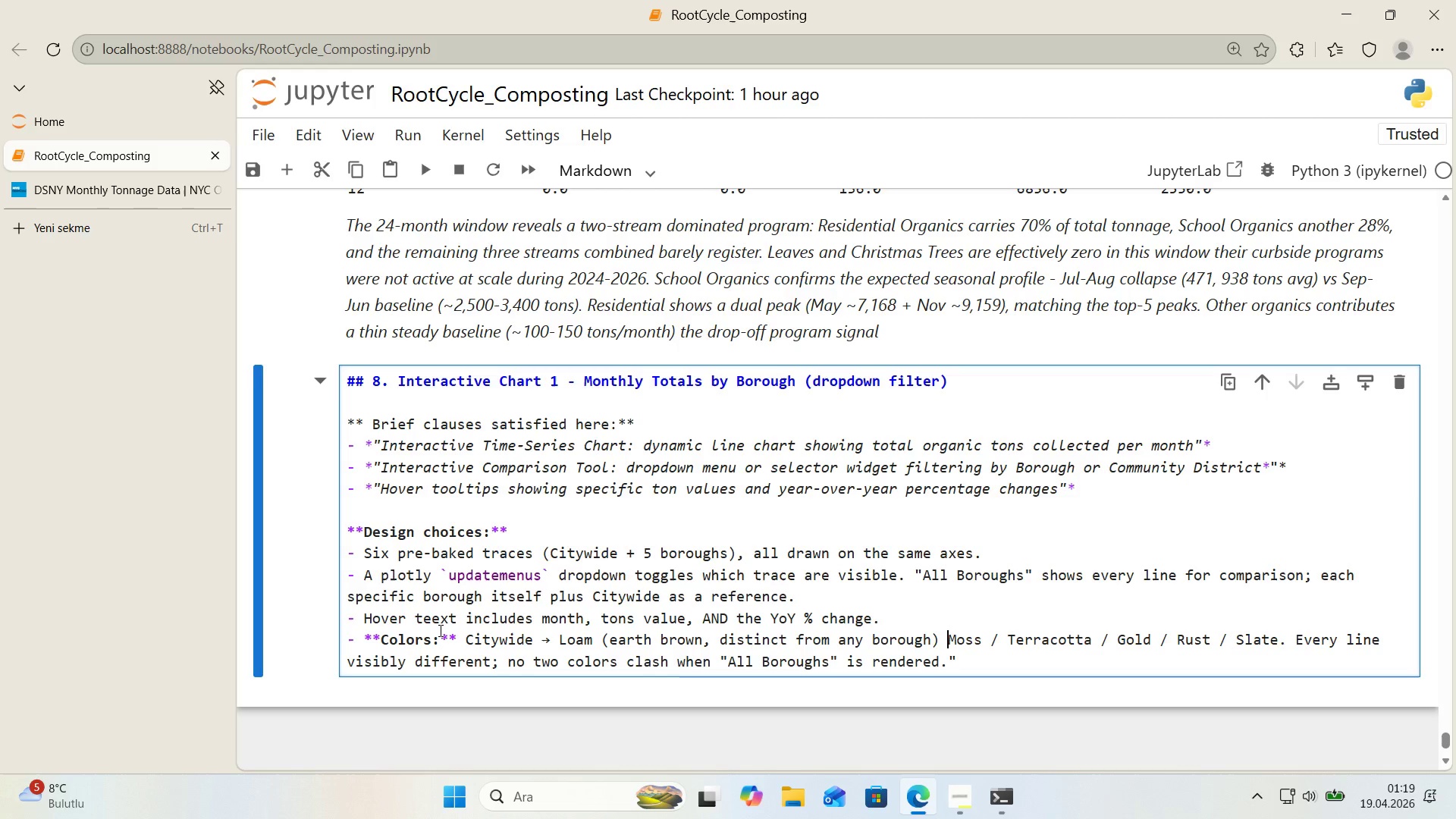 
key(ArrowRight)
 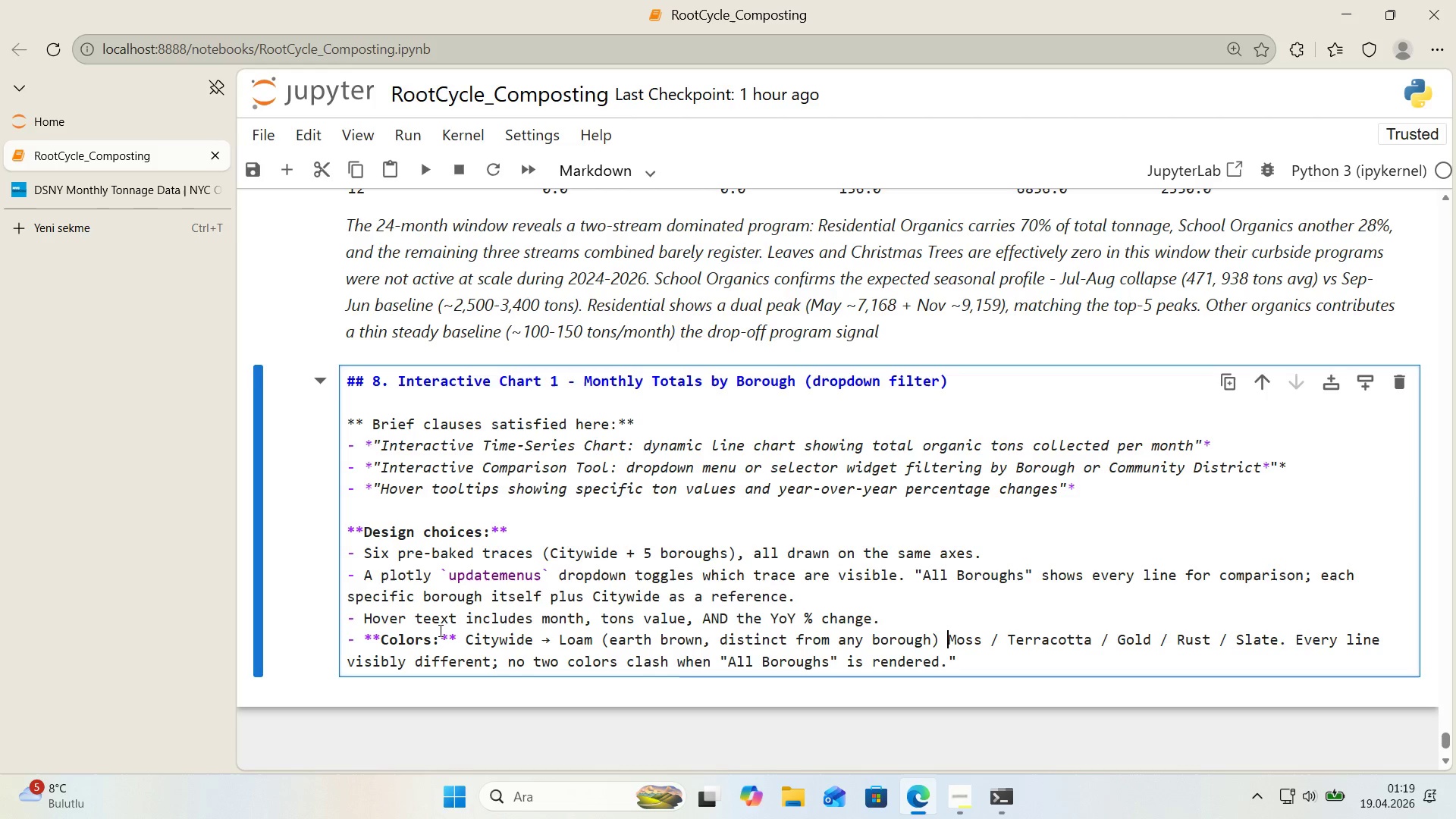 
key(ArrowLeft)
 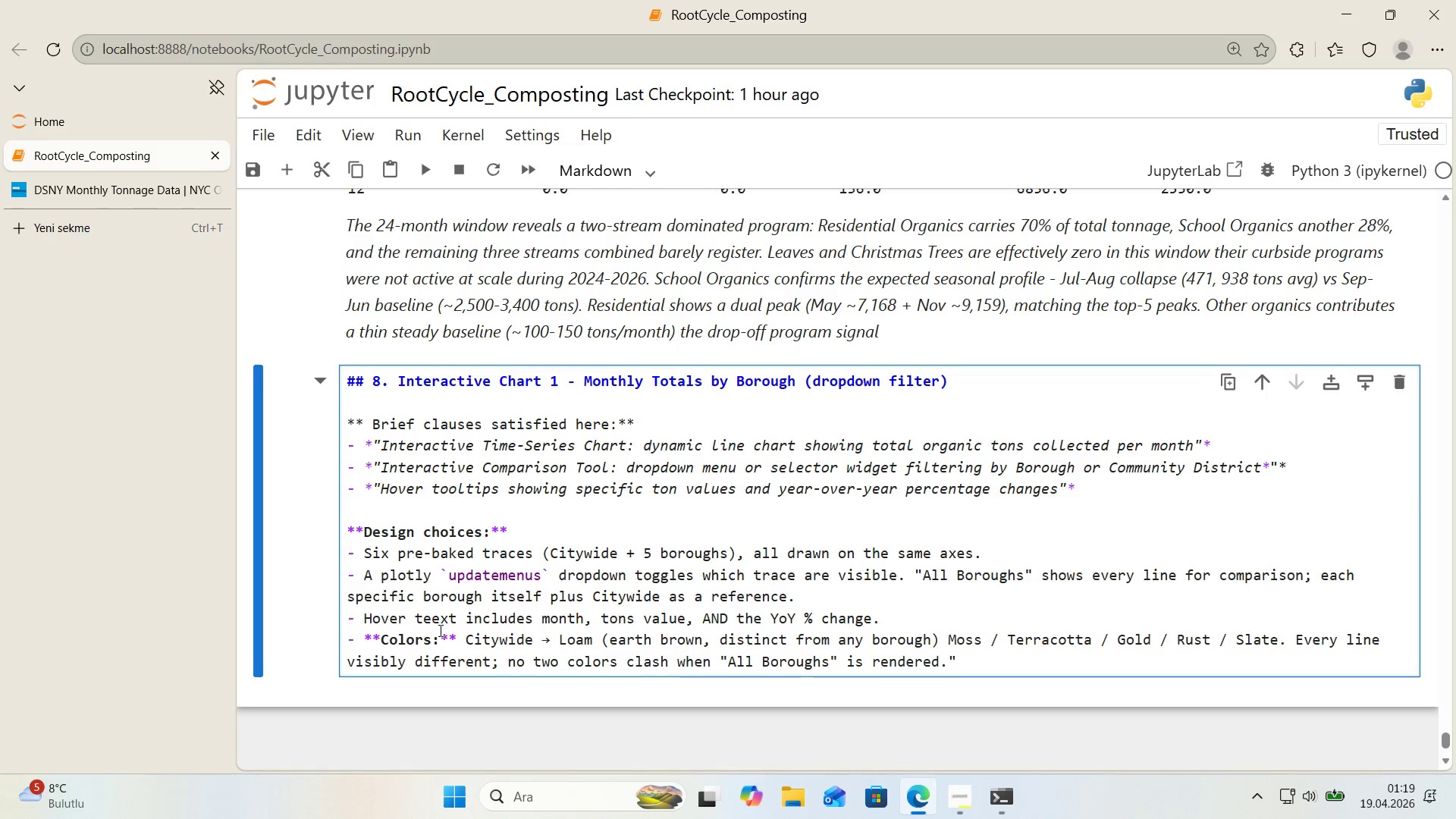 
type(. Boroughs)
 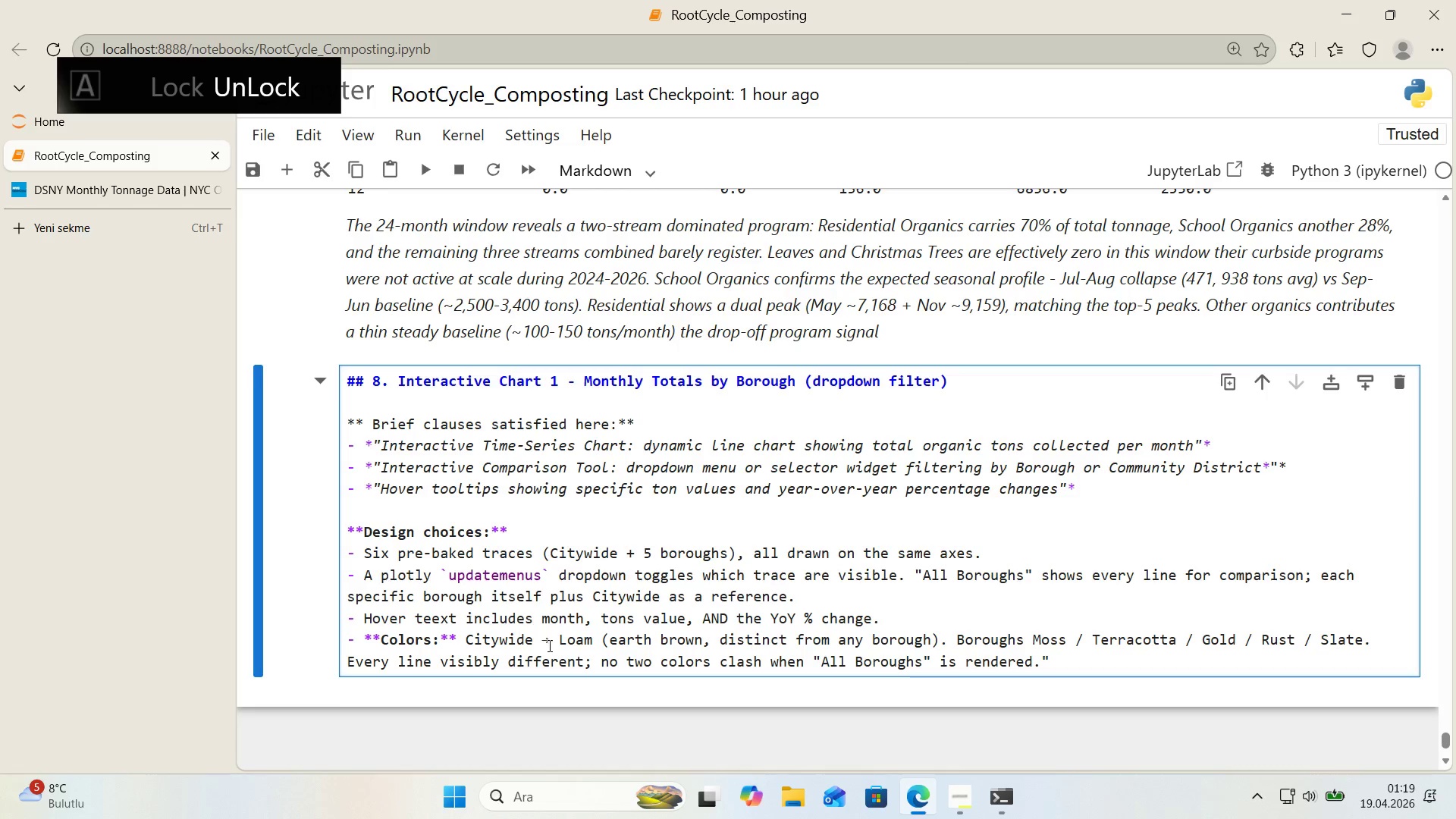 
left_click_drag(start_coordinate=[548, 645], to_coordinate=[544, 645])
 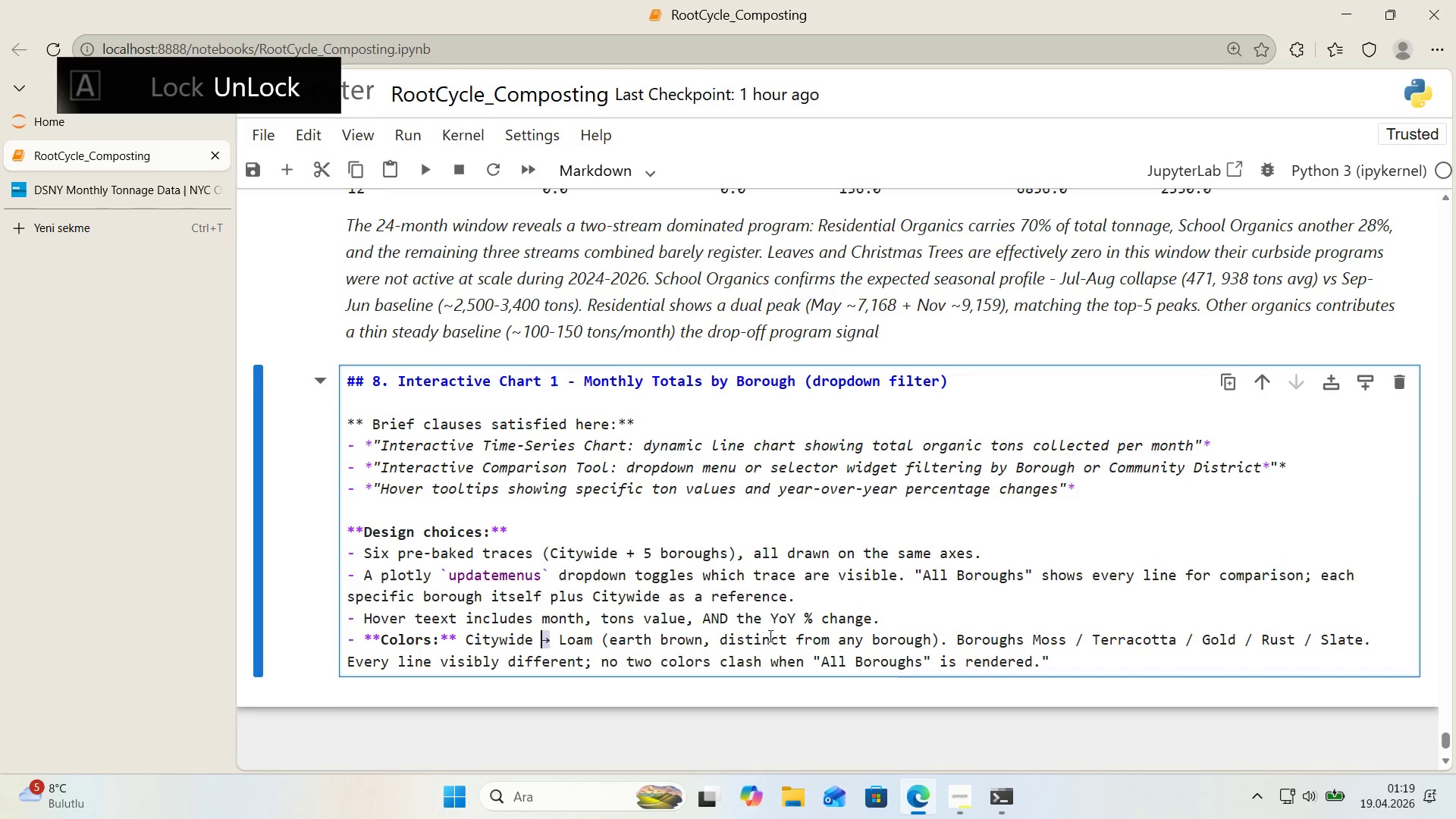 
key(Control+ControlLeft)
 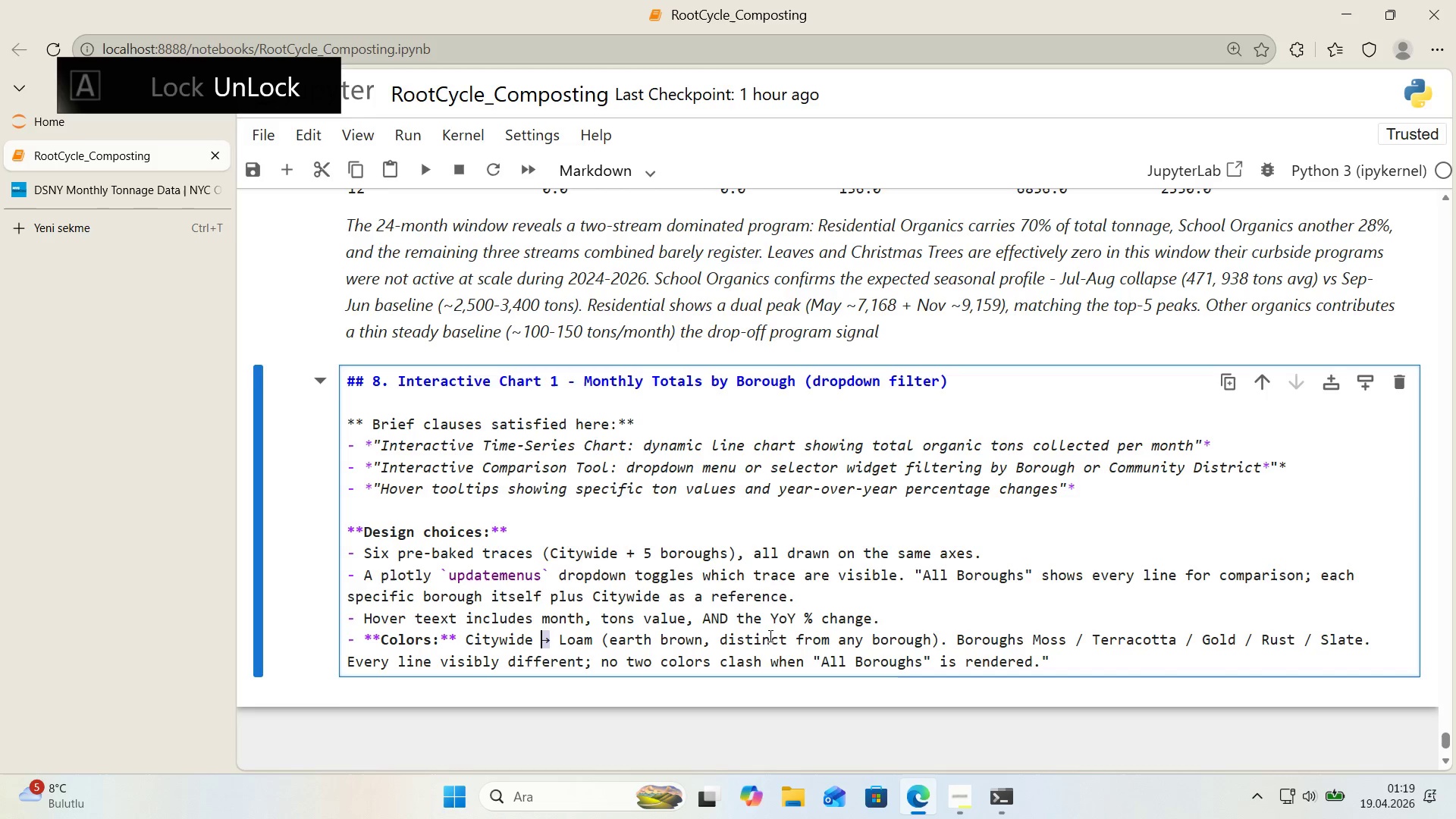 
key(Control+C)
 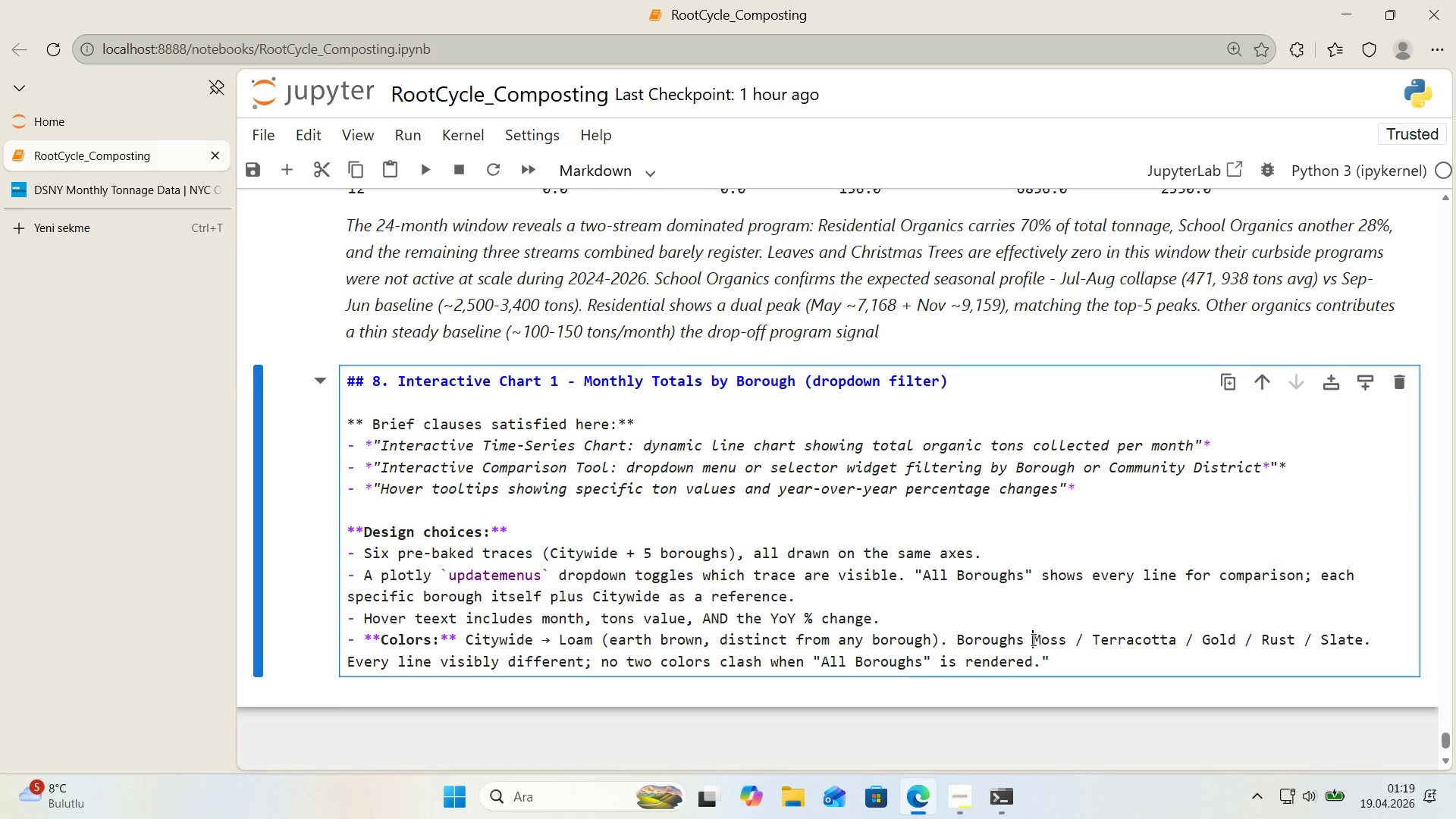 
key(Backspace)
 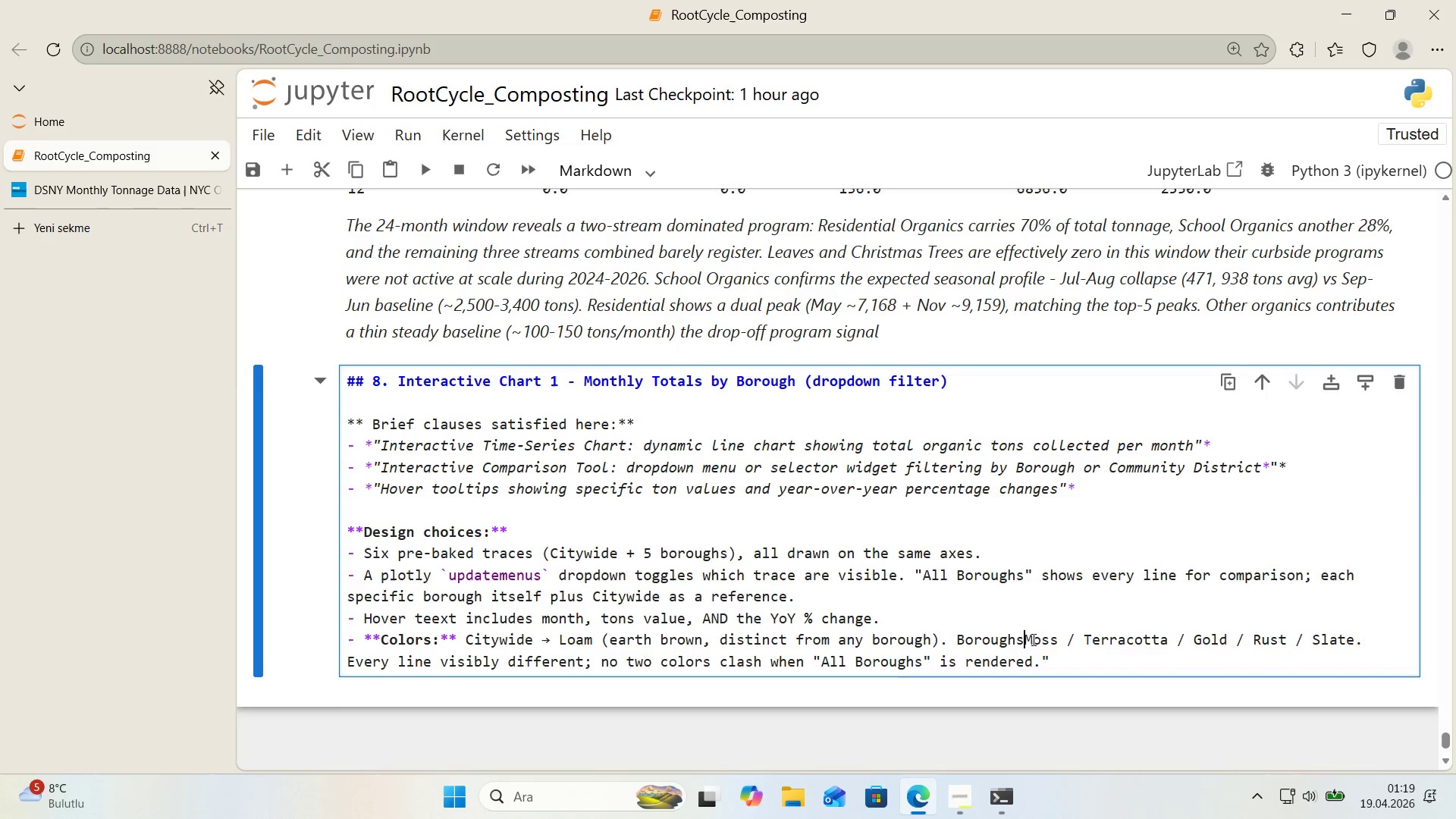 
key(Control+ControlLeft)
 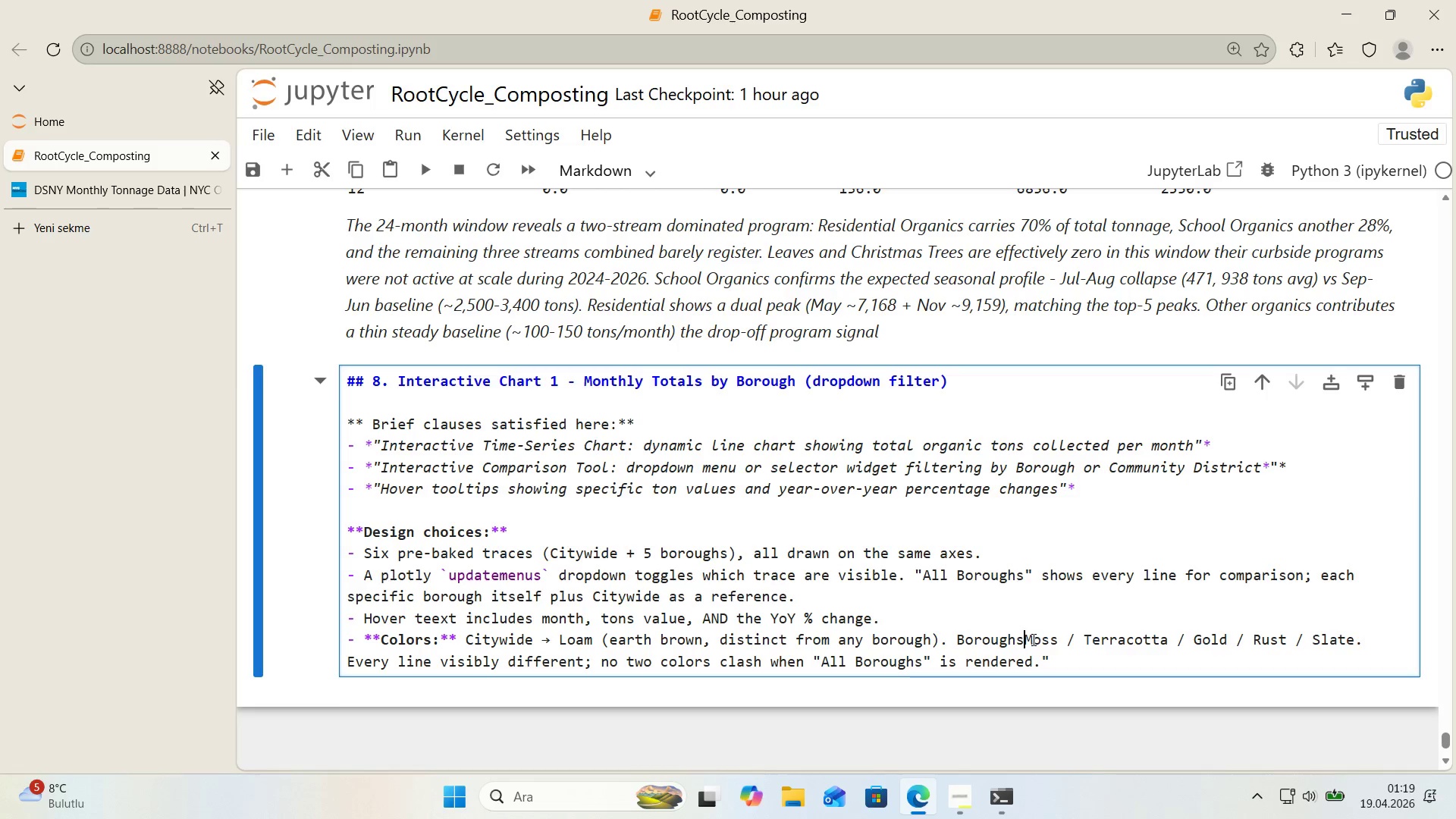 
key(Control+V)
 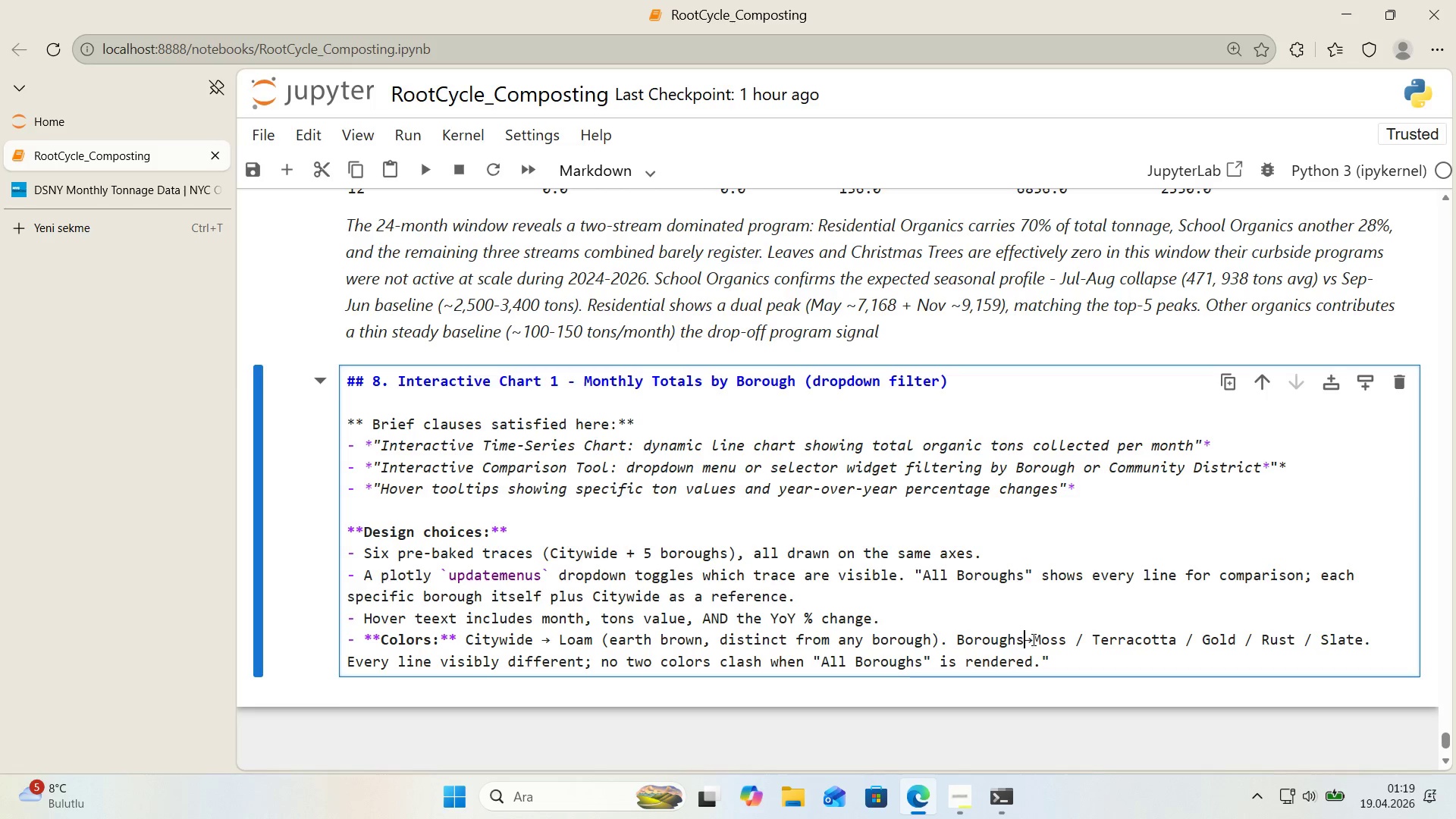 
key(ArrowLeft)
 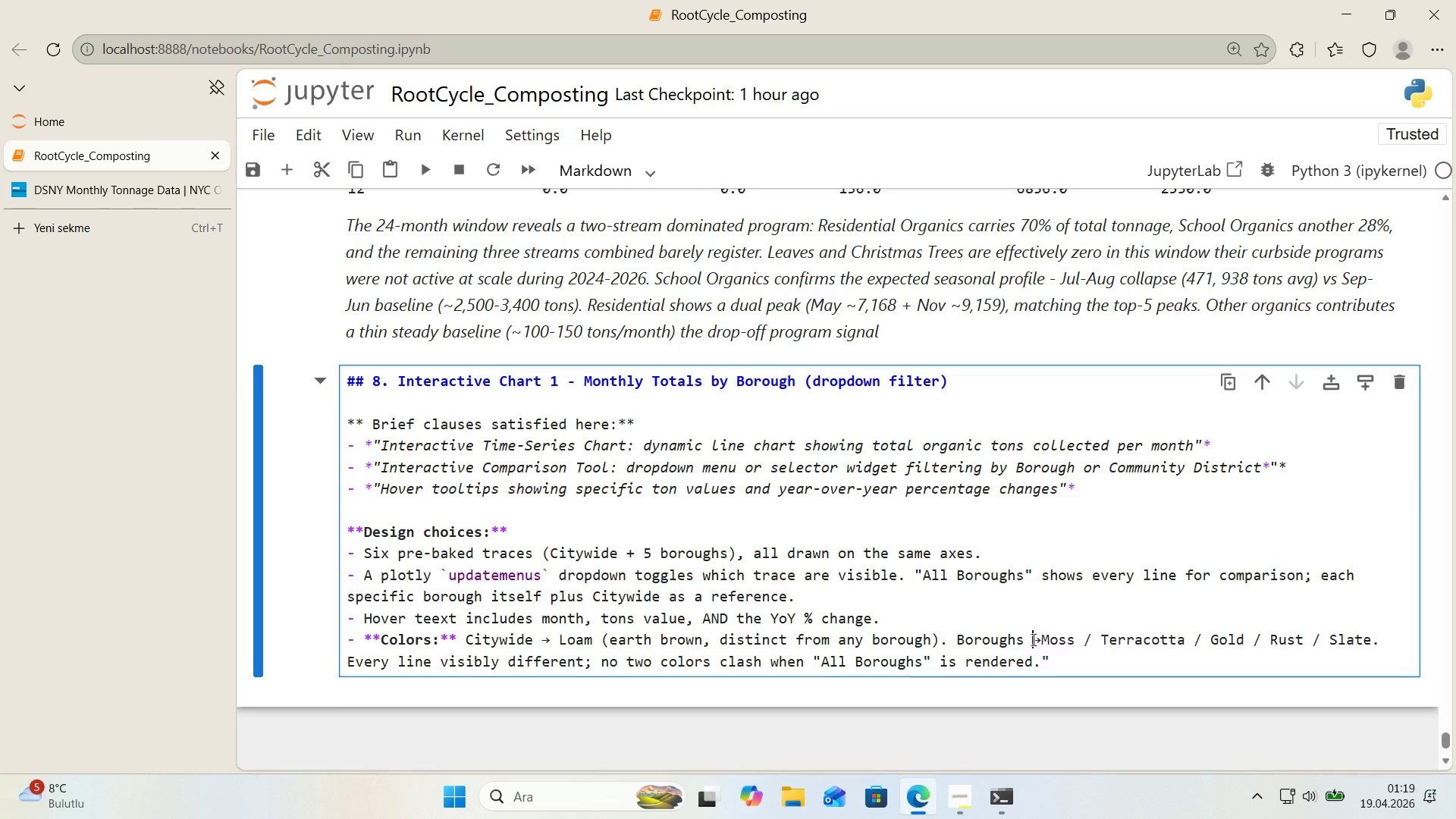 
key(Space)
 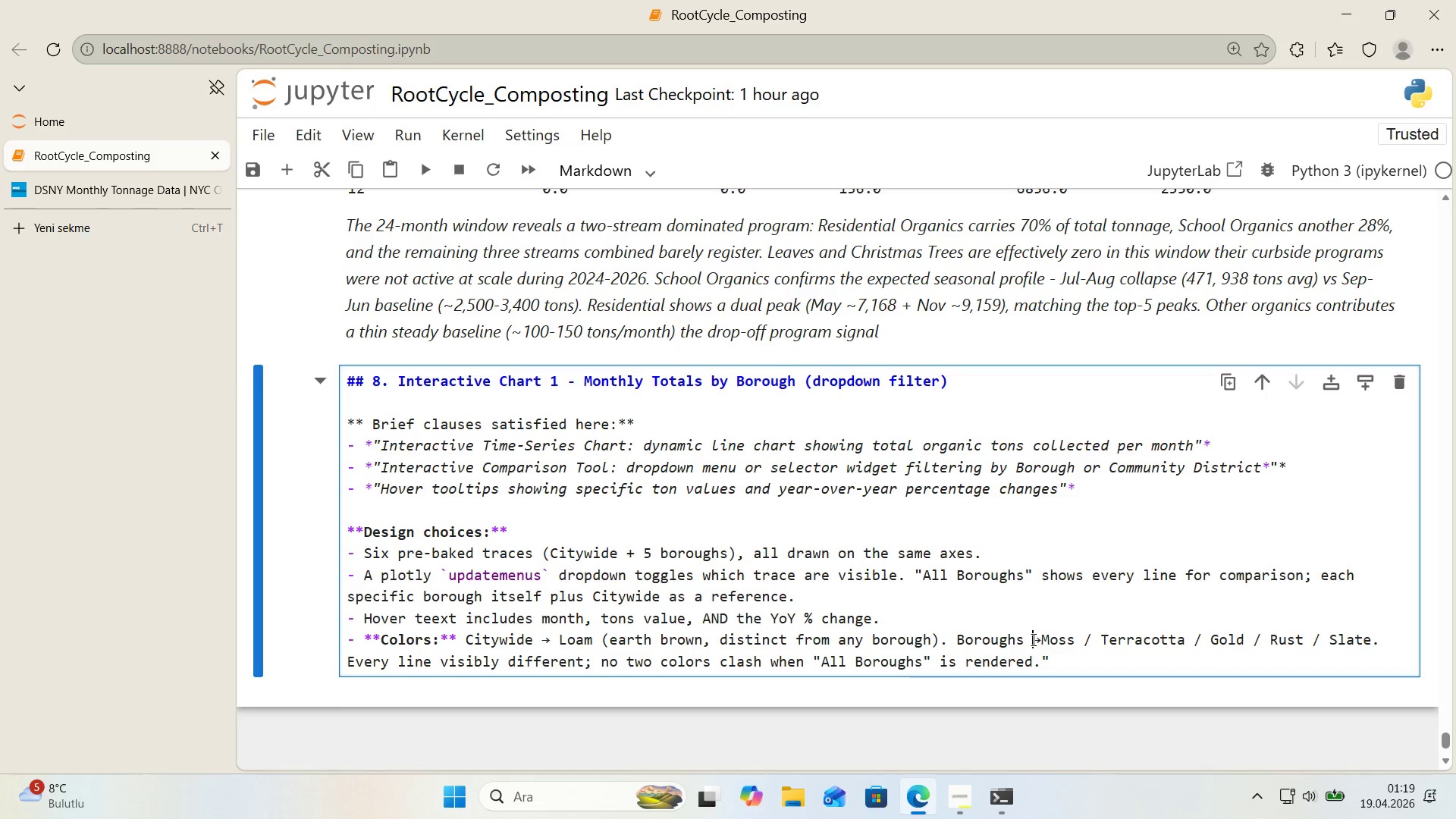 
key(ArrowRight)
 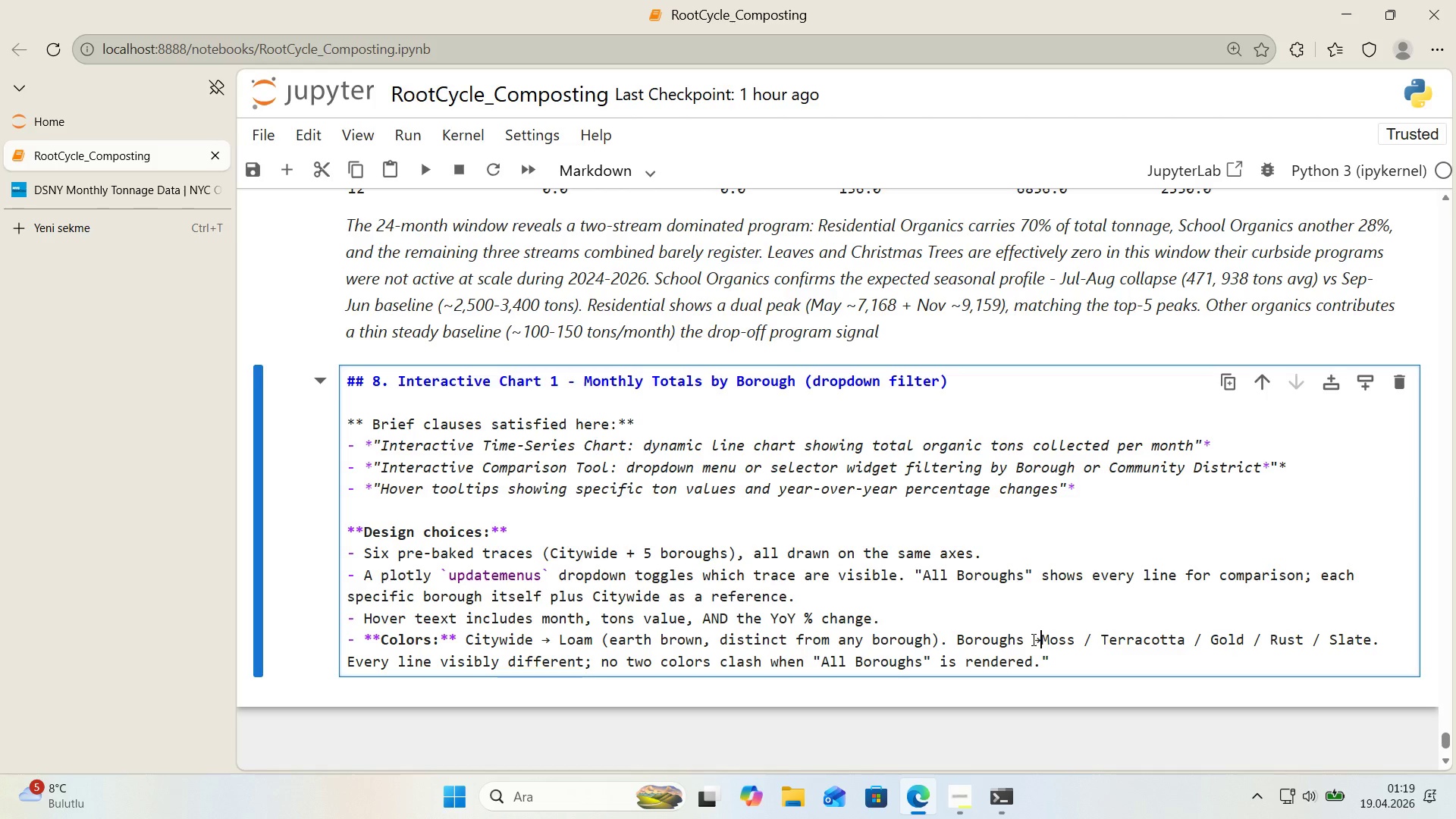 
key(Space)
 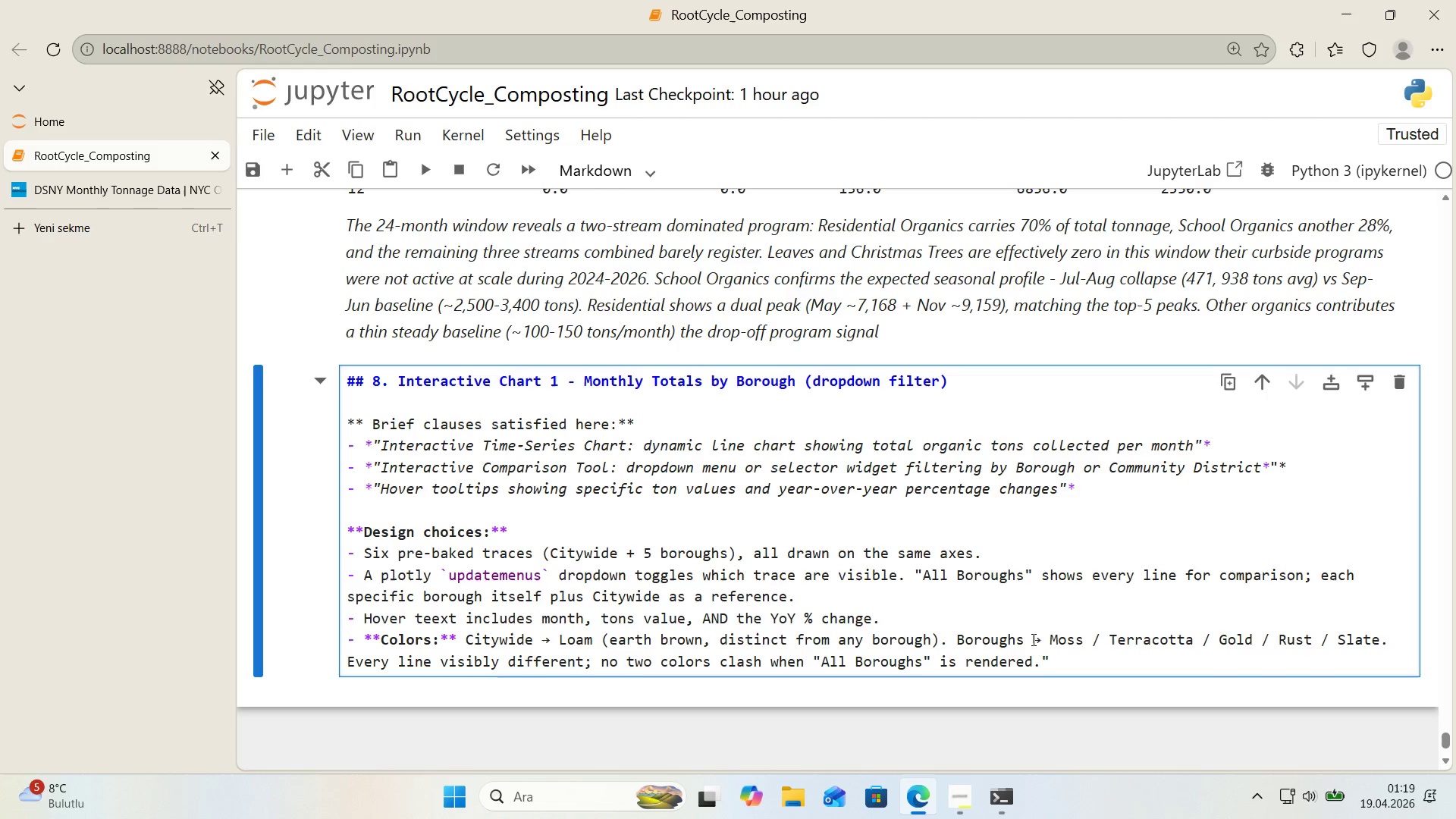 
wait(12.06)
 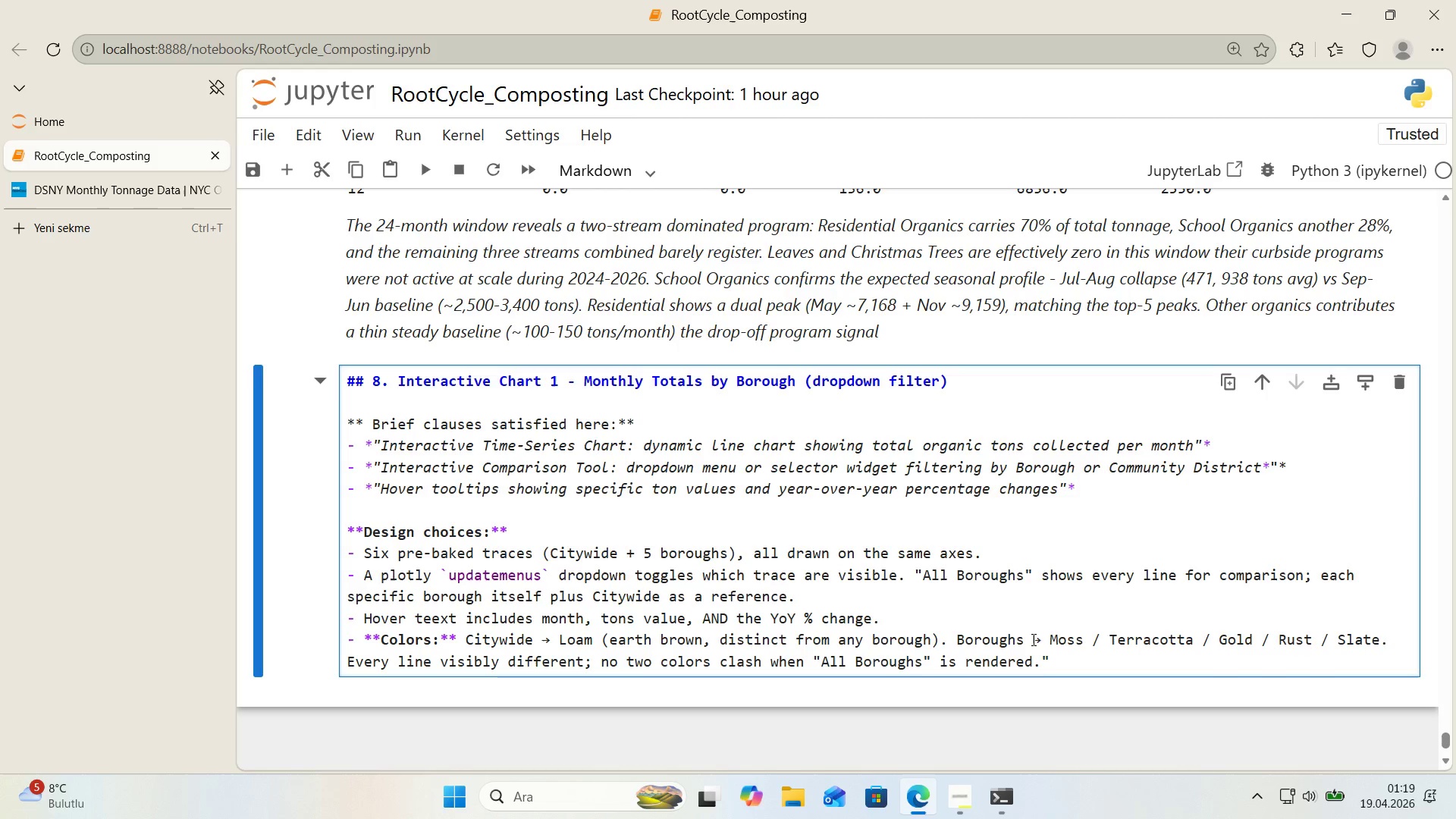 
left_click([348, 654])
 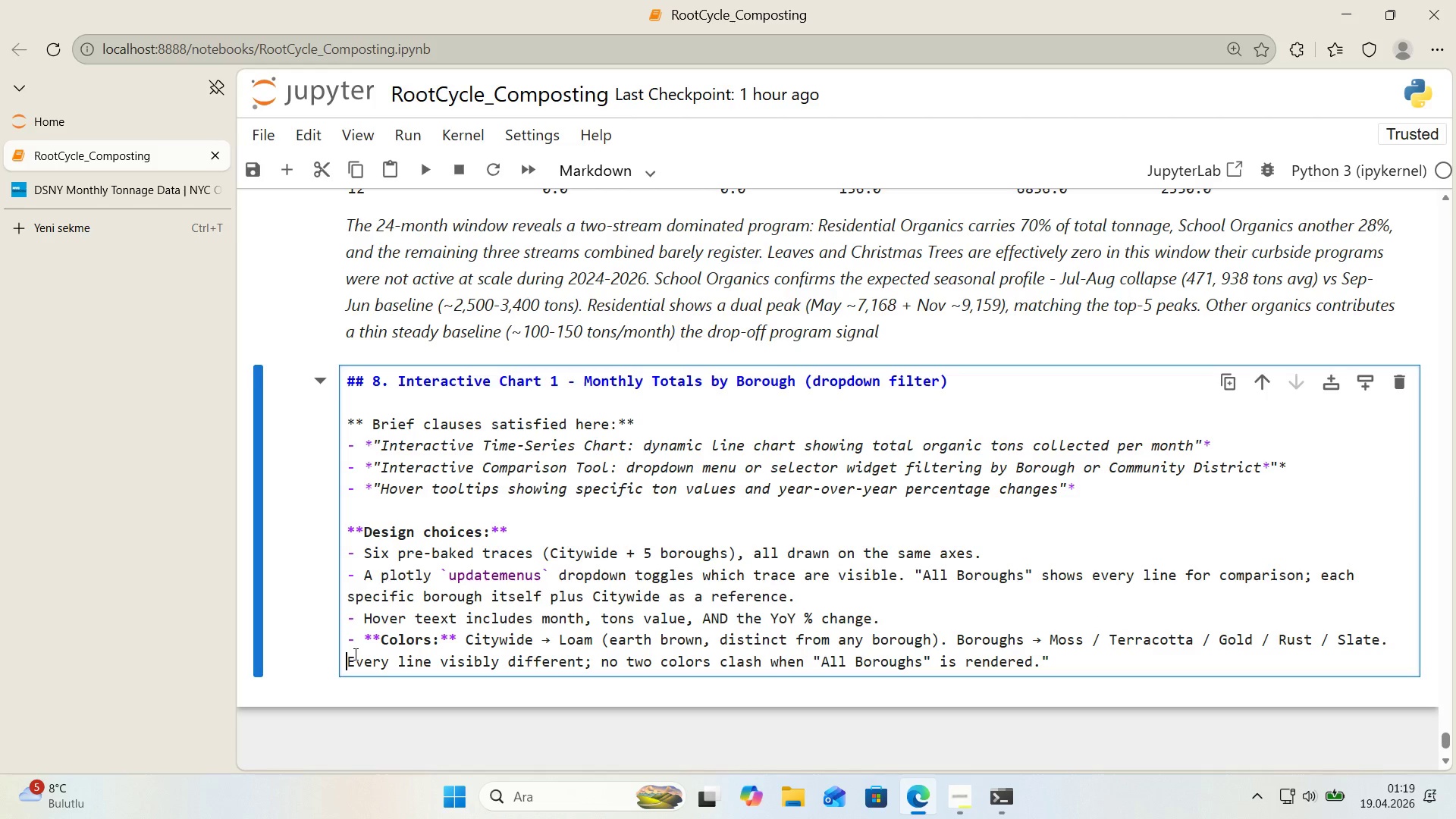 
key(Backspace)
 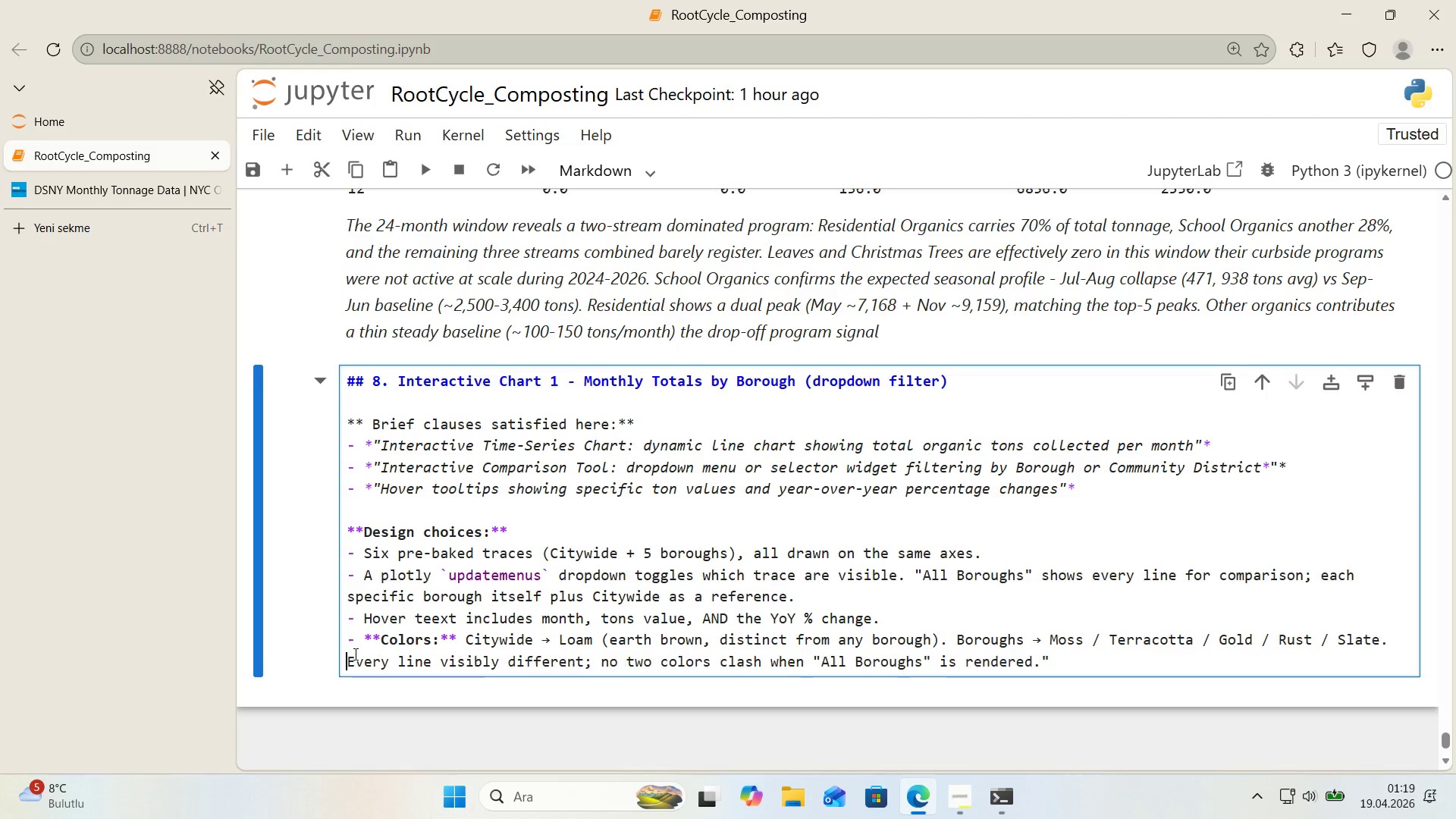 
key(Space)
 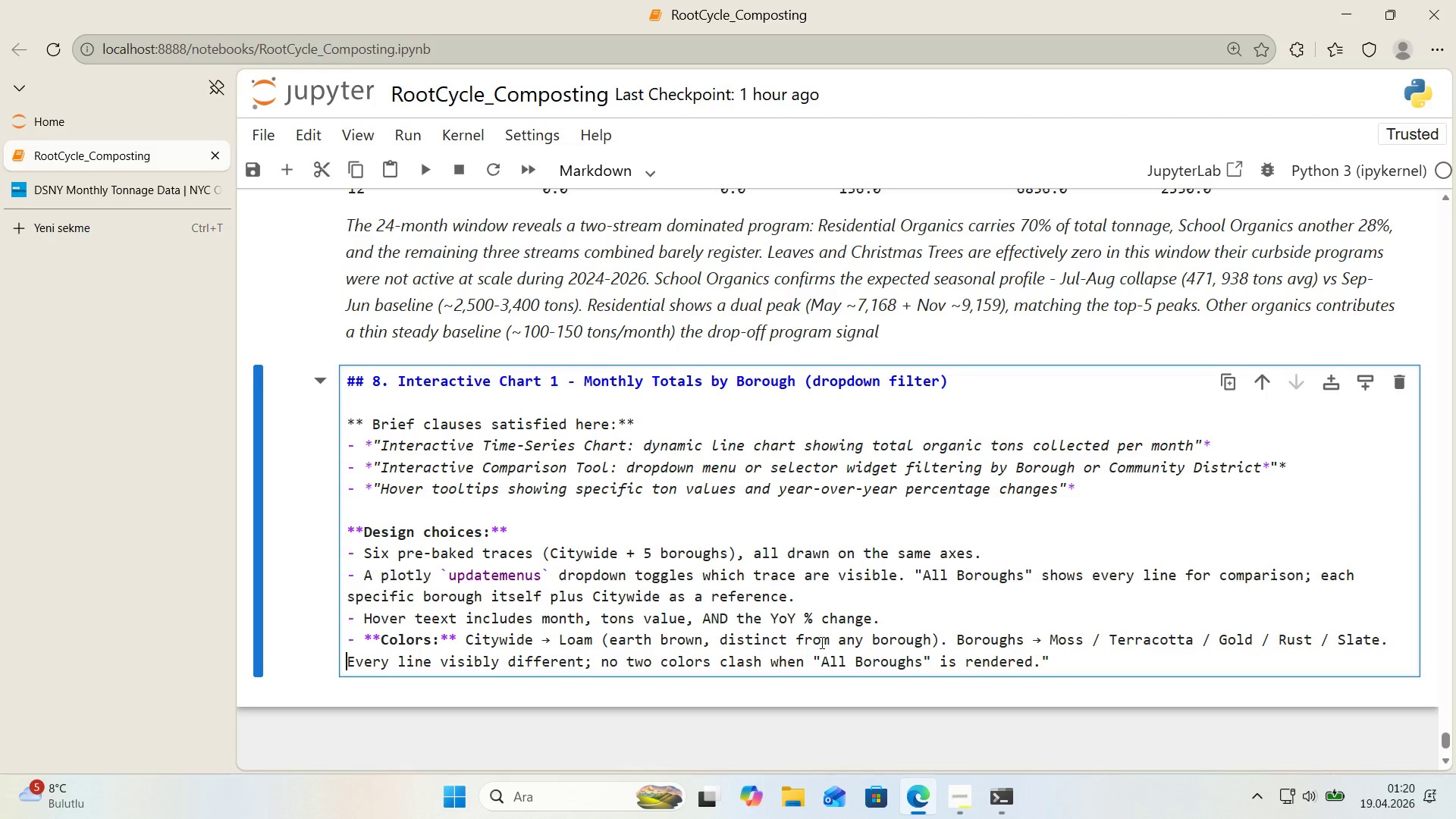 
left_click([1079, 661])
 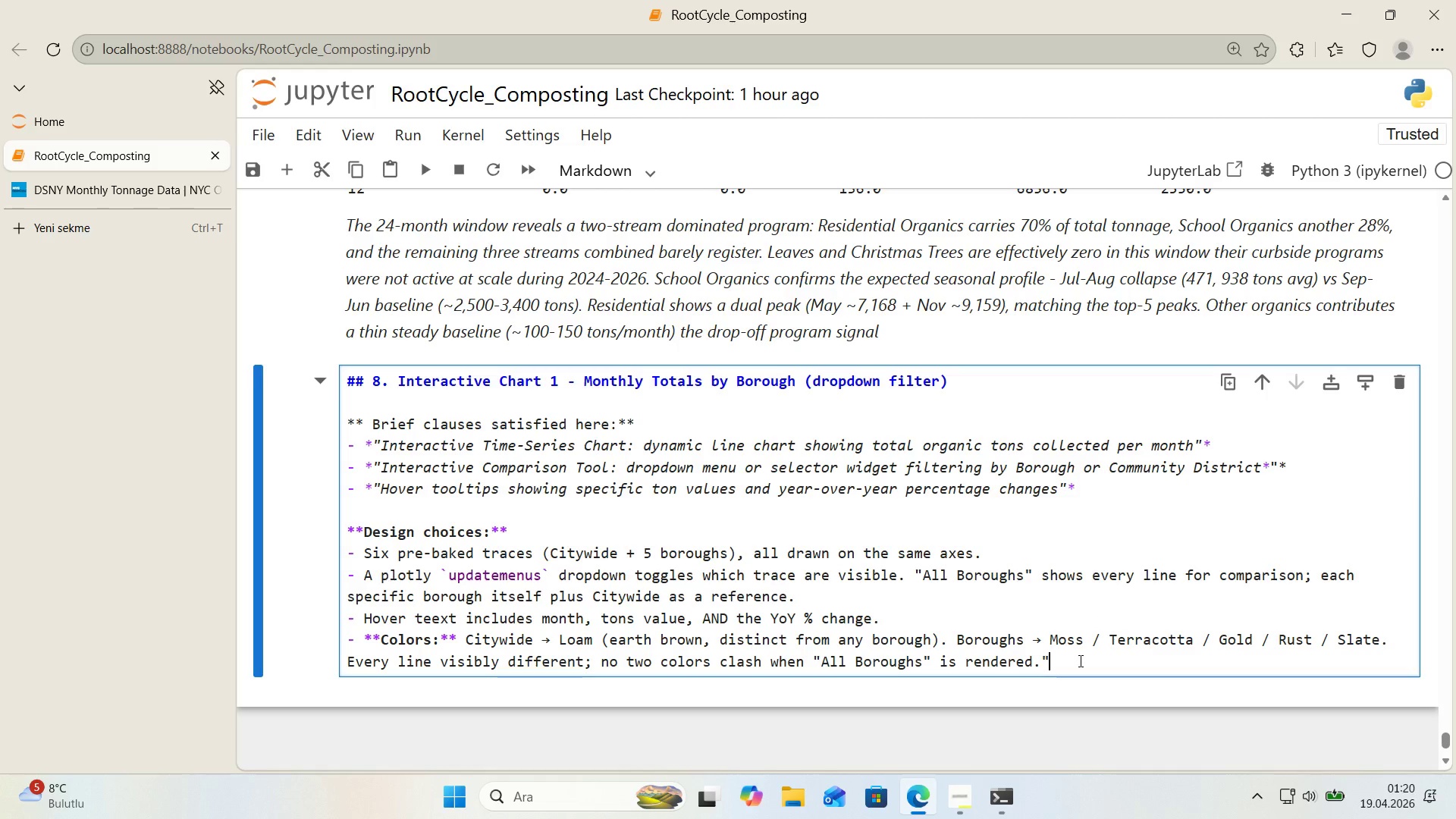 
wait(9.14)
 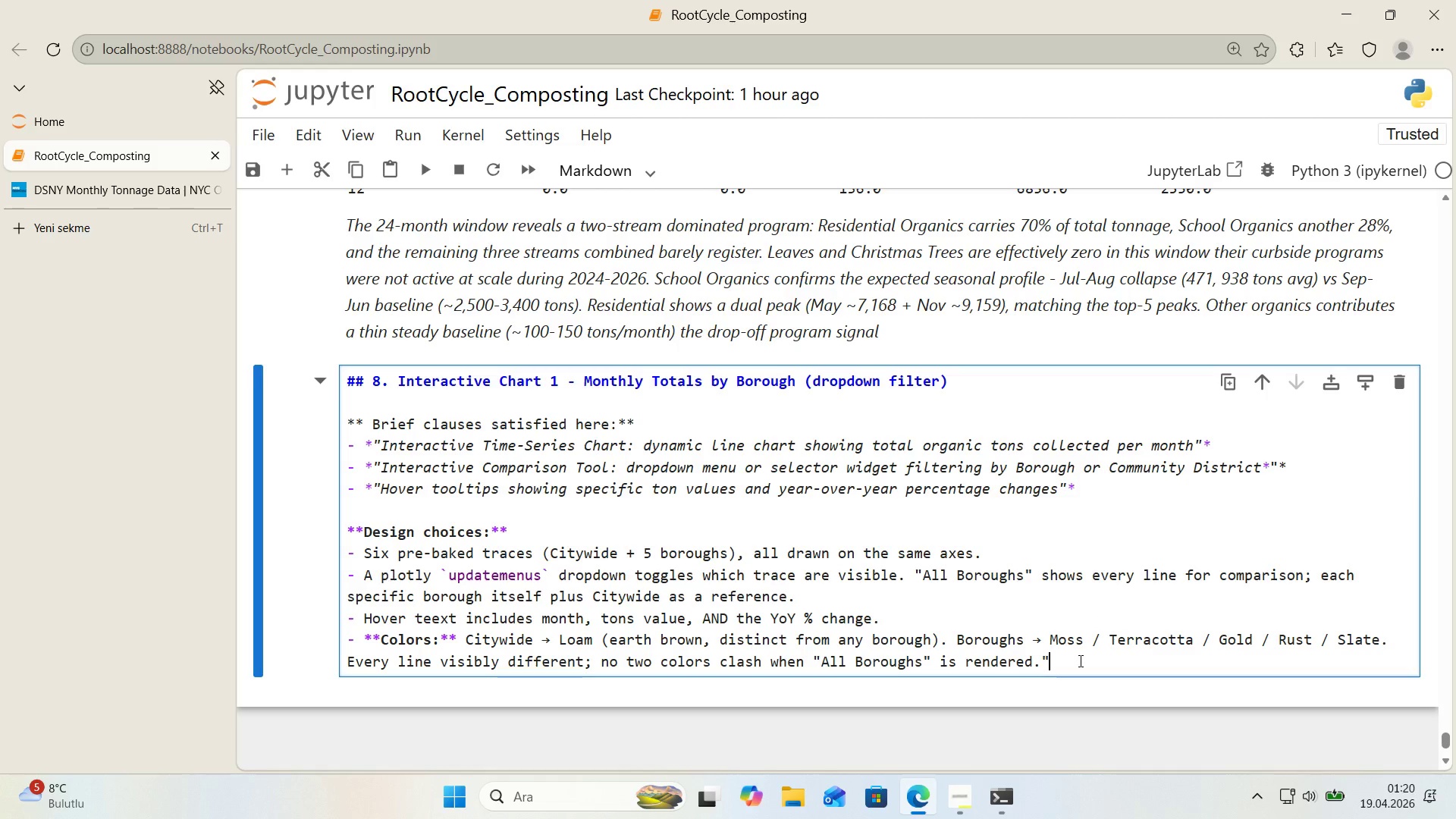 
key(Enter)
 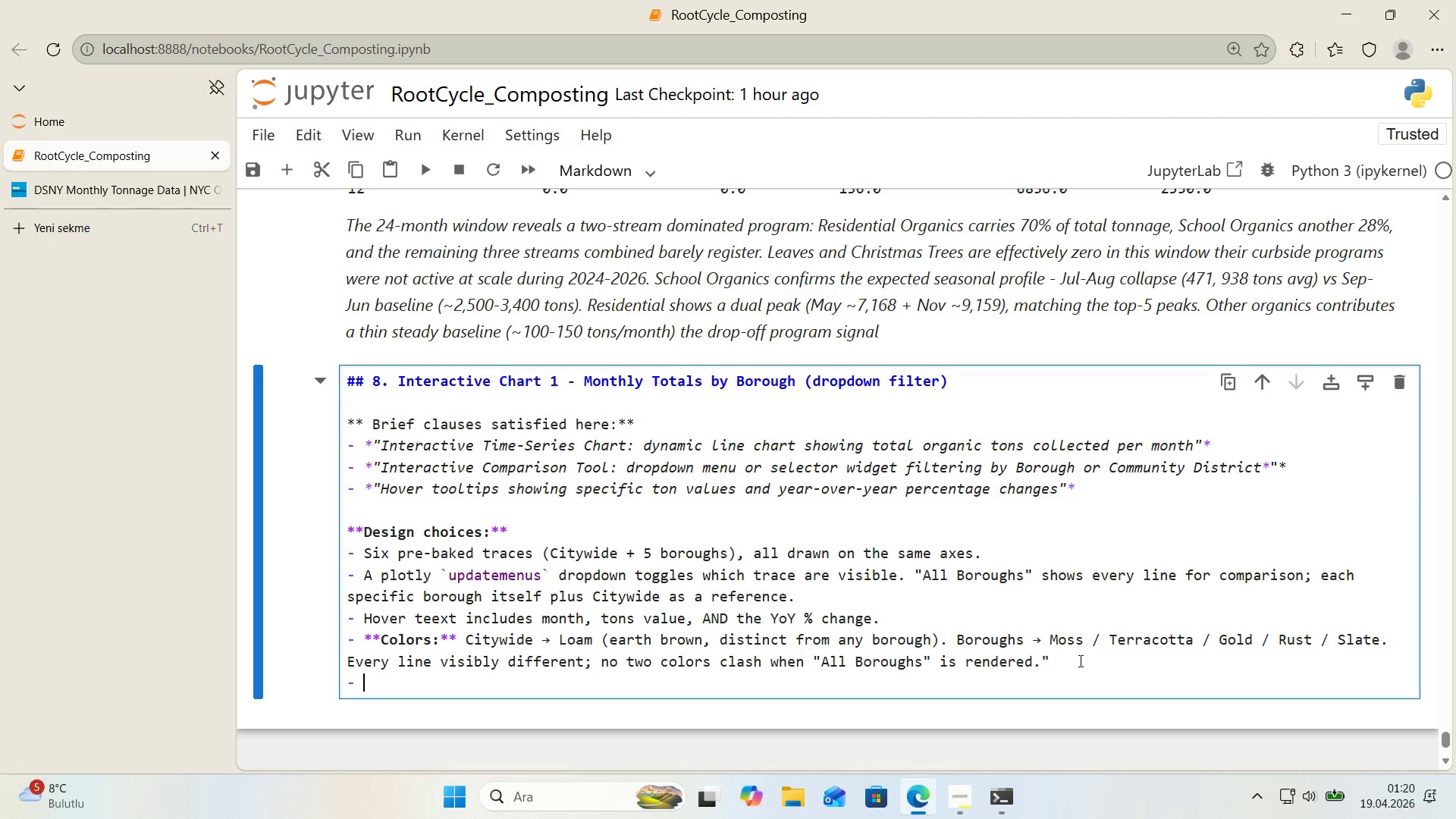 
key(Backspace)
 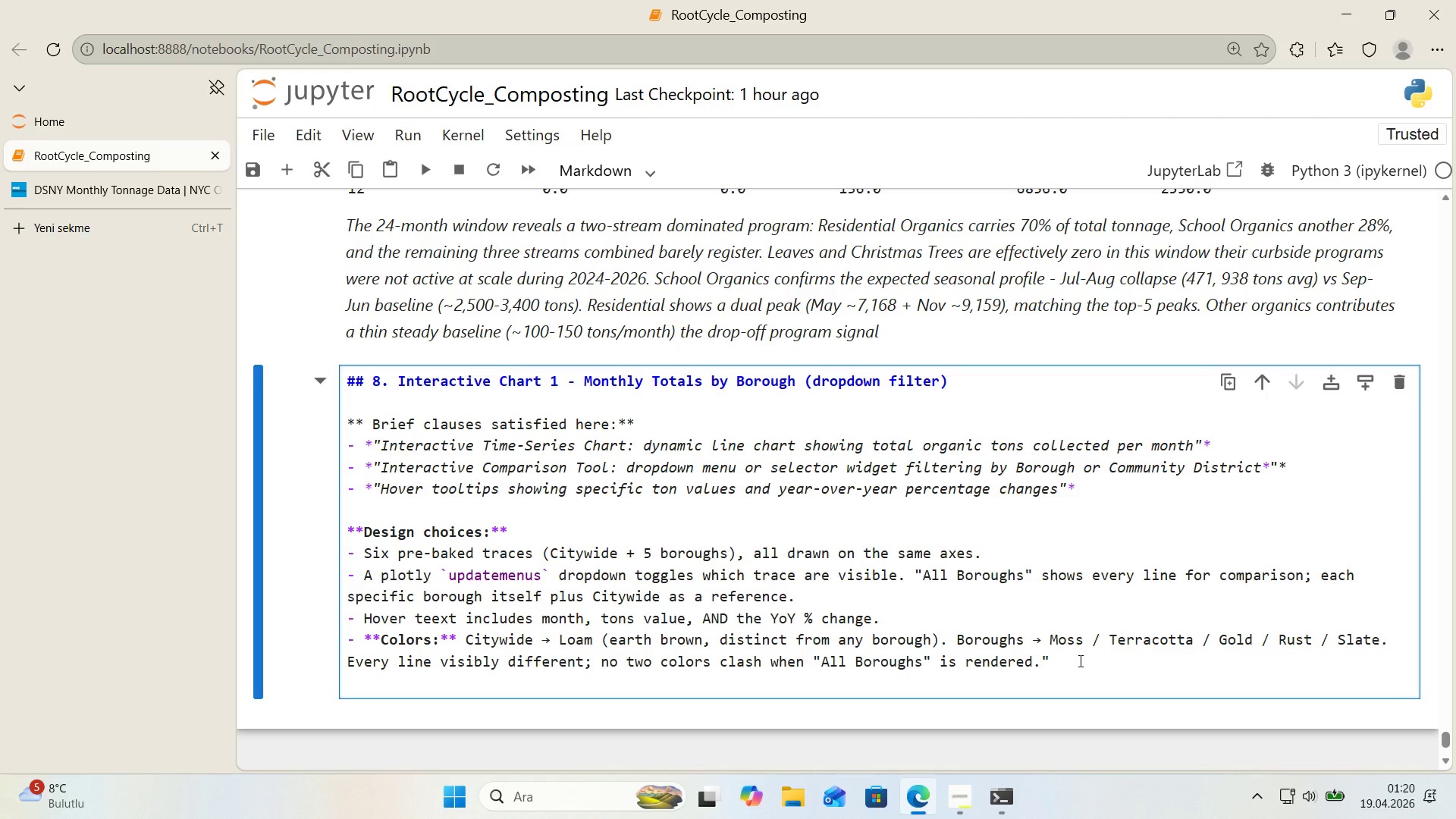 
wait(10.69)
 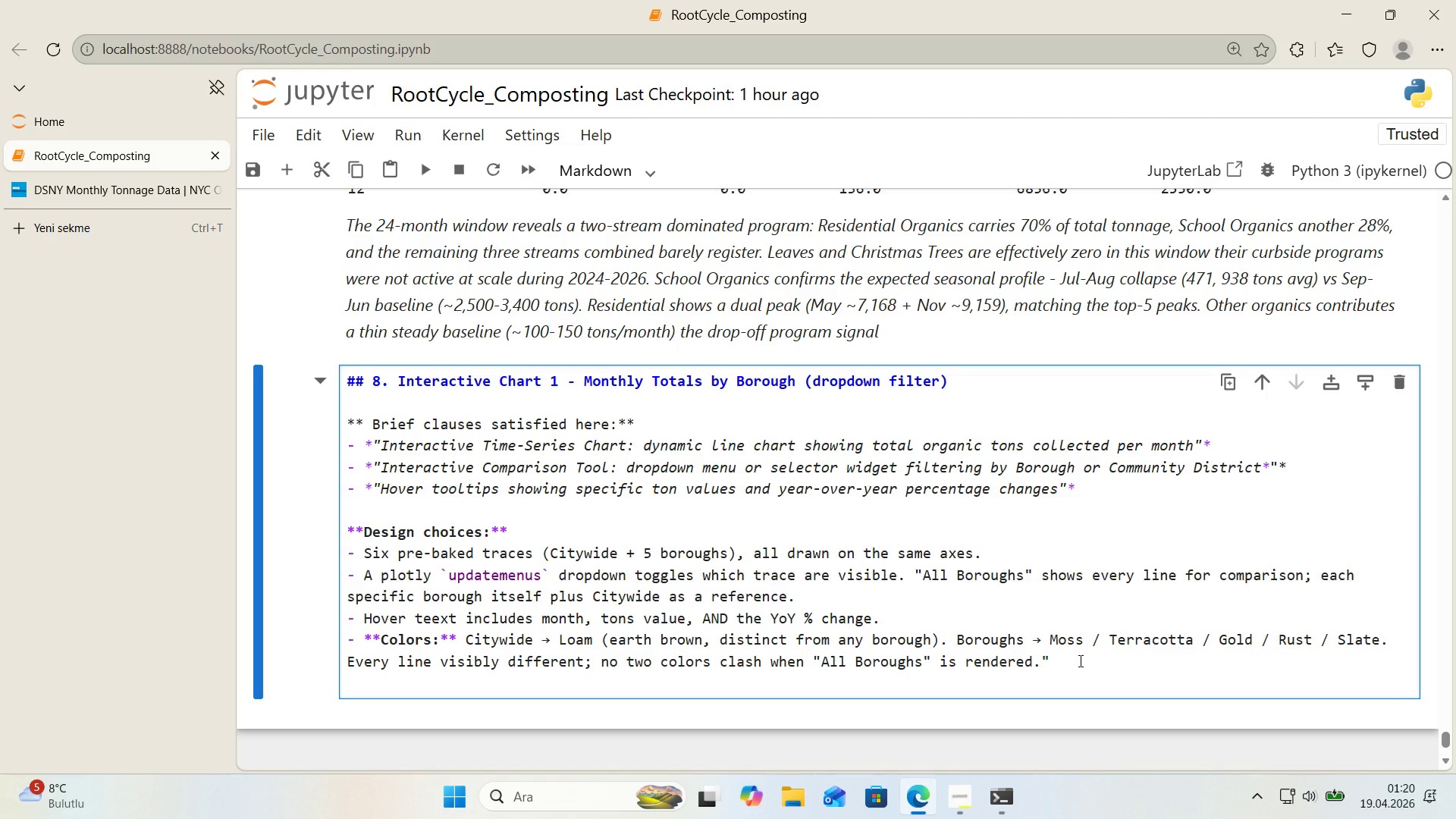 
key(Backspace)
 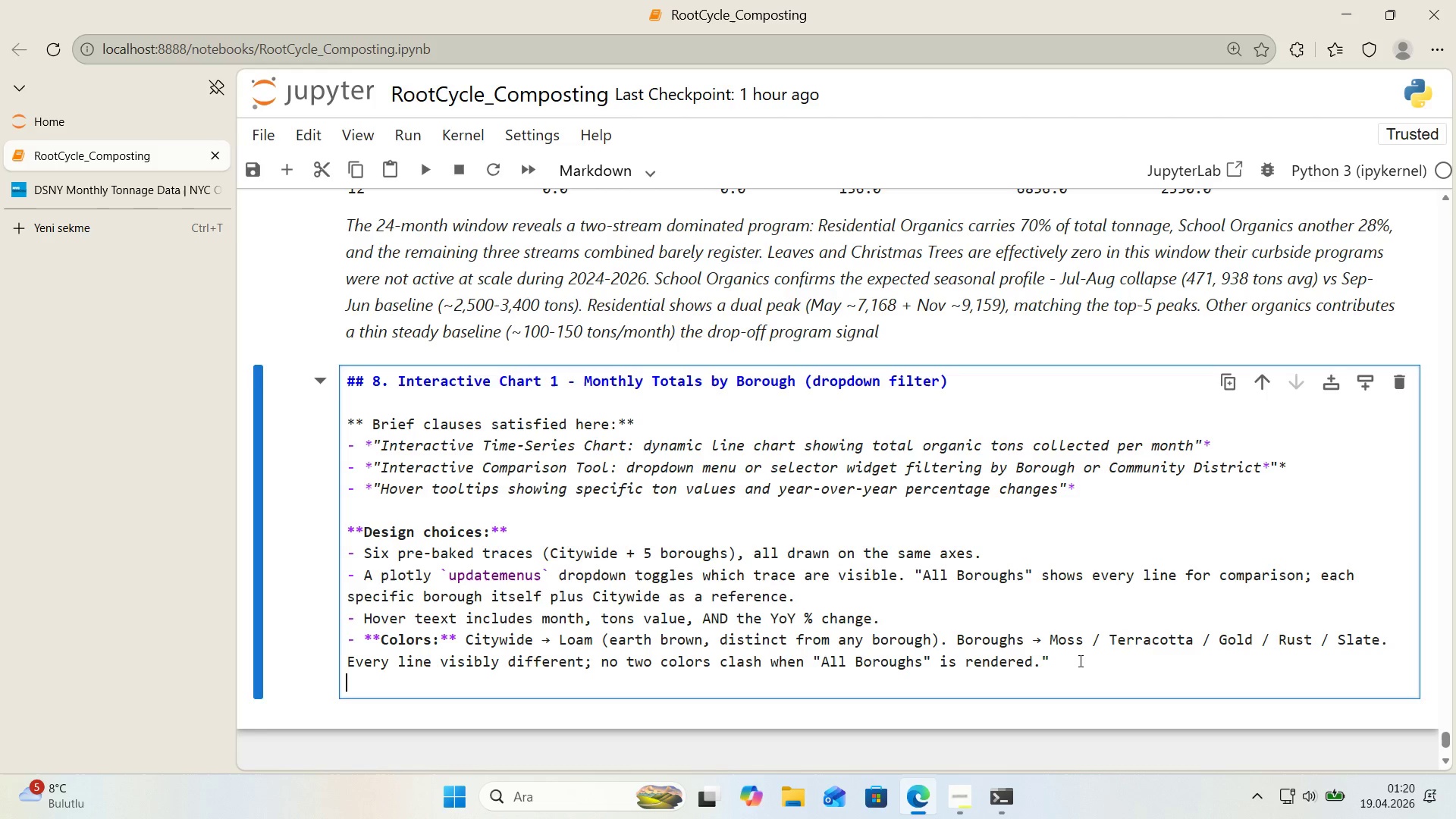 
key(Enter)
 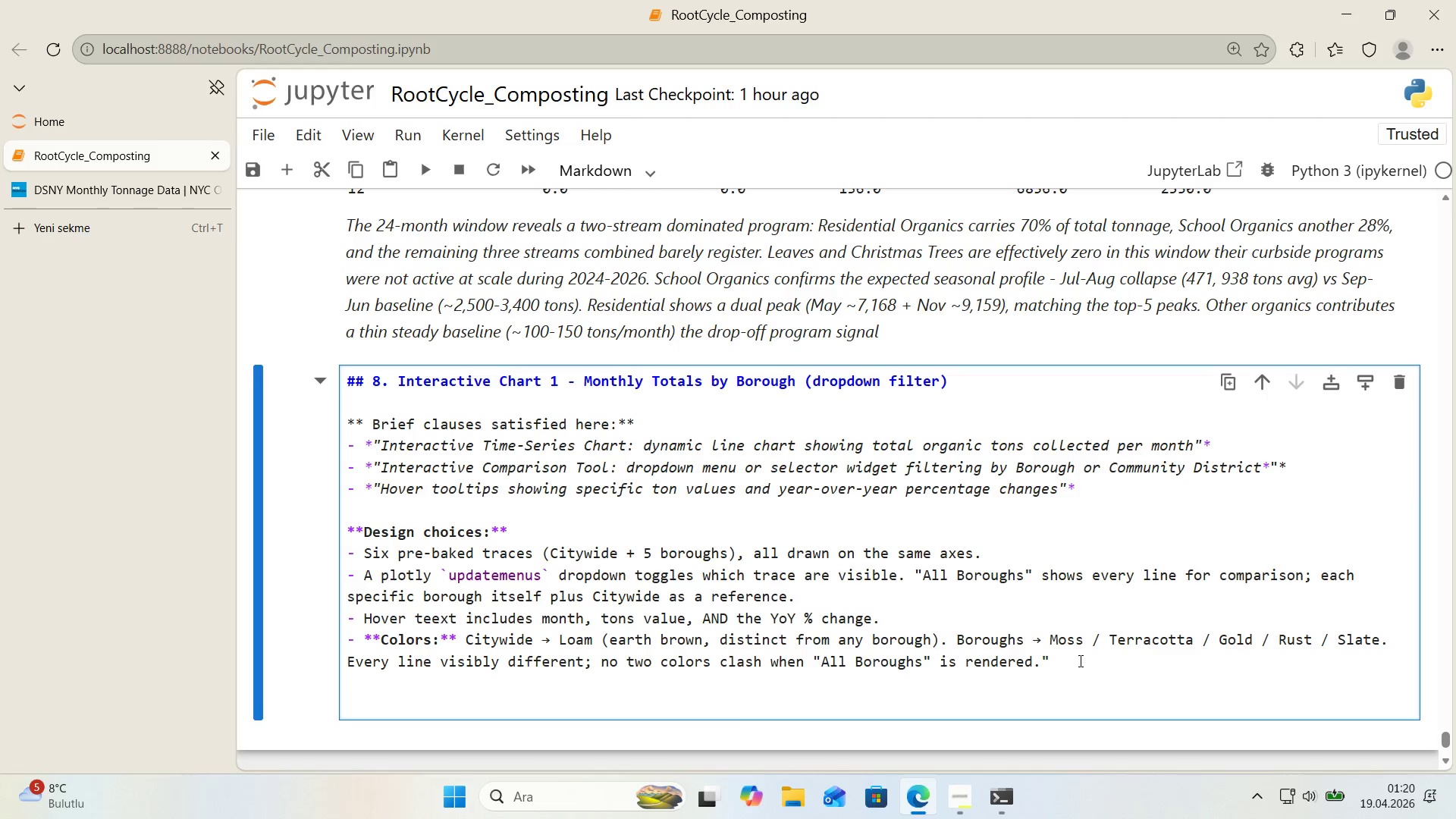 
type(Prev'ous cell@)
key(Backspace)
type( f'nd'ng *()
 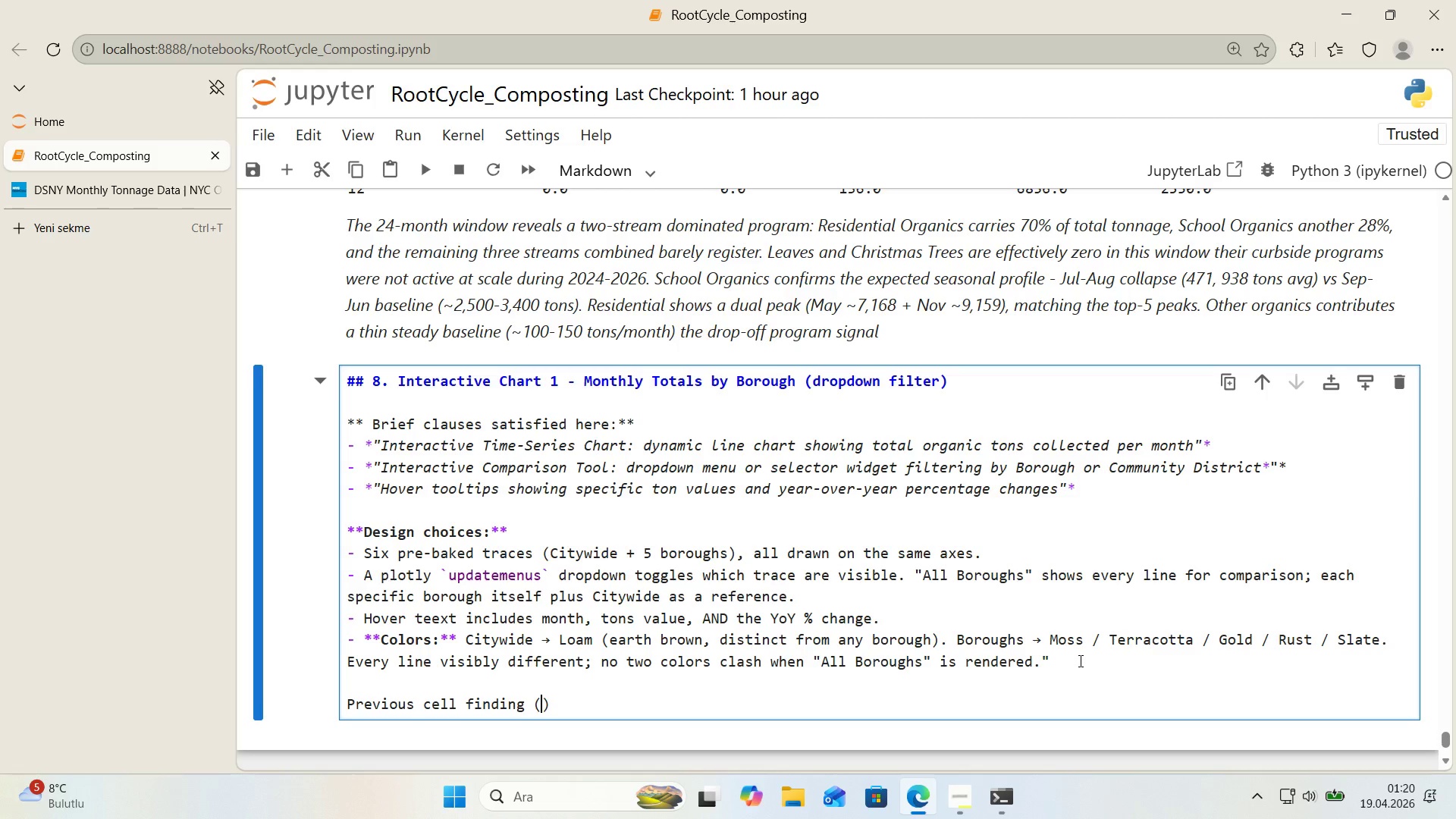 
 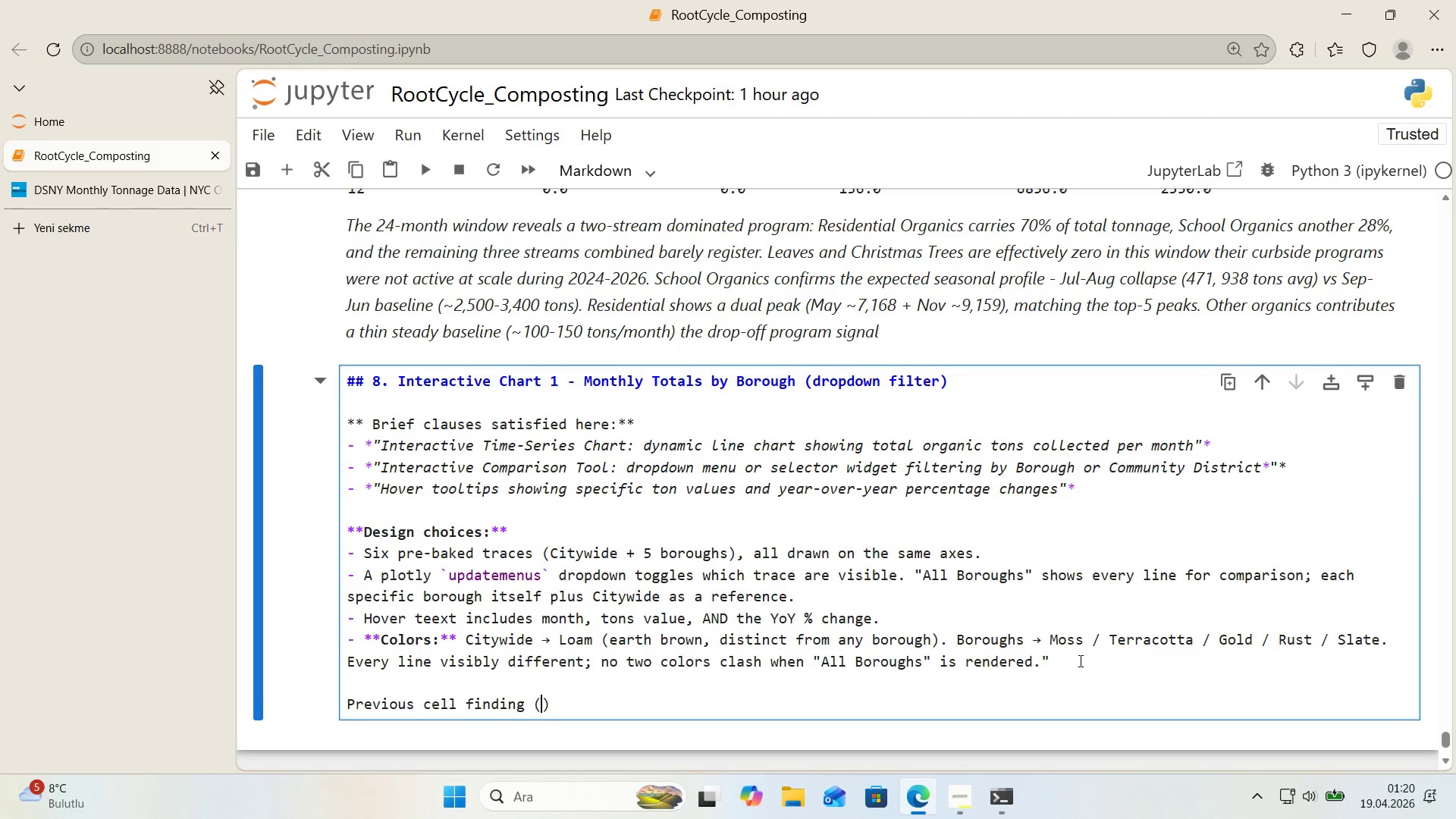 
key(ArrowLeft)
 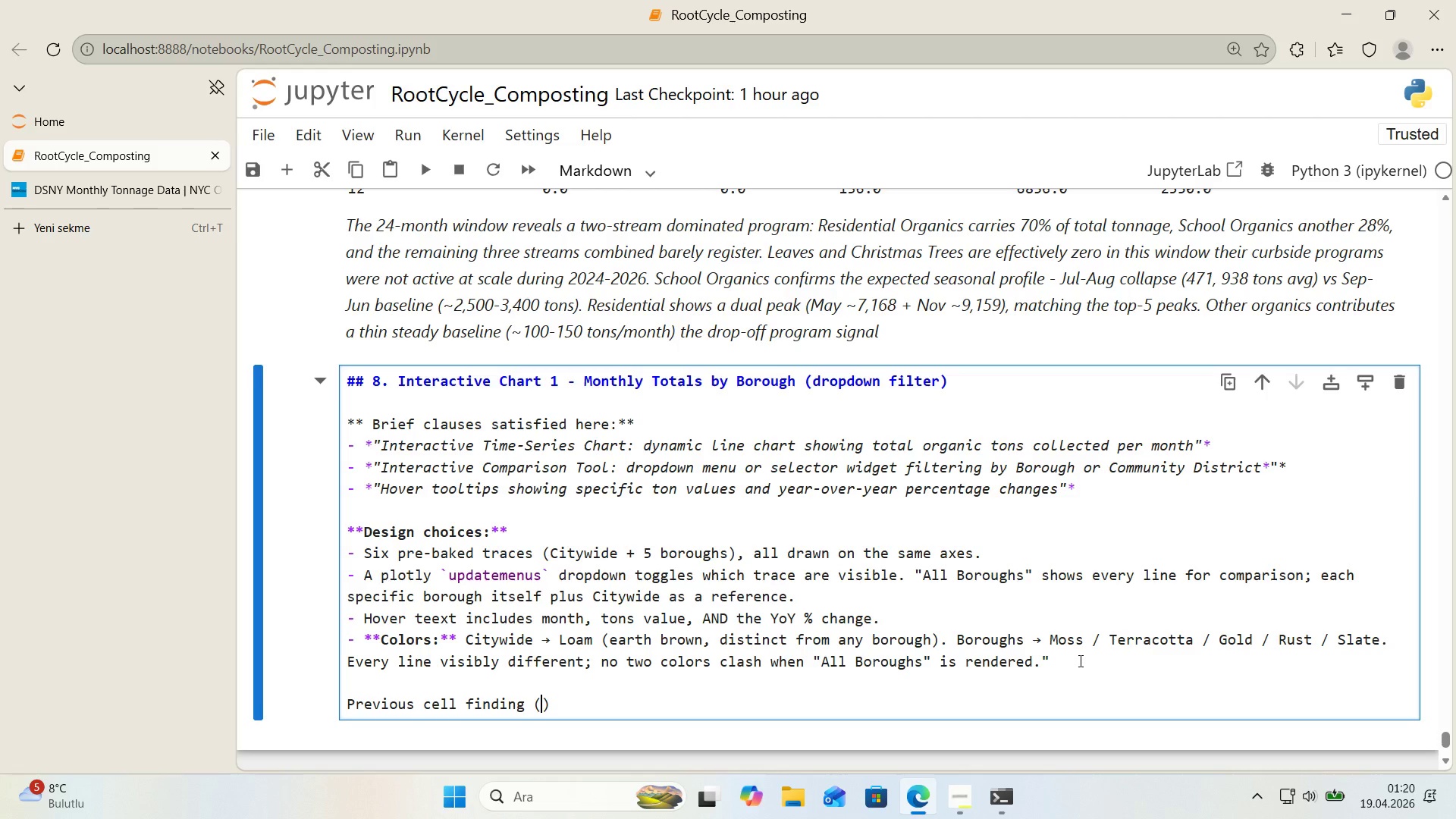 
type(rwo-st)
key(Backspace)
key(Backspace)
key(Backspace)
key(Backspace)
key(Backspace)
key(Backspace)
type(twwo )
key(Backspace)
key(Backspace)
key(Backspace)
type(o st)
key(Backspace)
key(Backspace)
key(Backspace)
type(-stream dom'nated program, Res'dent'al carry'ng 70% of tonnage)
 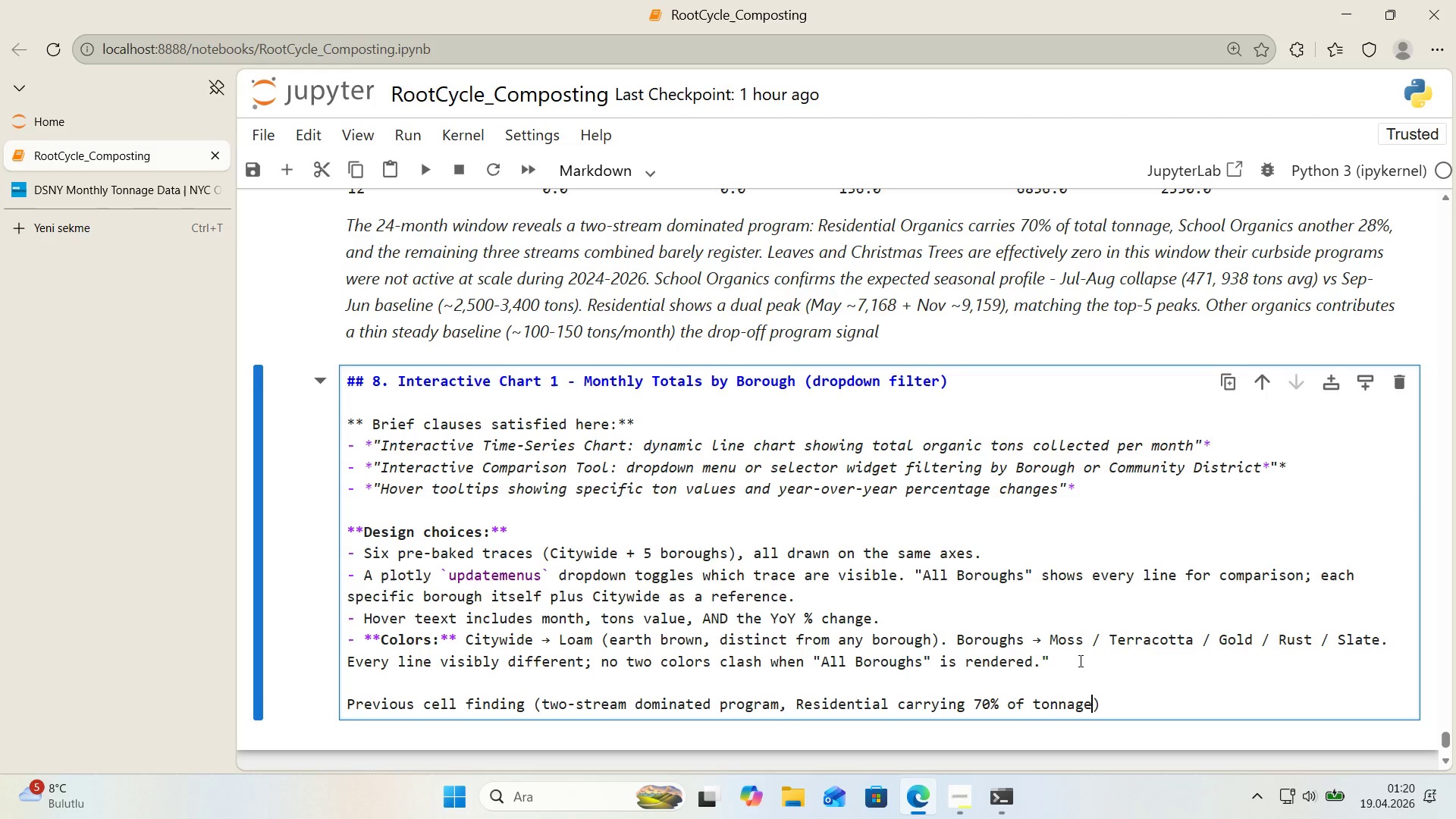 
key(ArrowRight)
 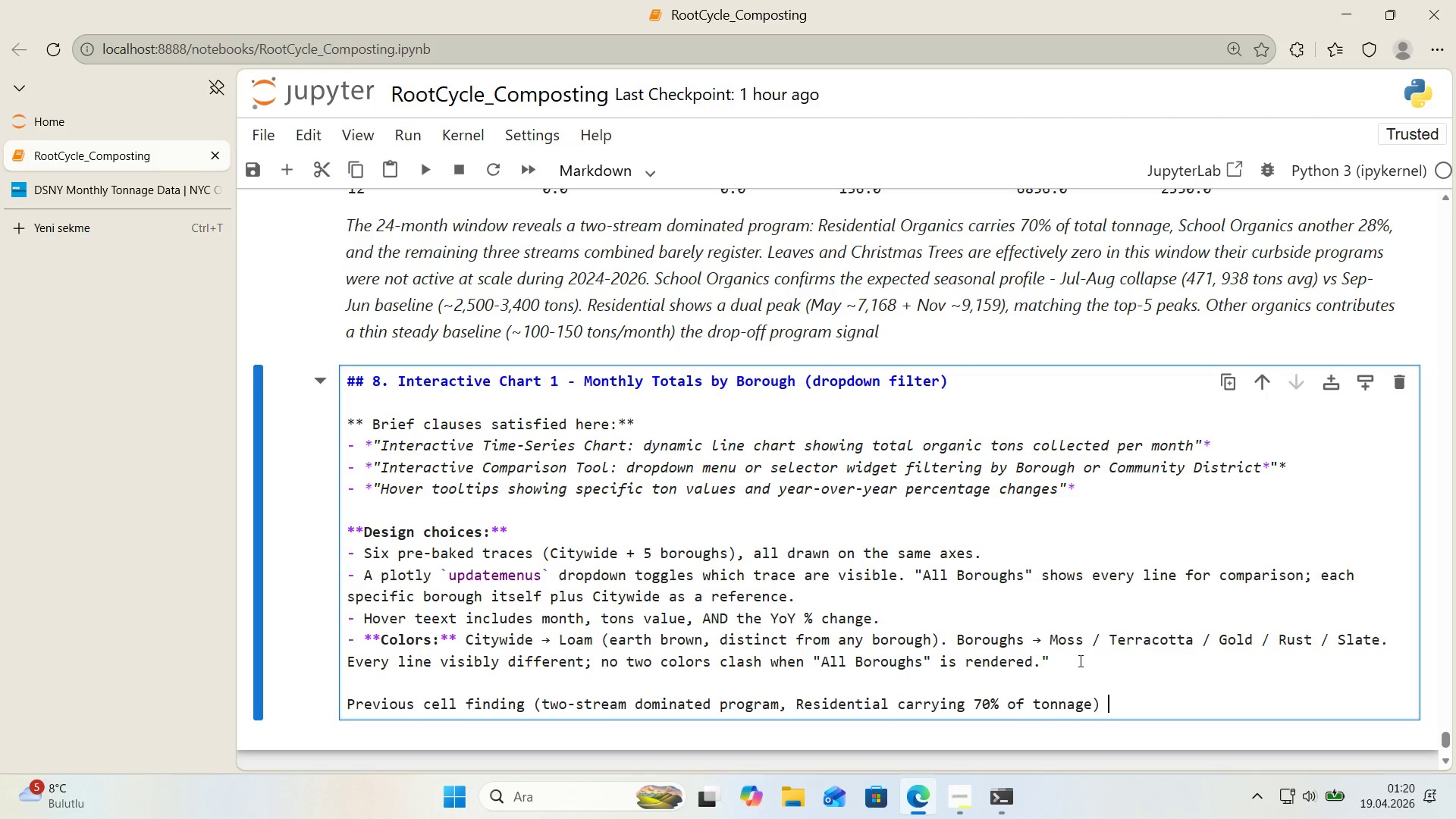 
type( sets the expect')
key(Backspace)
type(at'on for wwha)
key(Backspace)
key(Backspace)
type(ha)
key(Backspace)
key(Backspace)
key(Backspace)
type(hat the borough dropdown so)
key(Backspace)
type(hould show>)
 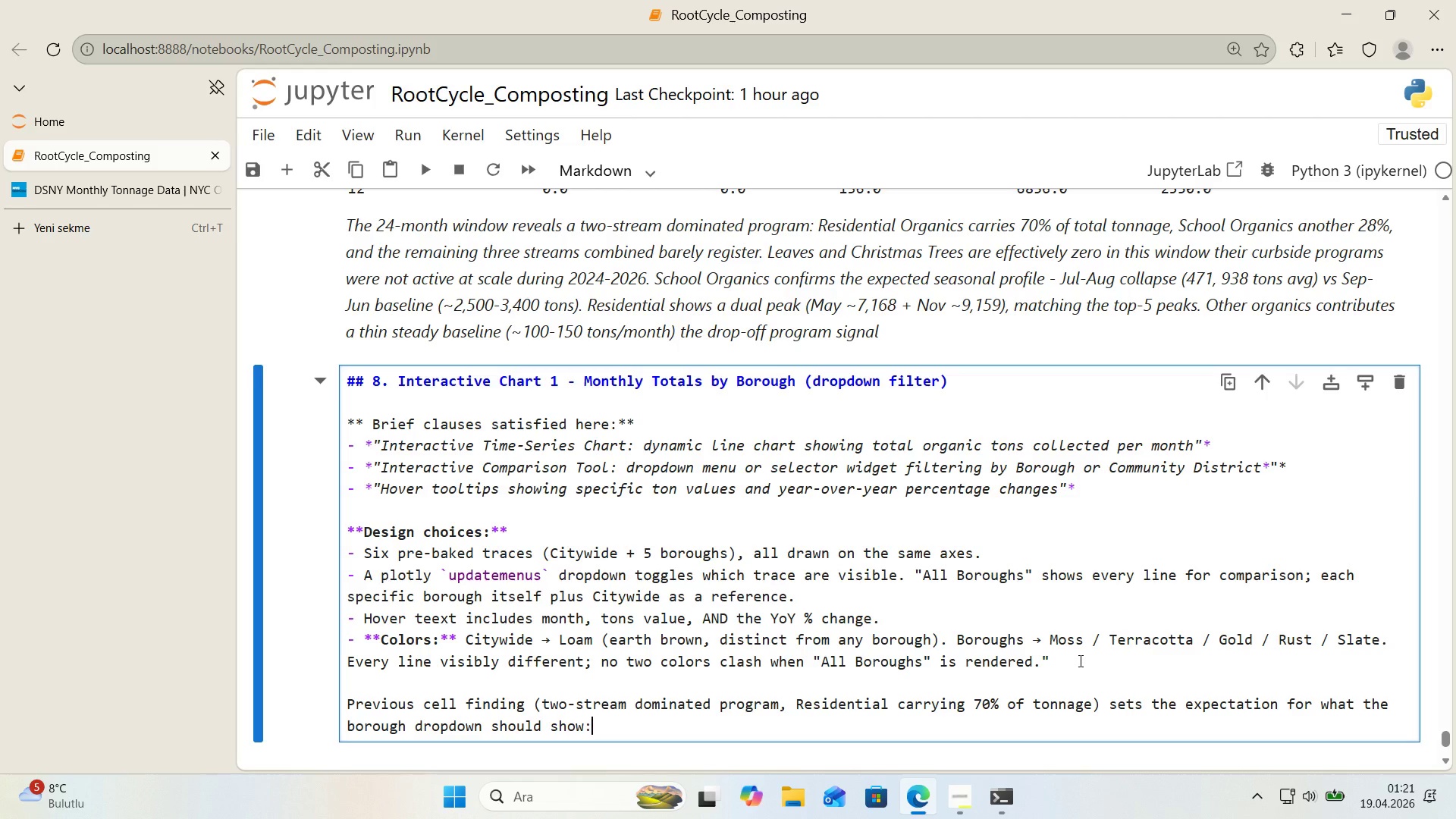 
left_click_drag(start_coordinate=[595, 733], to_coordinate=[329, 702])
 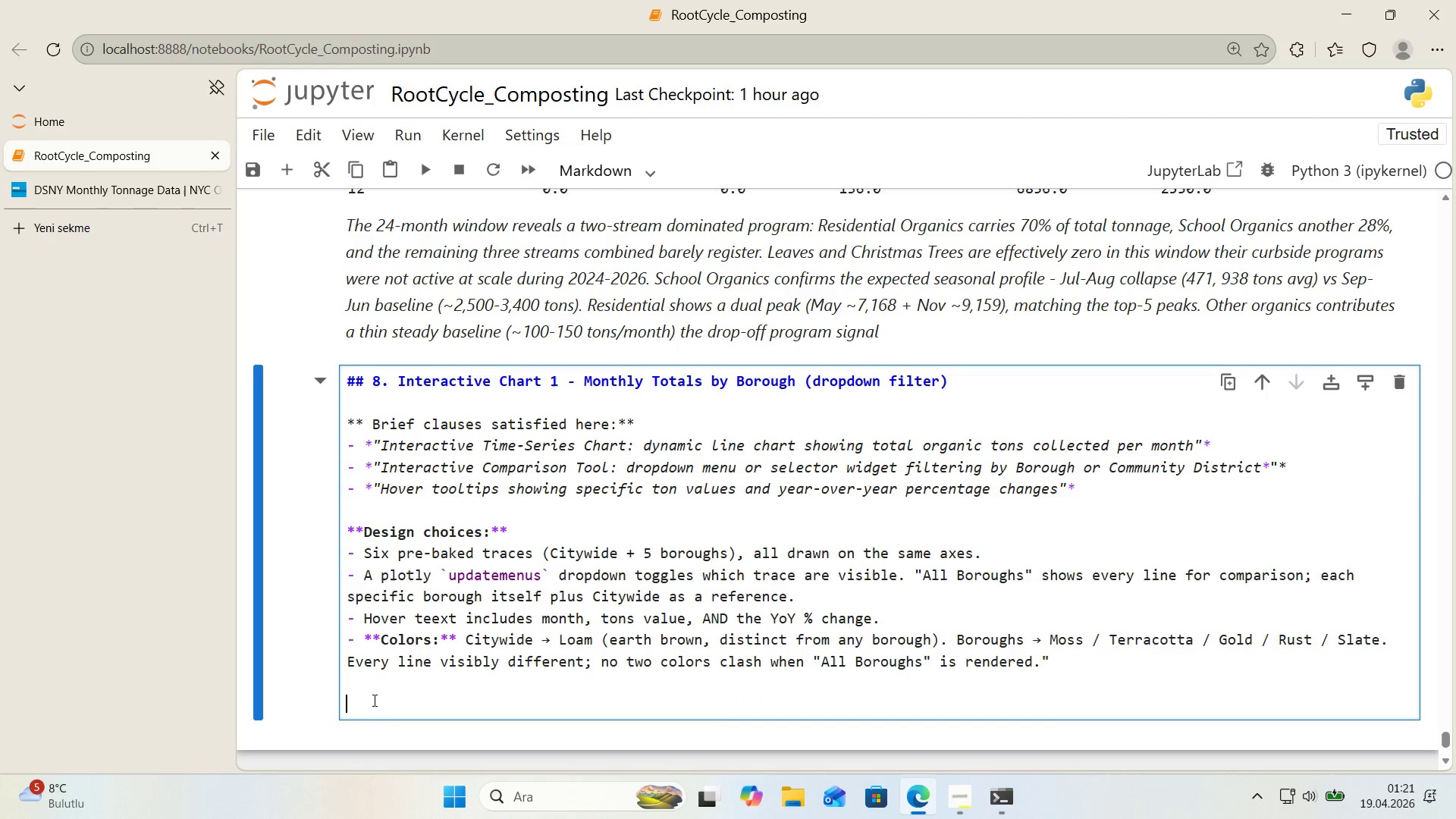 
key(Backspace)
 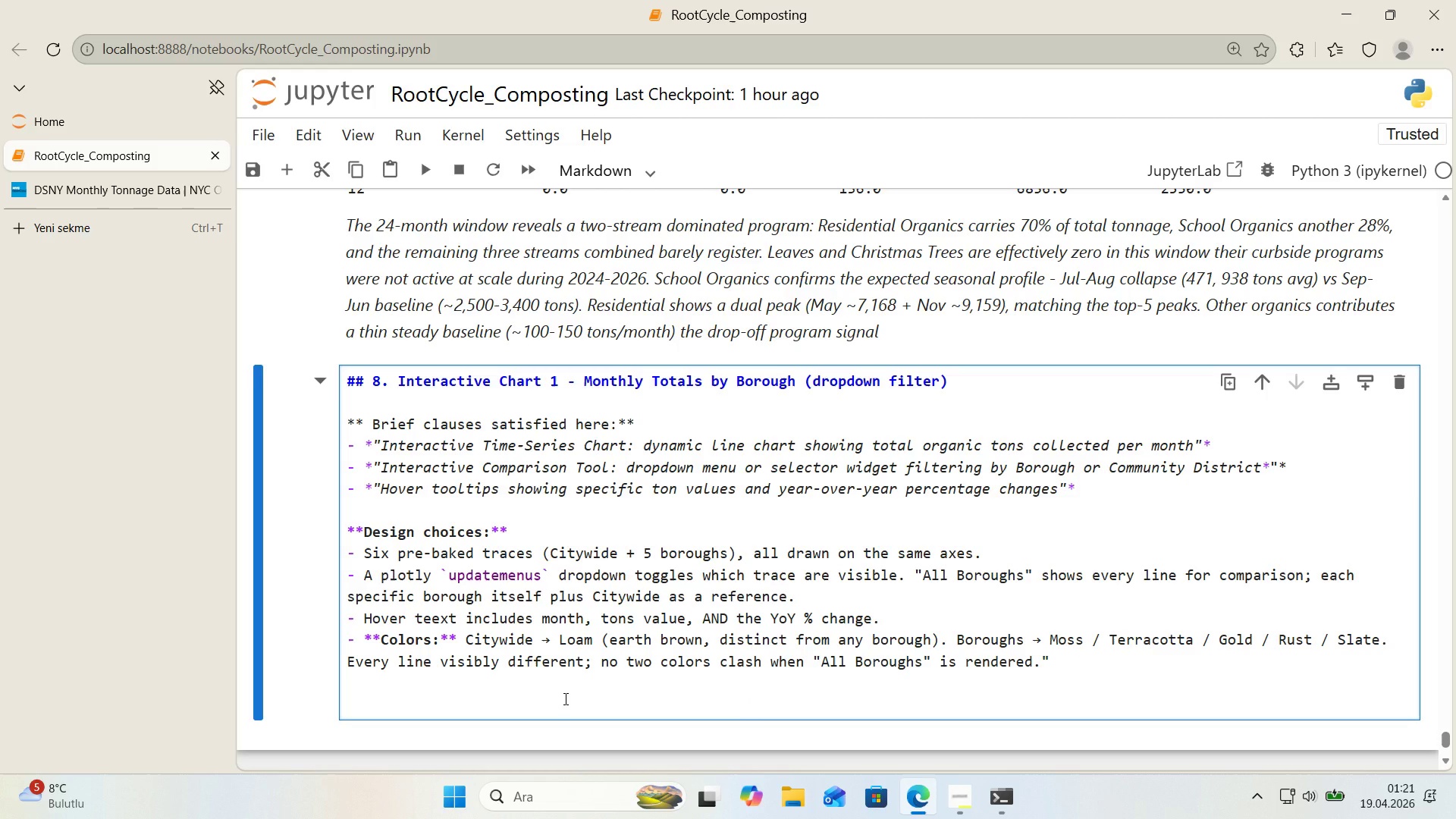 
key(Backspace)
 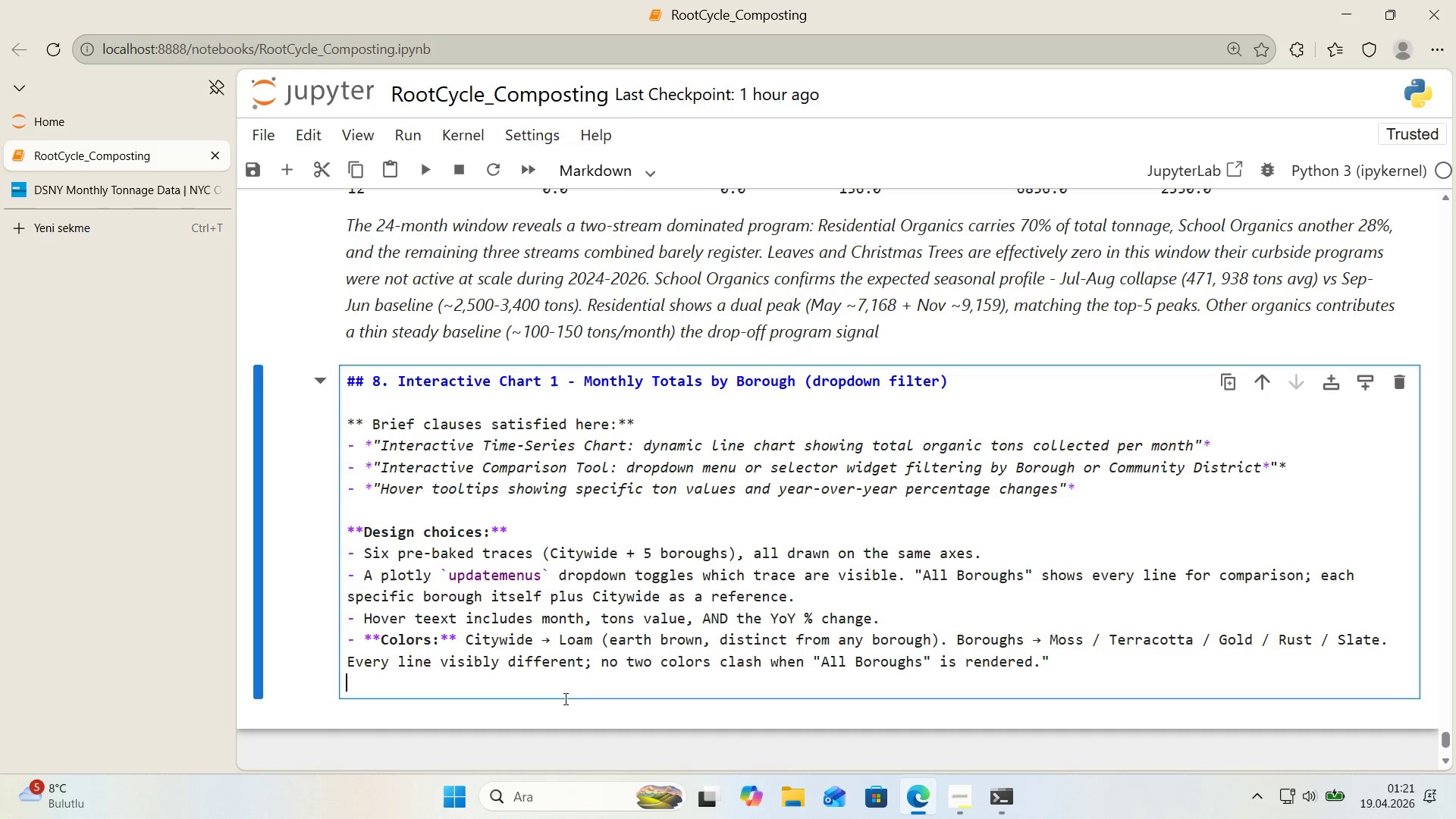 
key(Shift+ShiftLeft)
 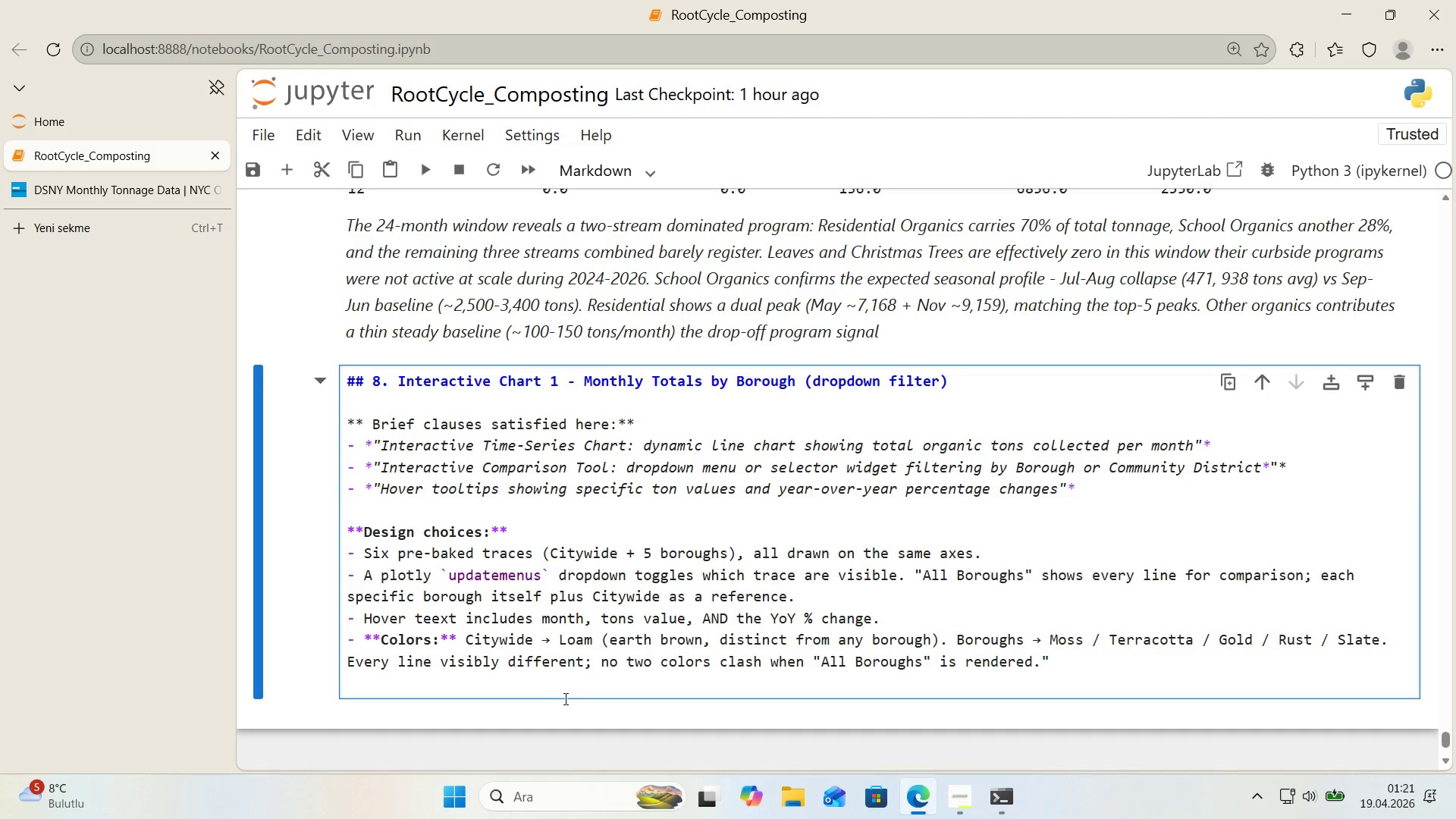 
key(Backspace)
 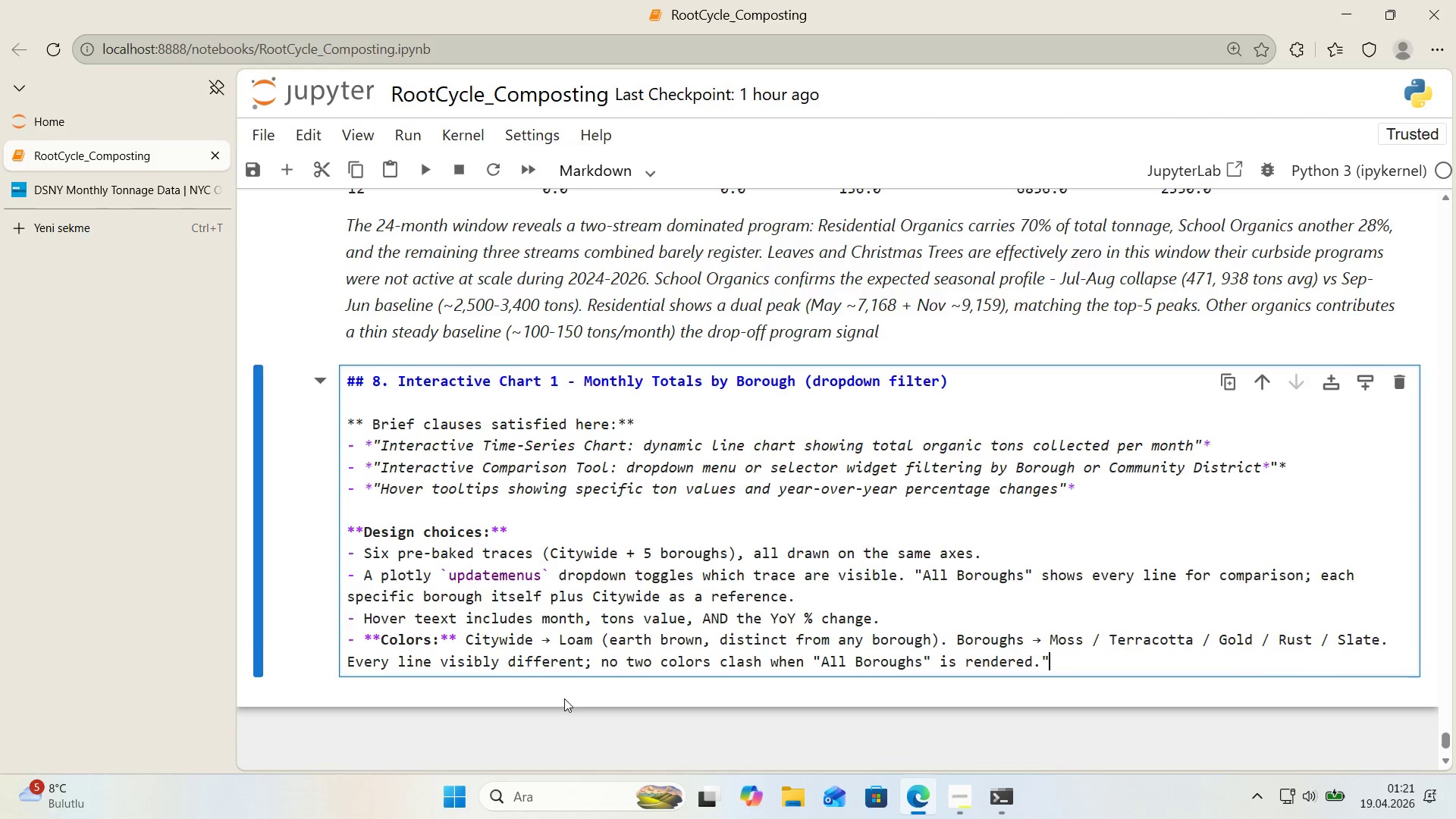 
key(Shift+Enter)
 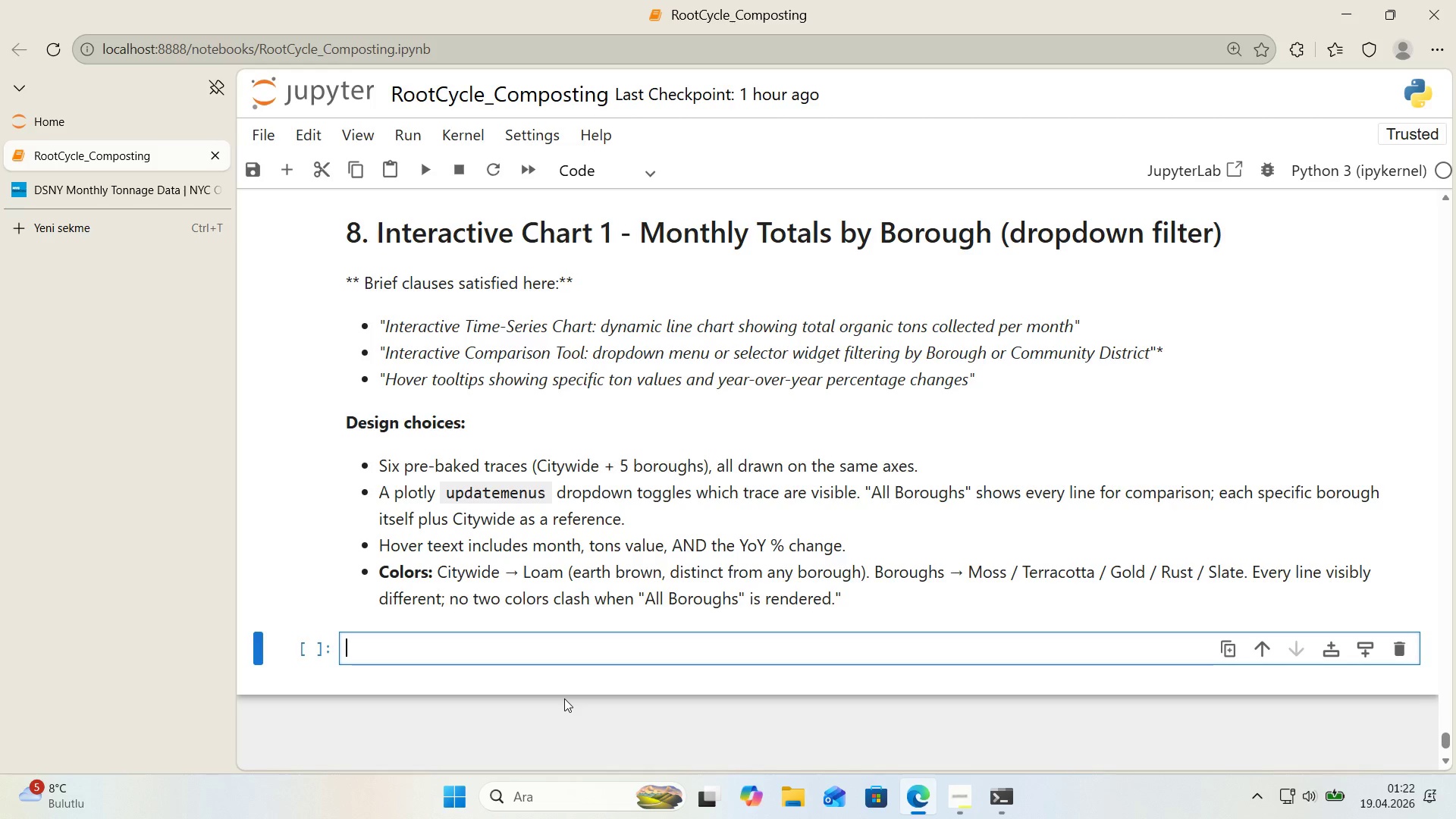 
wait(88.16)
 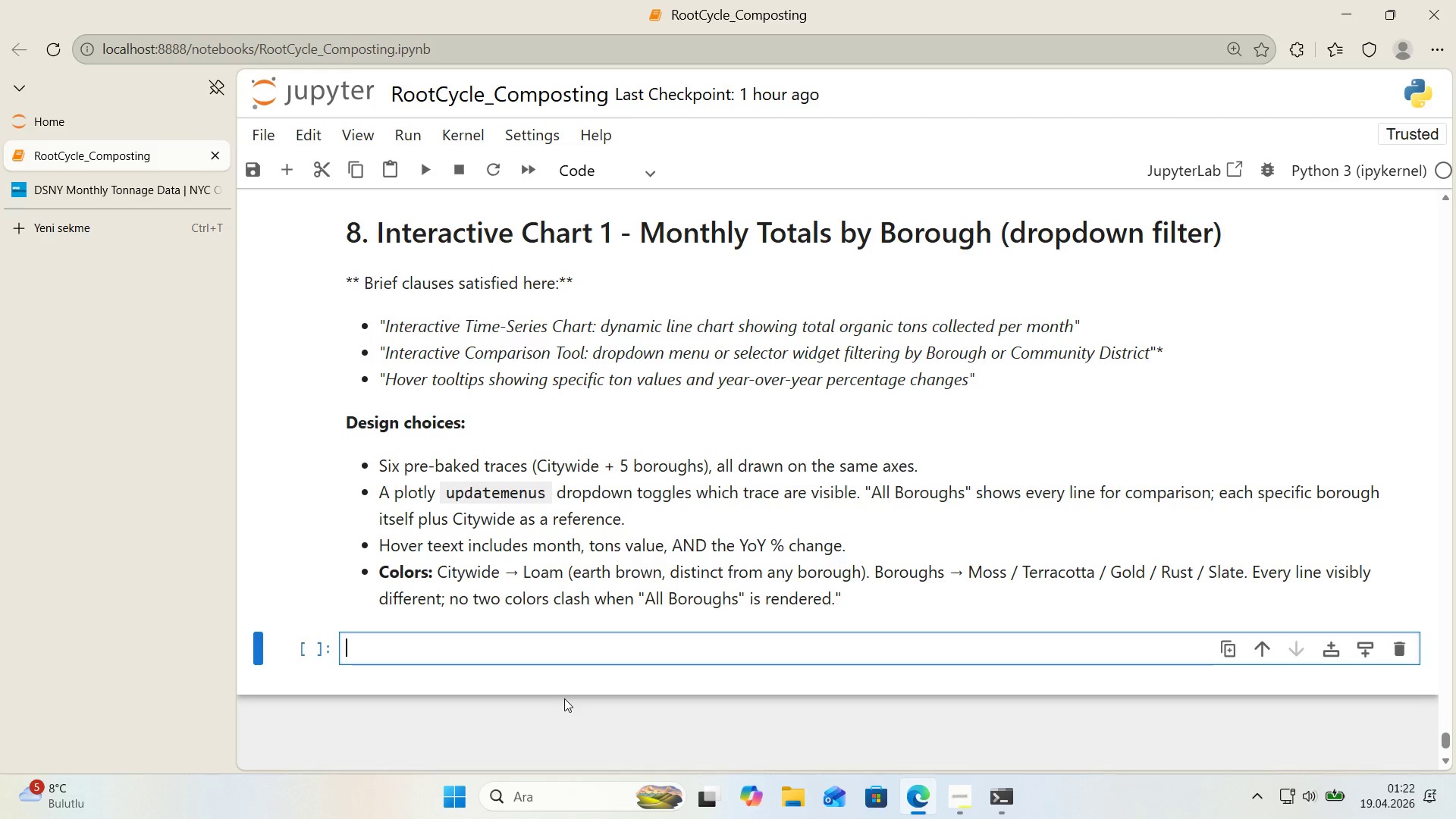 
double_click([519, 362])
 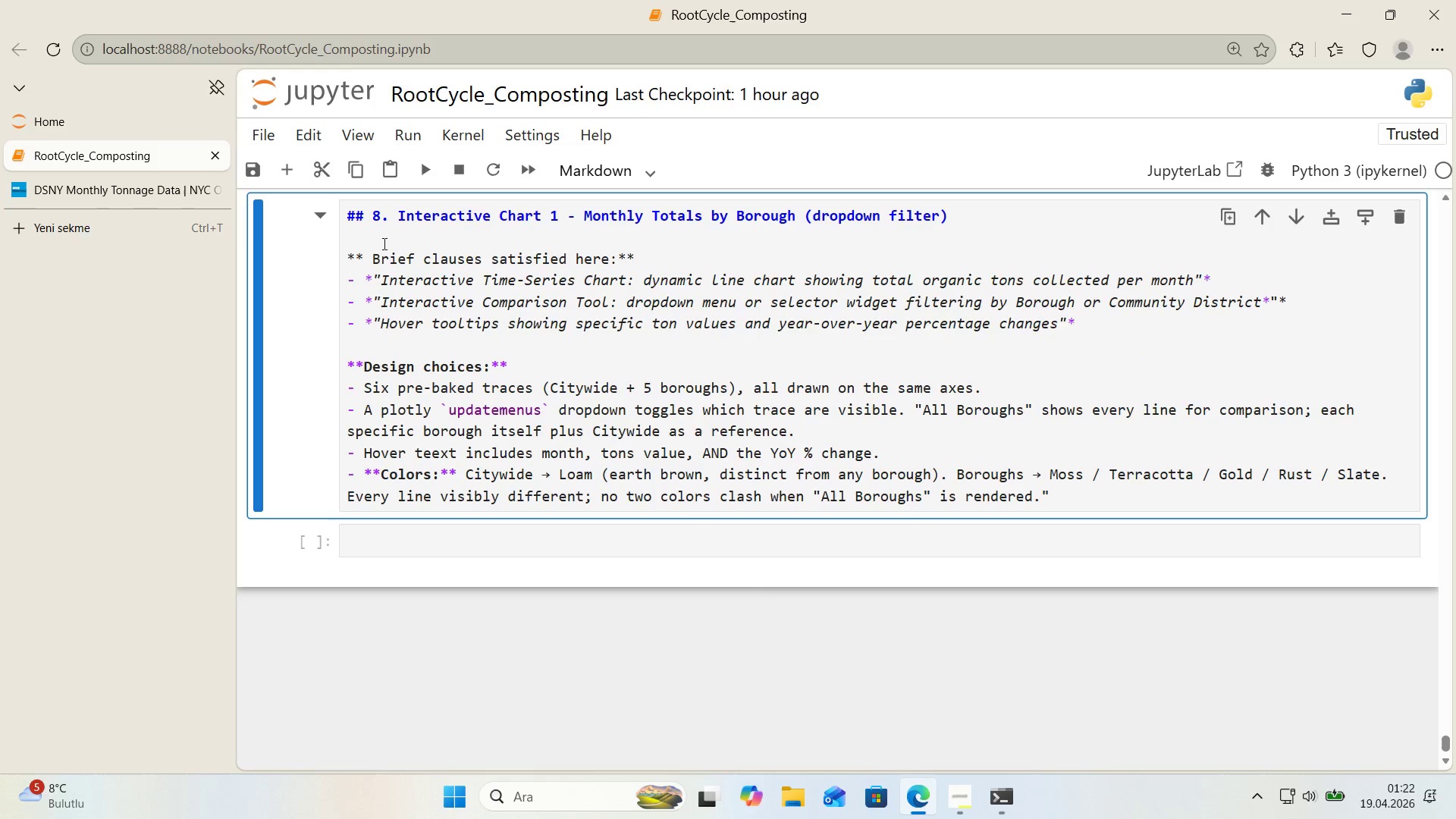 
left_click([369, 256])
 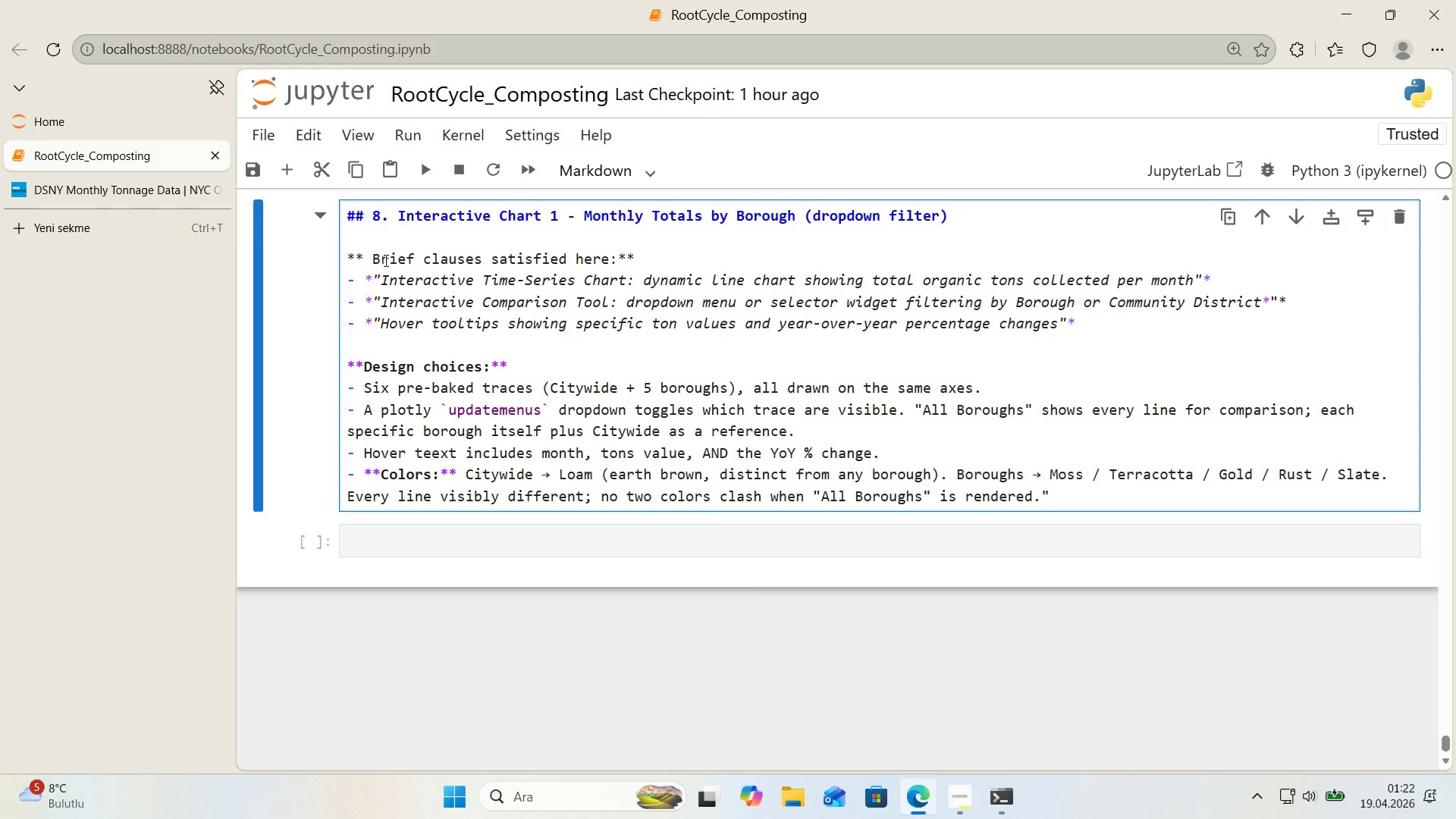 
key(Delete)
 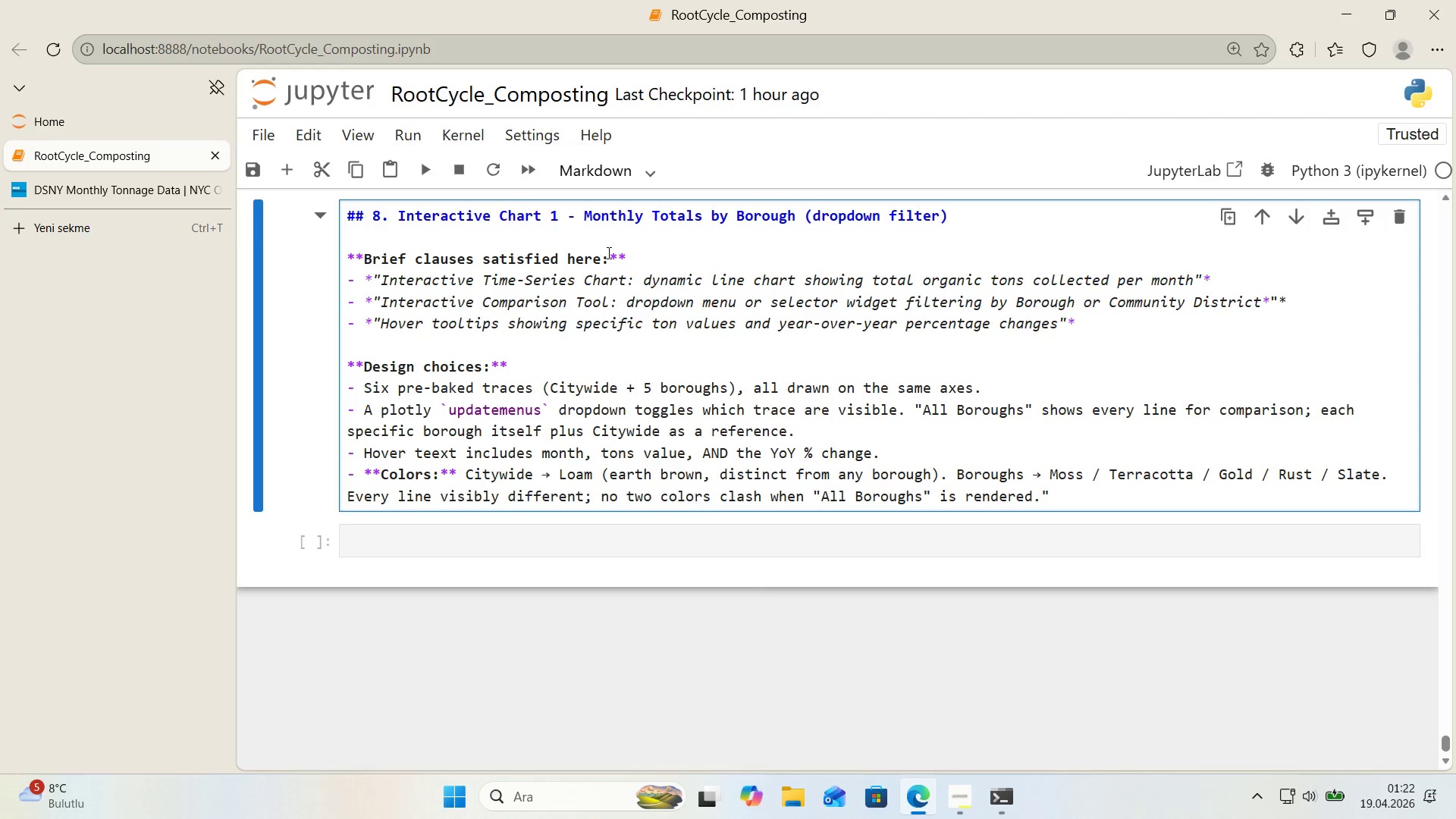 
left_click([670, 260])
 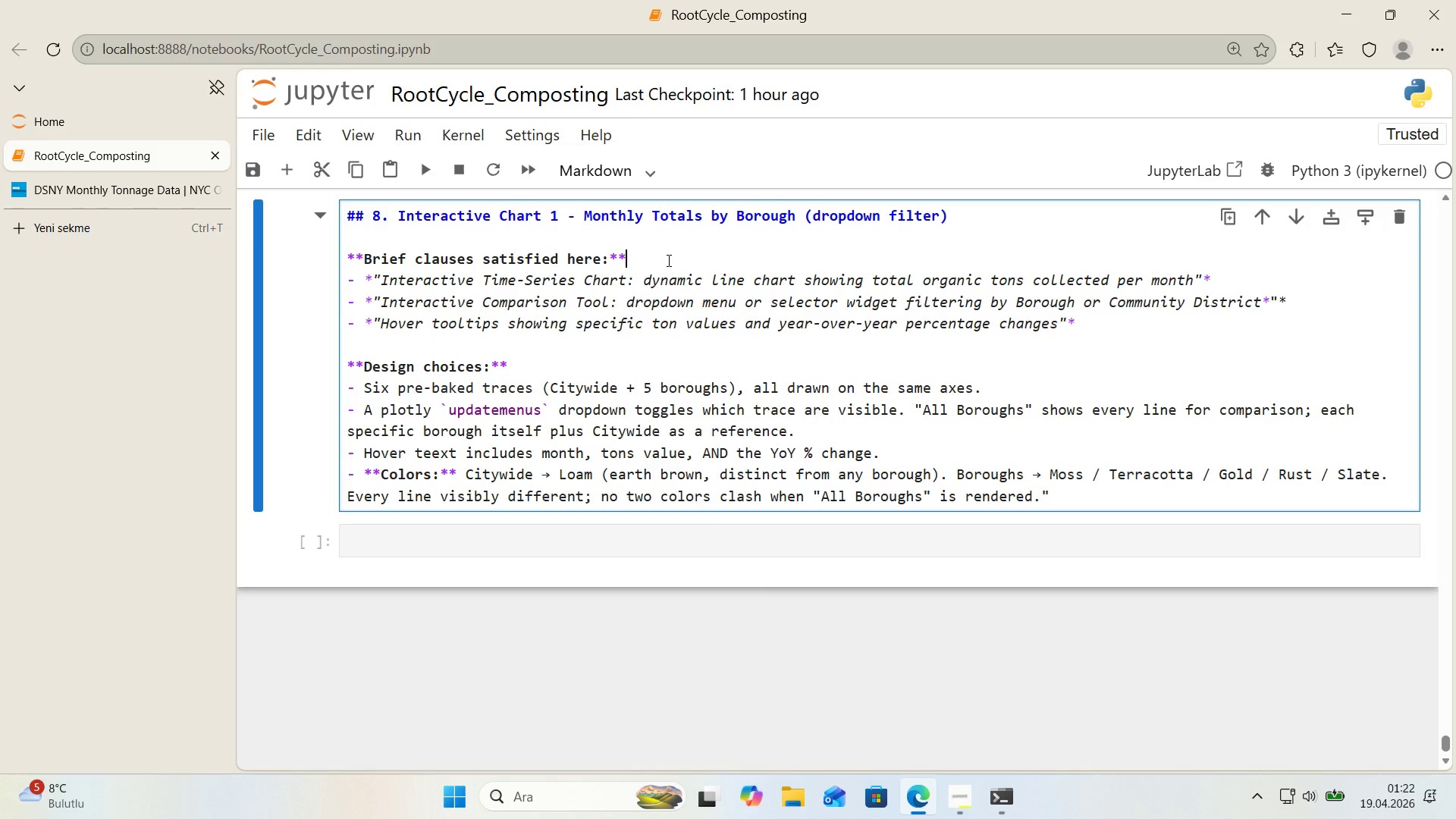 
key(Shift+Enter)
 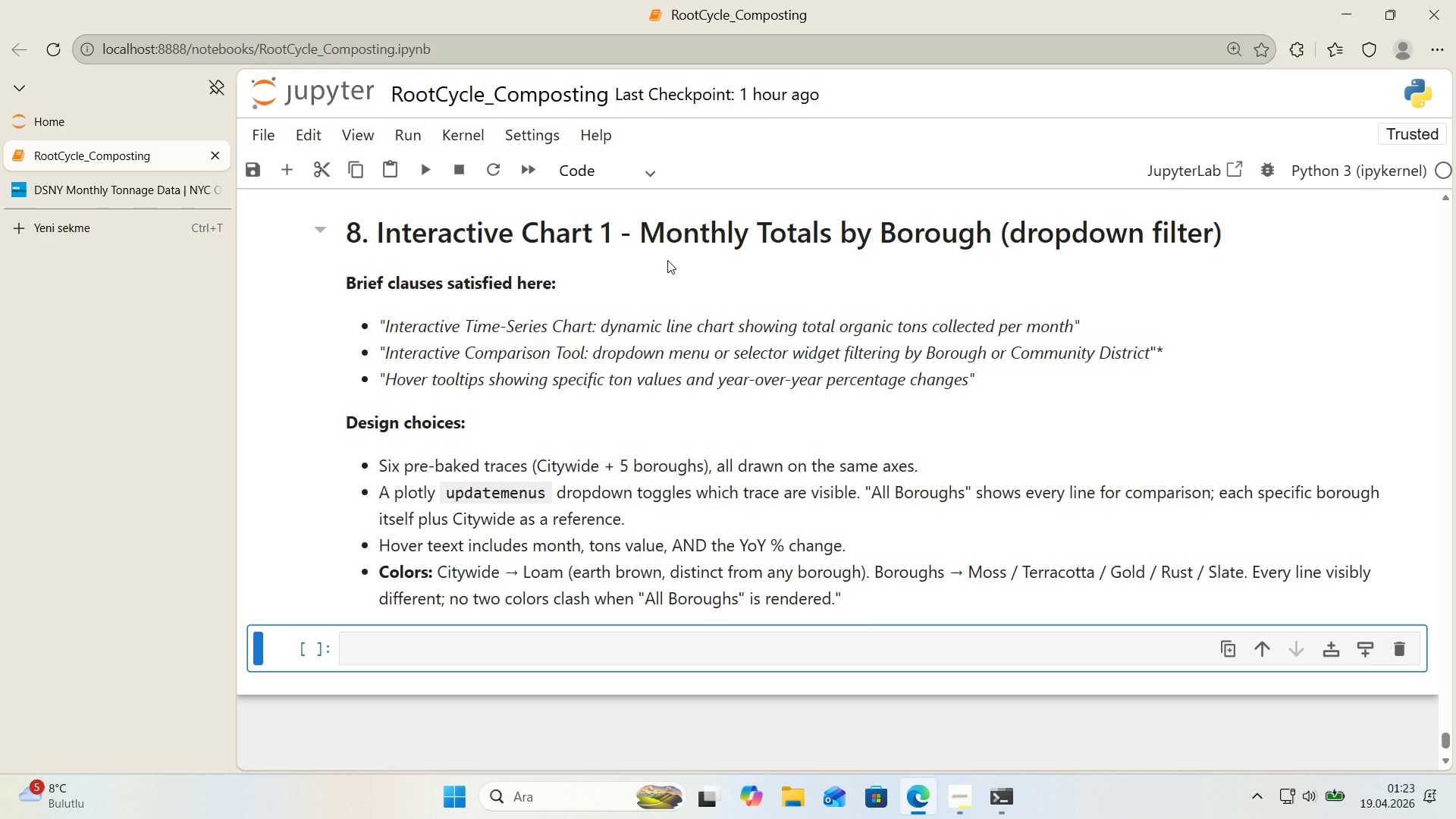 
wait(12.7)
 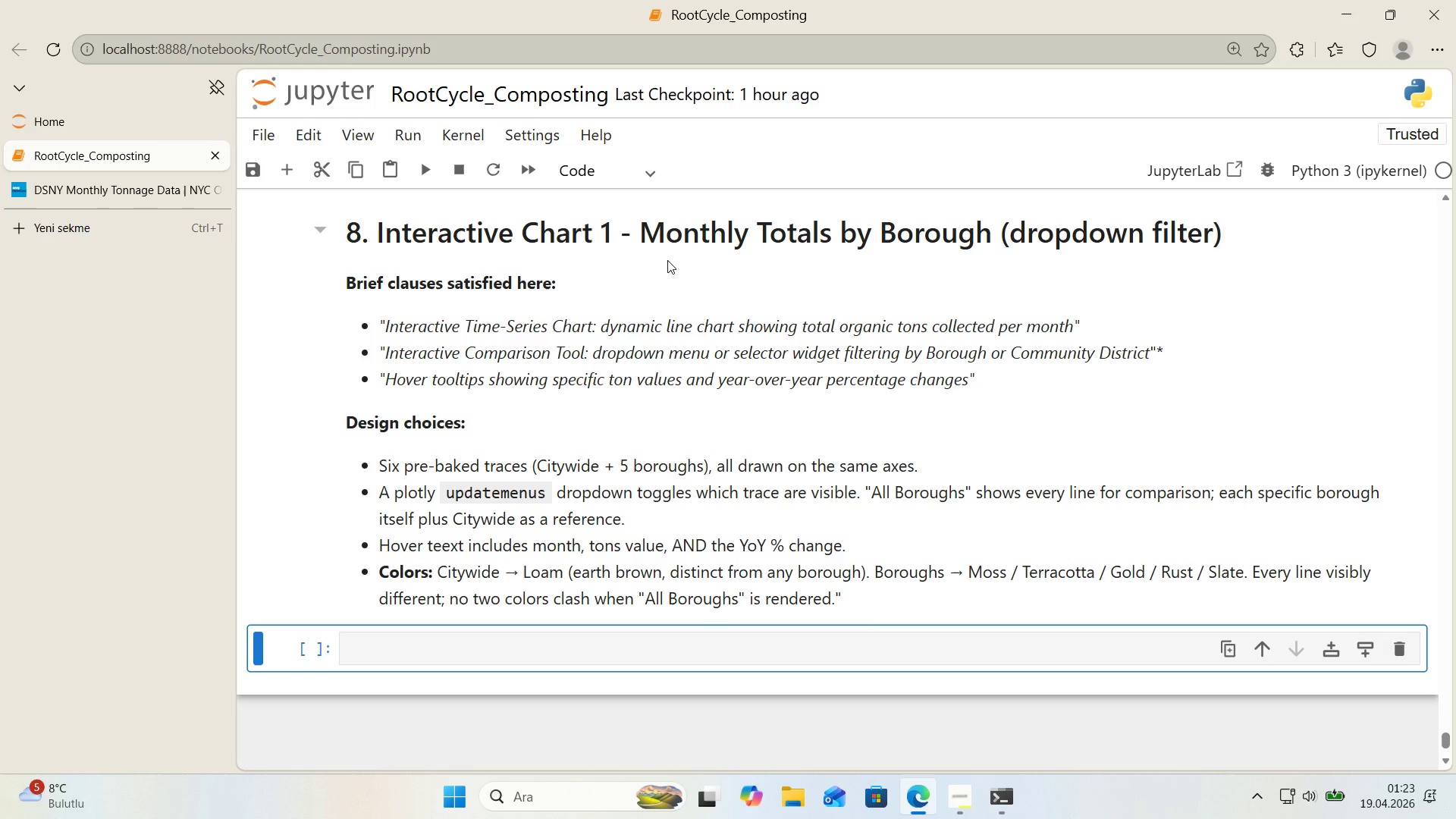 
double_click([683, 397])
 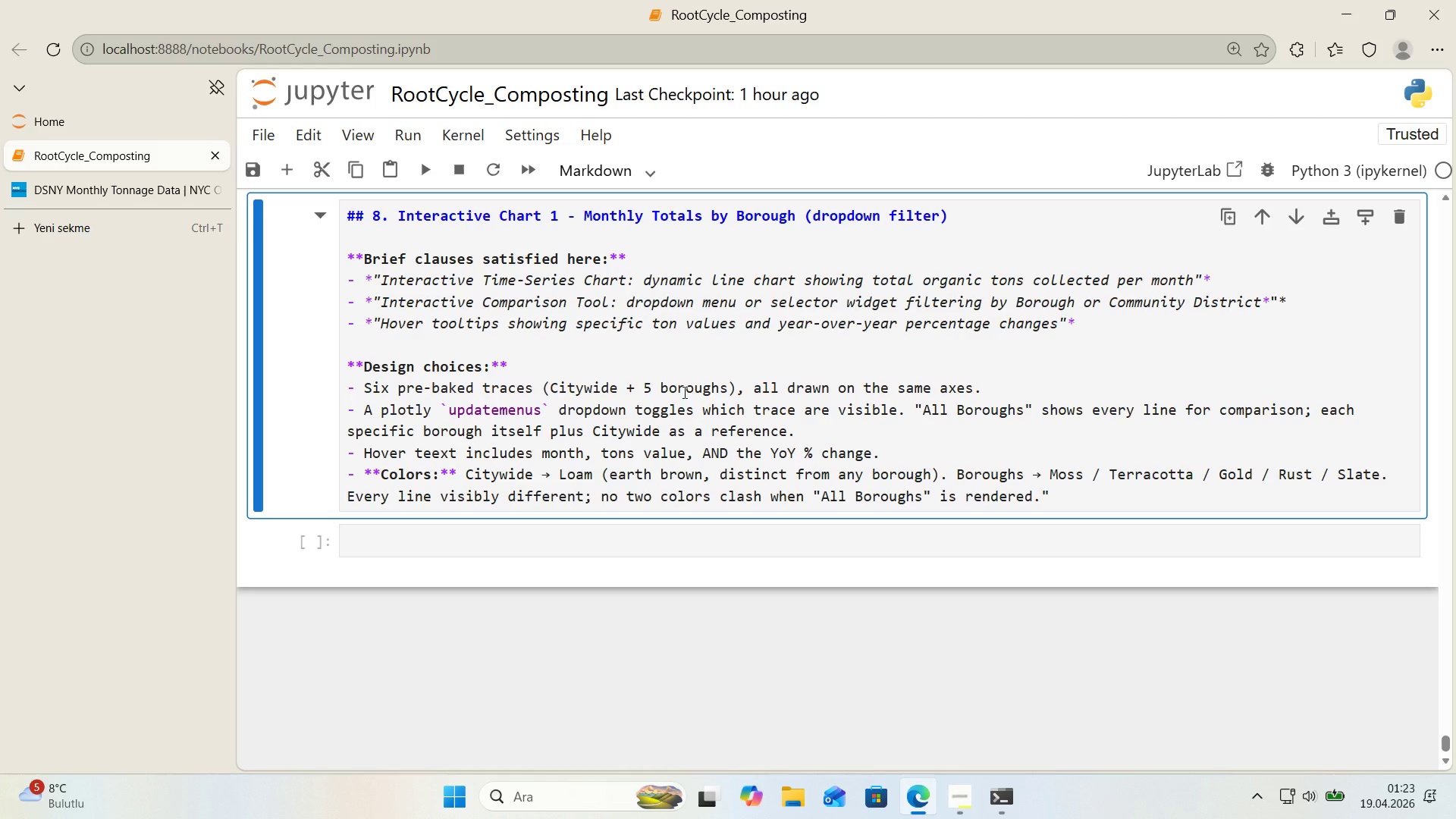 
wait(27.73)
 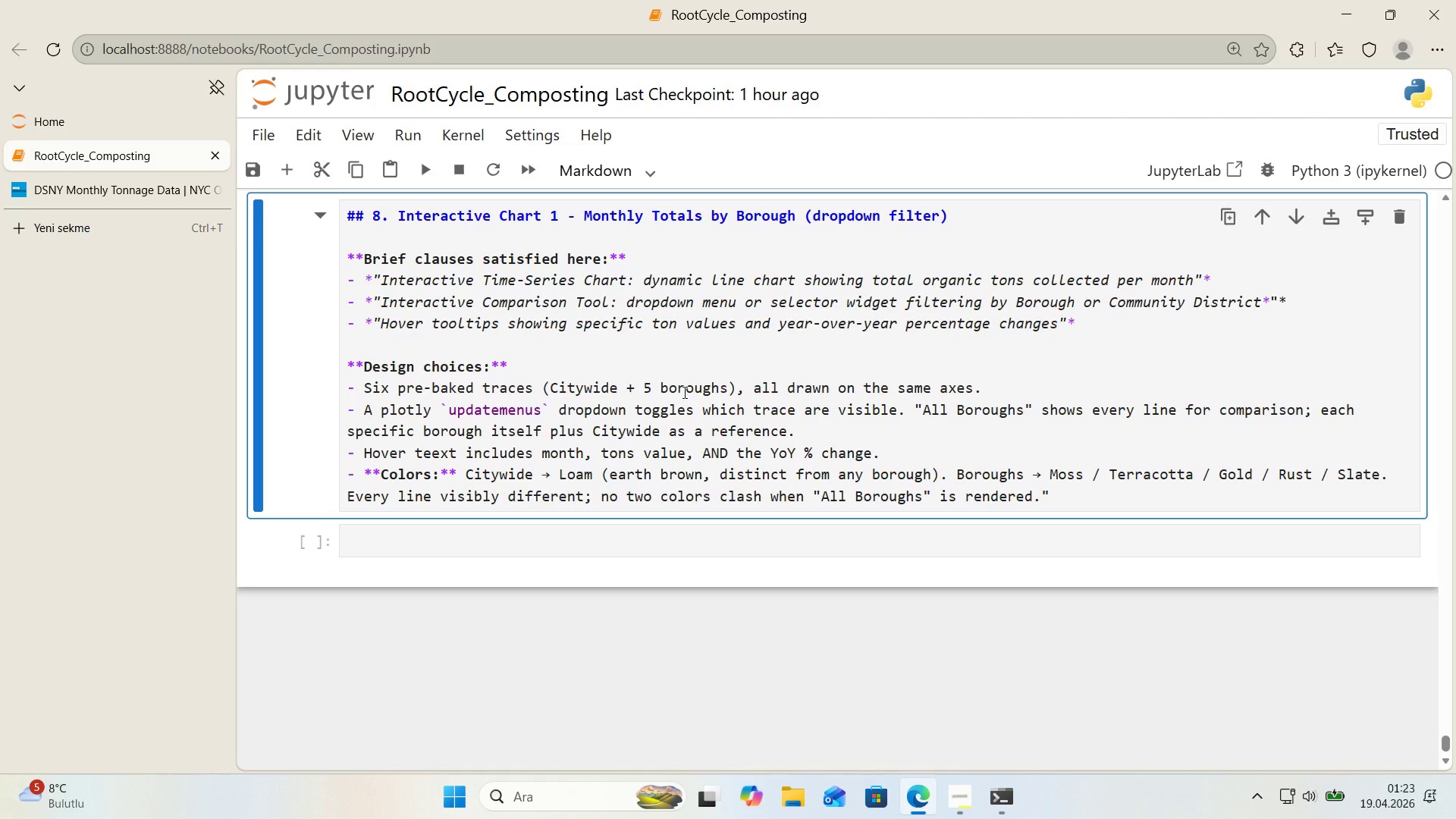 
left_click_drag(start_coordinate=[390, 413], to_coordinate=[381, 413])
 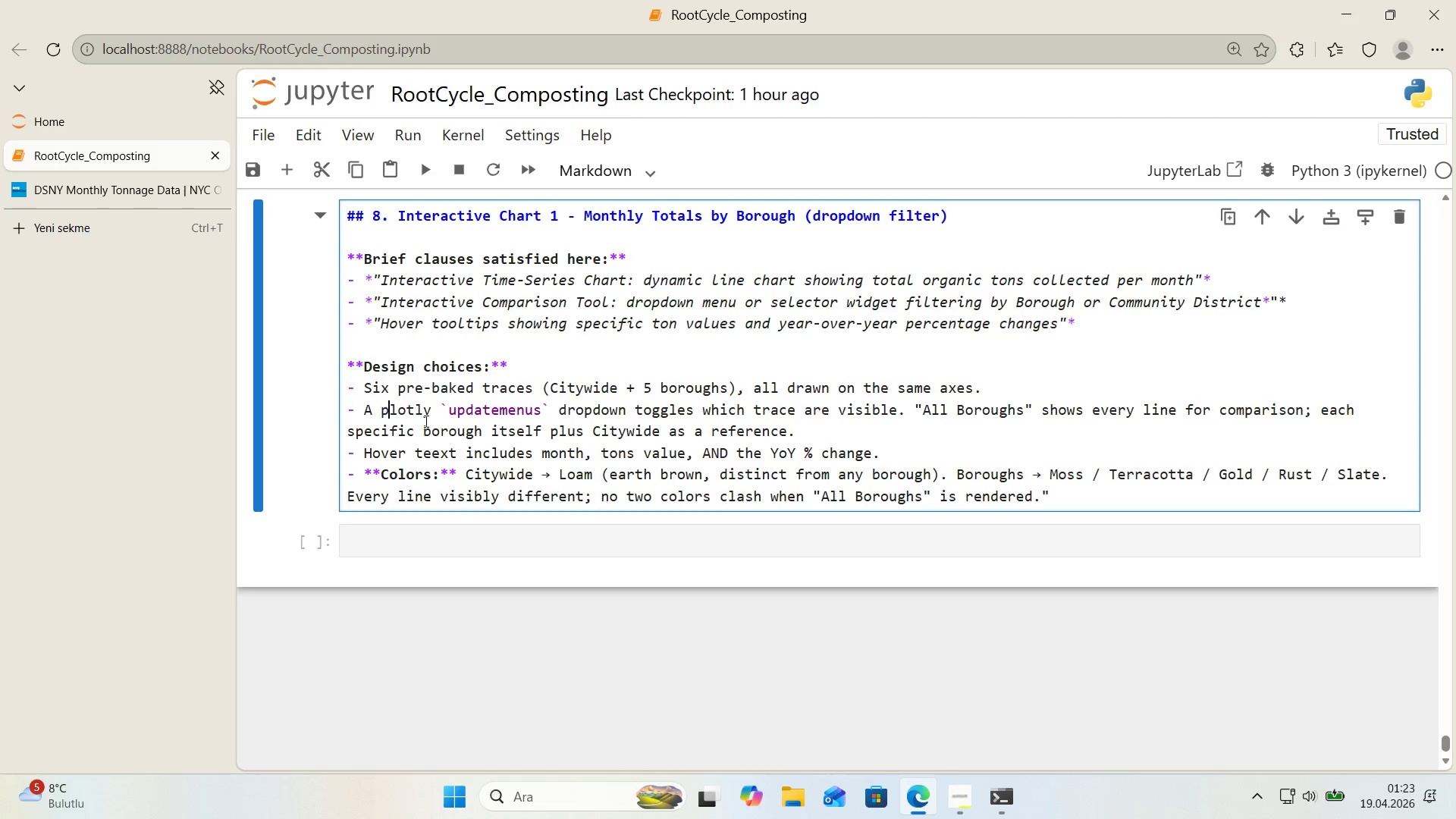 
key(P)
 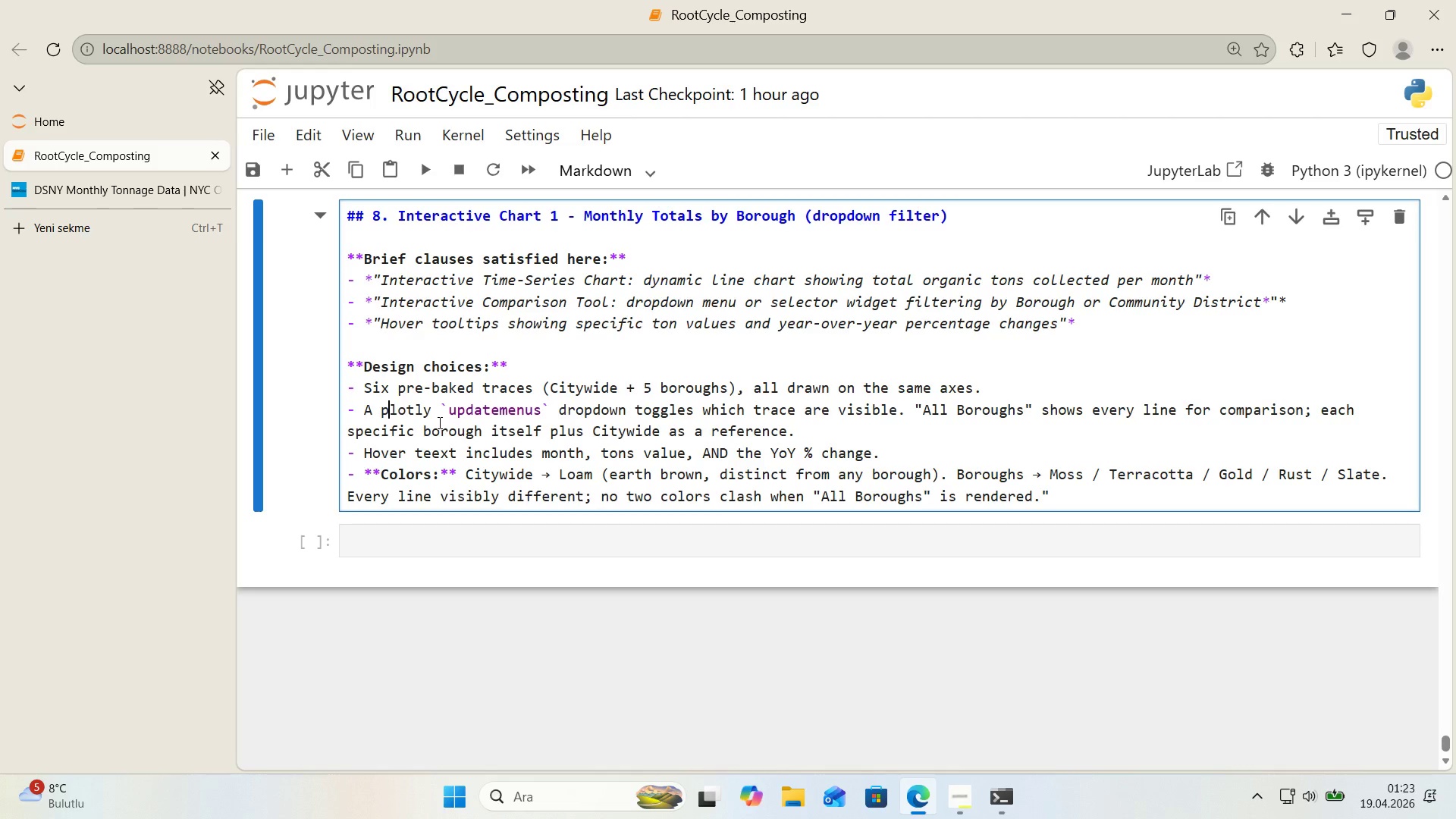 
key(Backspace)
 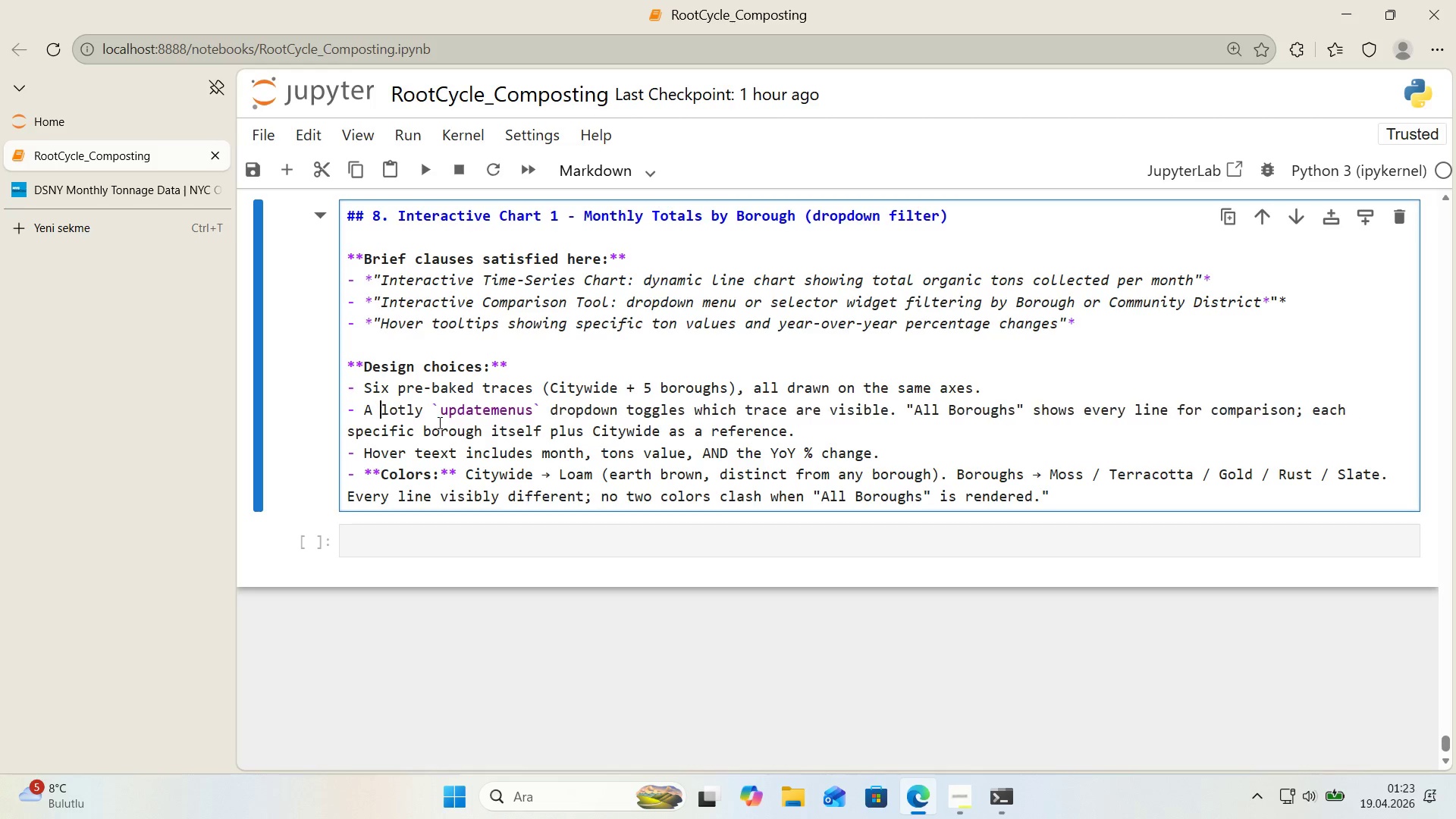 
key(CapsLock)
 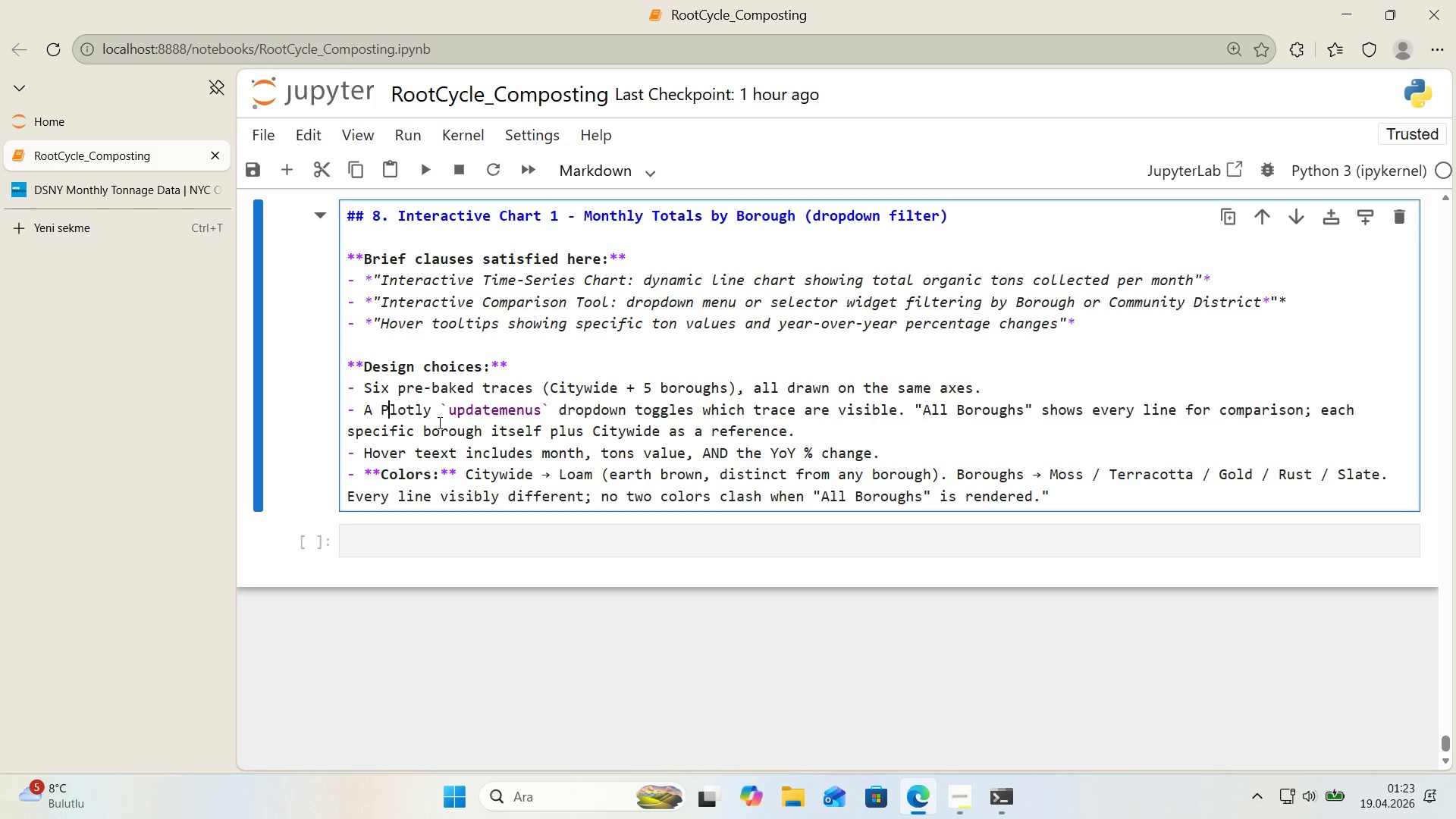 
key(P)
 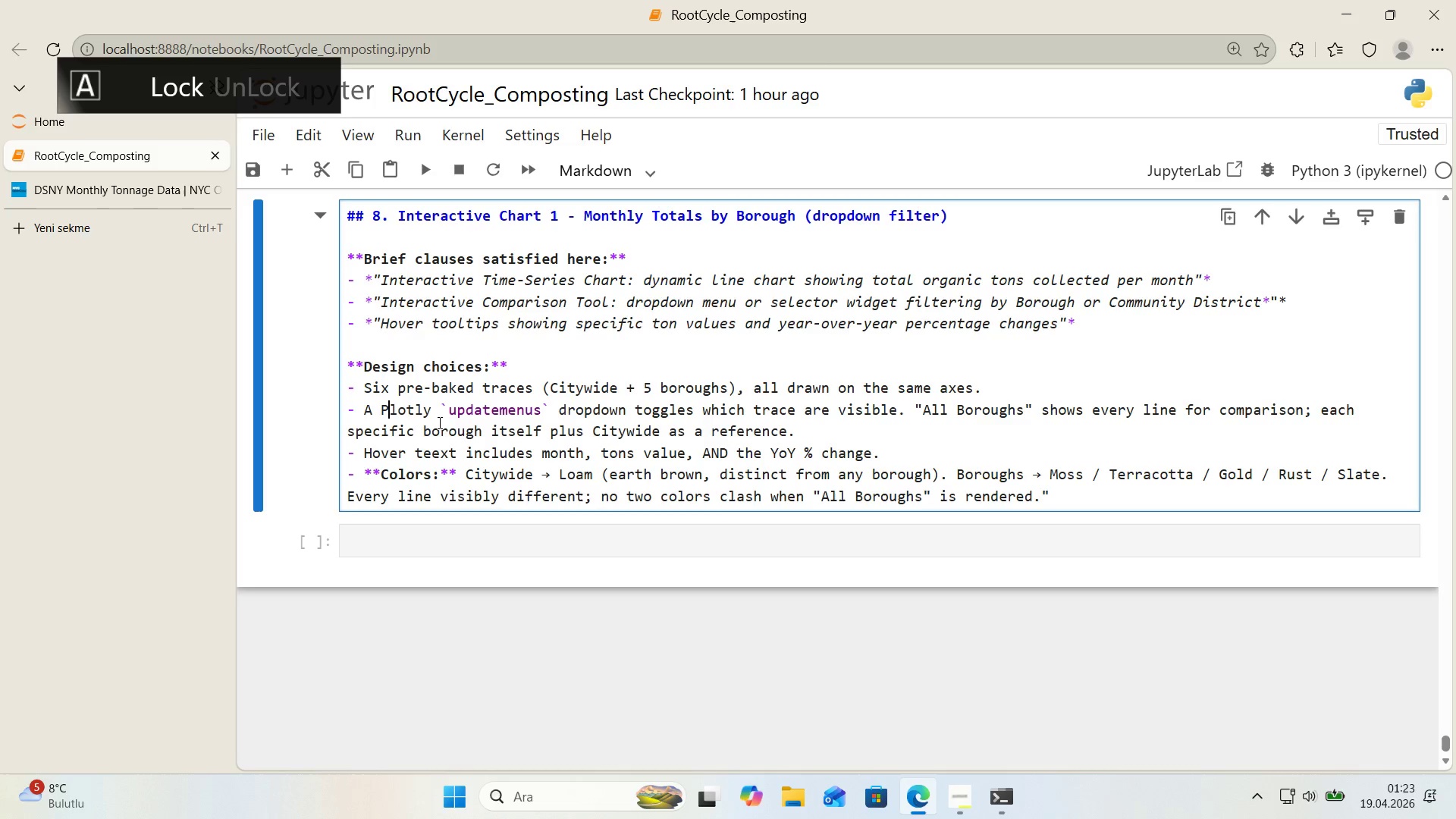 
key(CapsLock)
 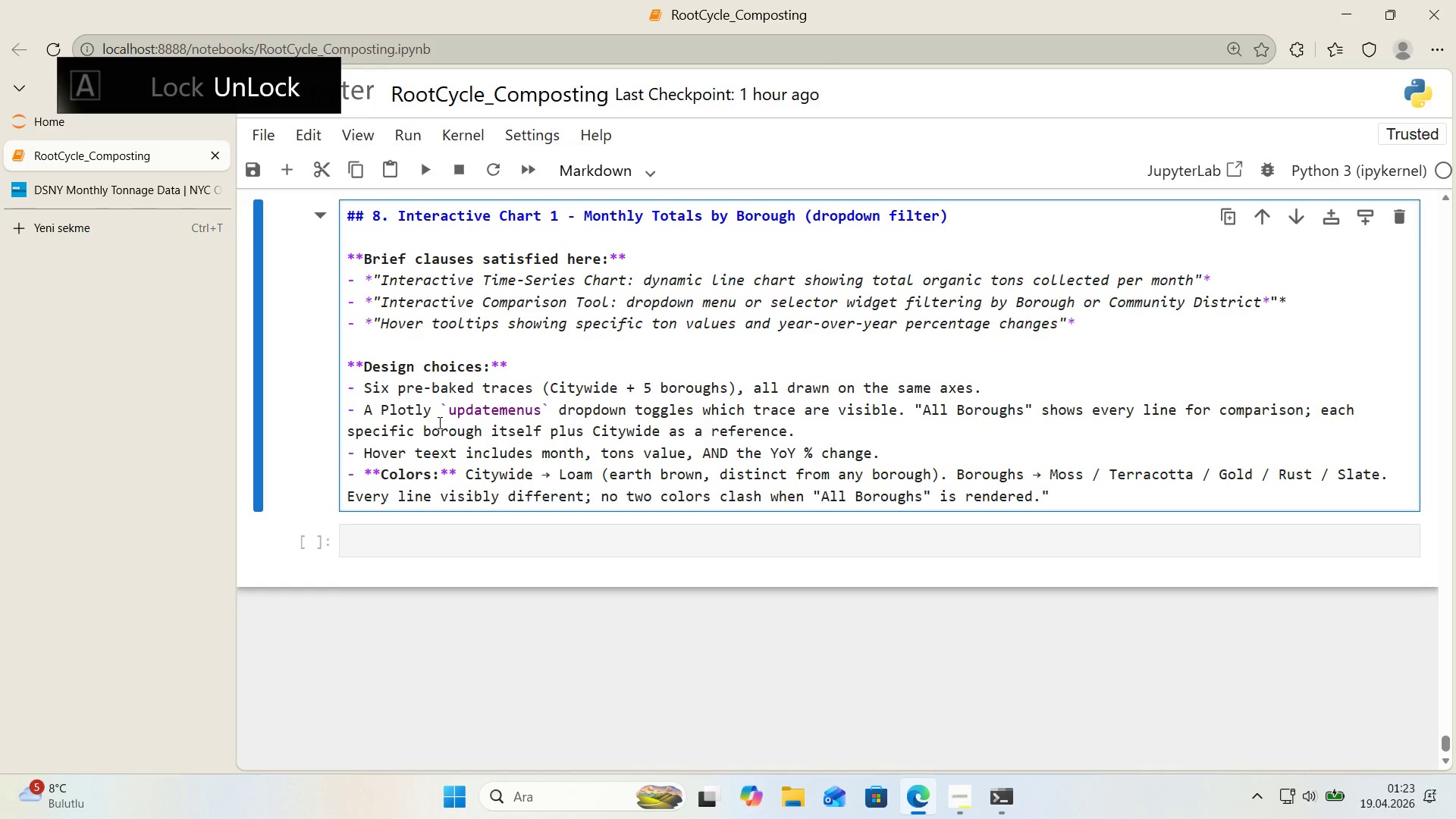 
key(Shift+Enter)
 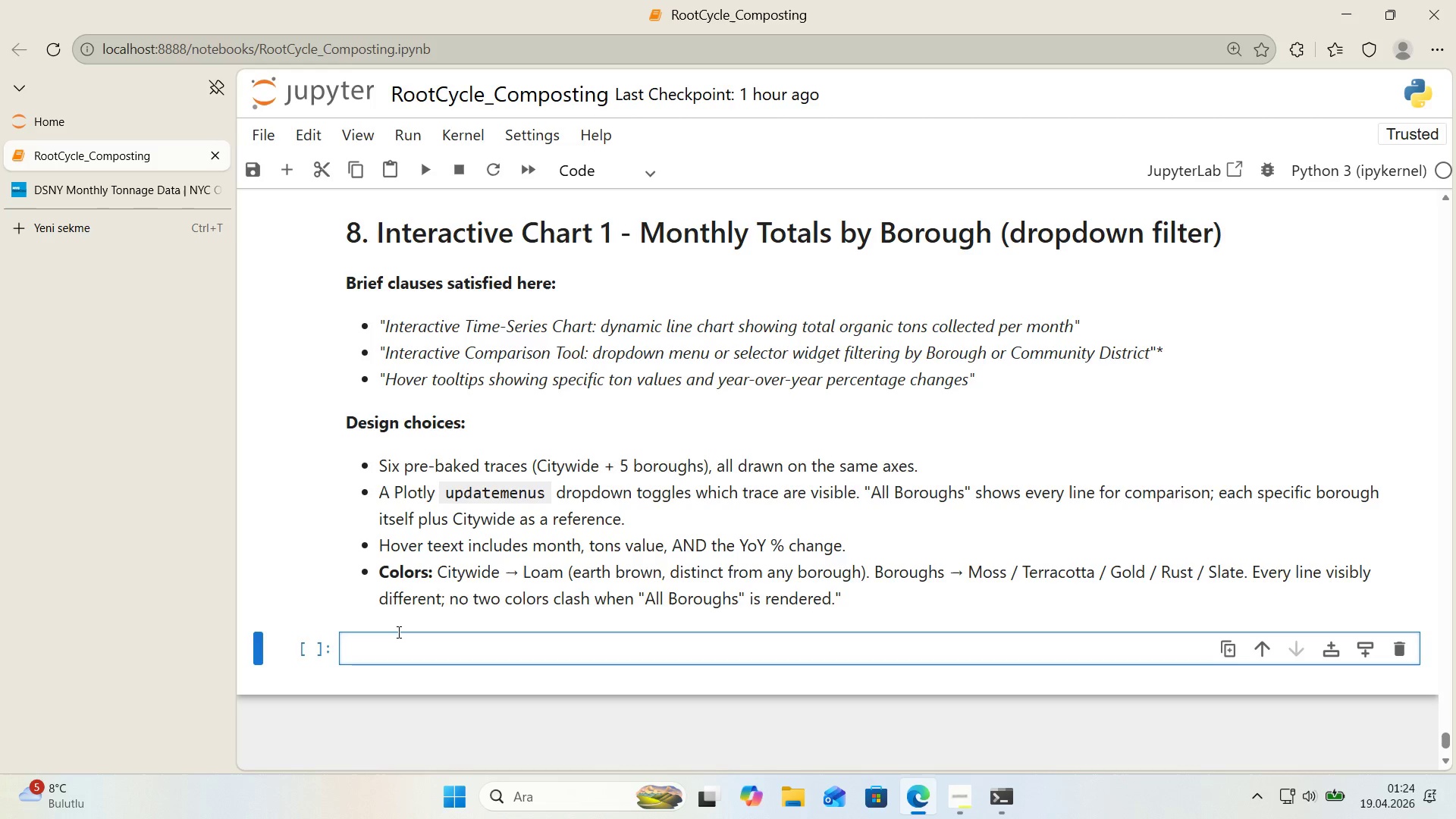 
wait(85.2)
 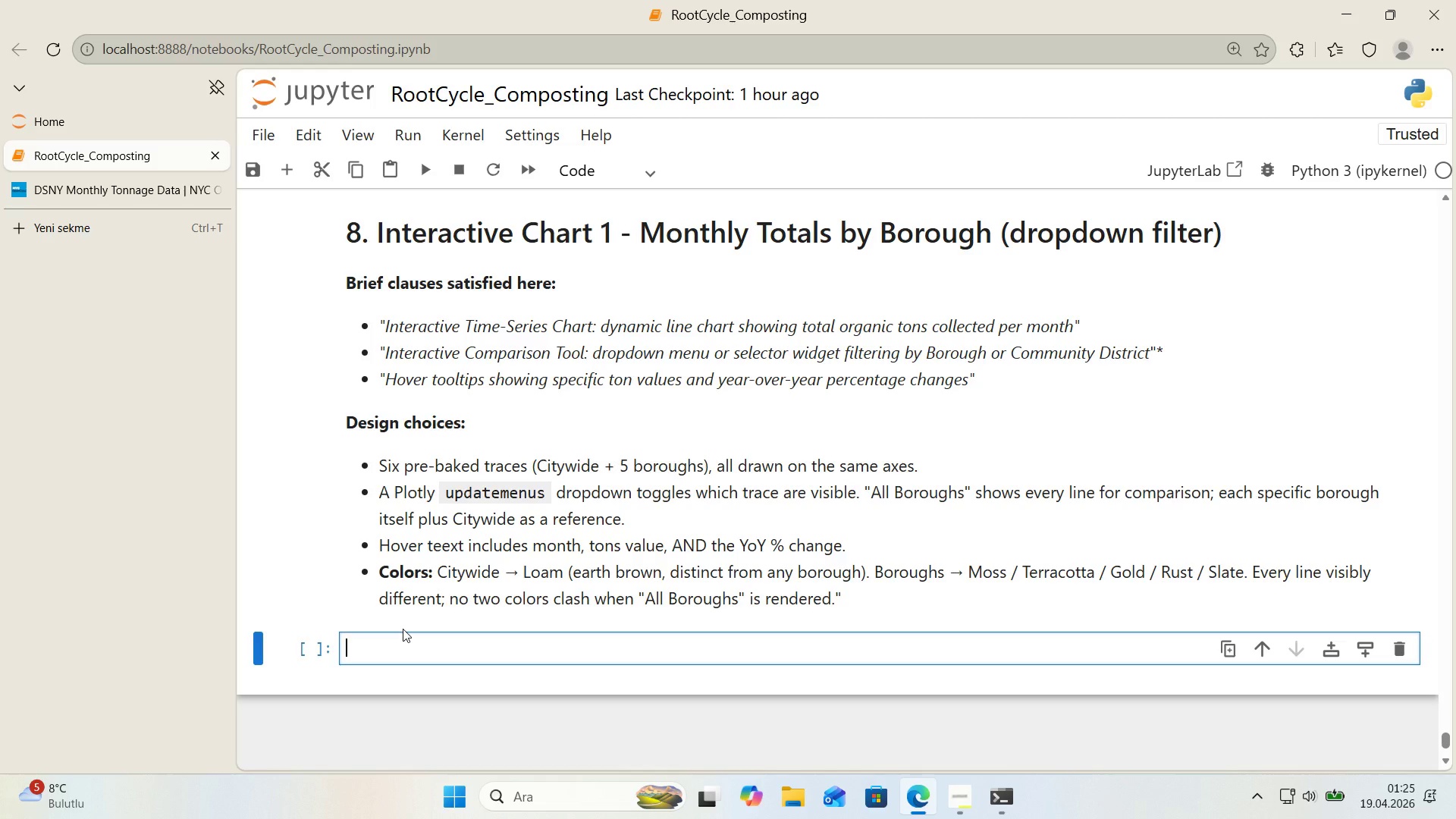 
key(Alt+Control+3)
 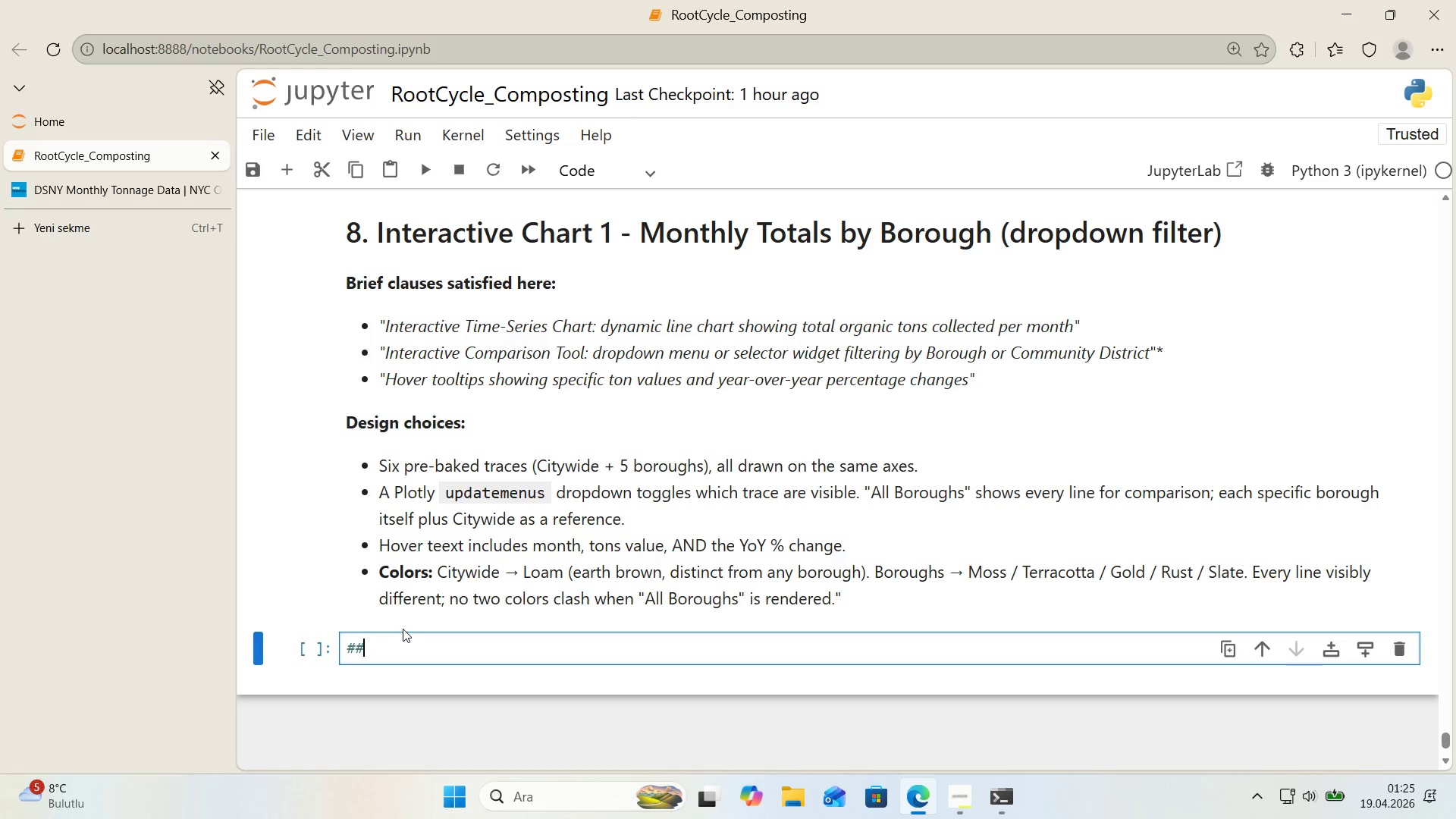 
key(Alt+Control+3)
 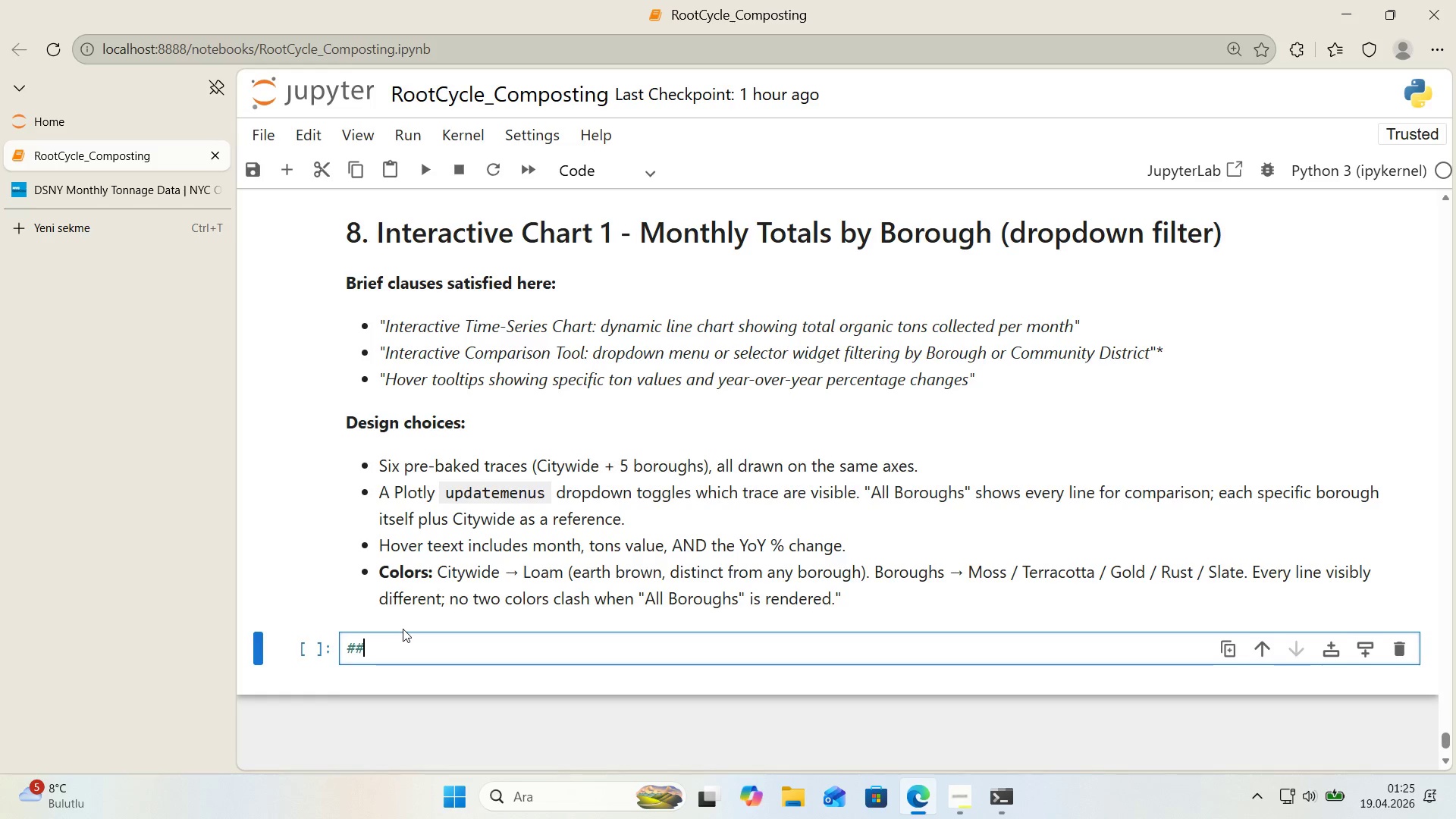 
key(Space)
 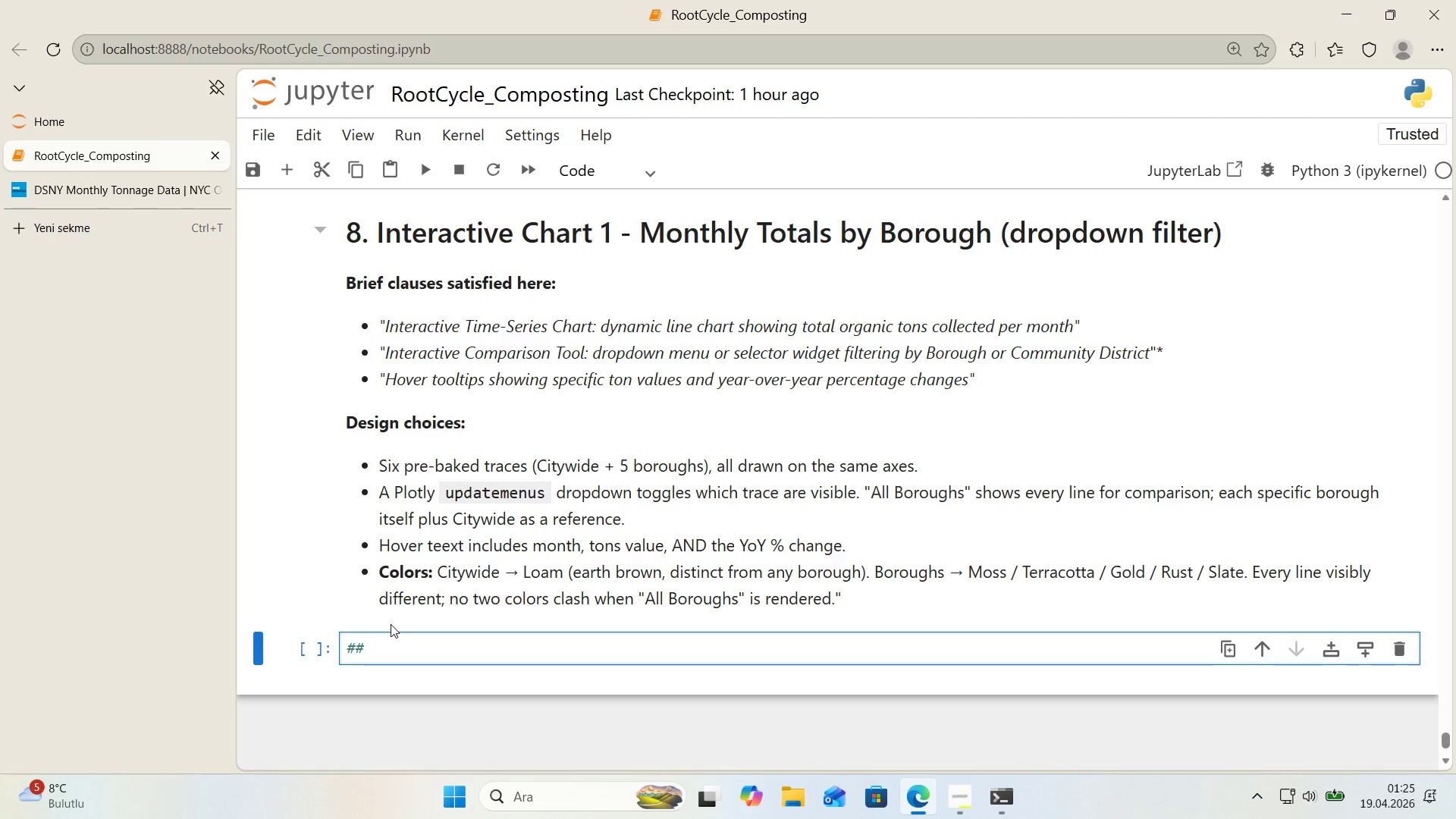 
wait(29.58)
 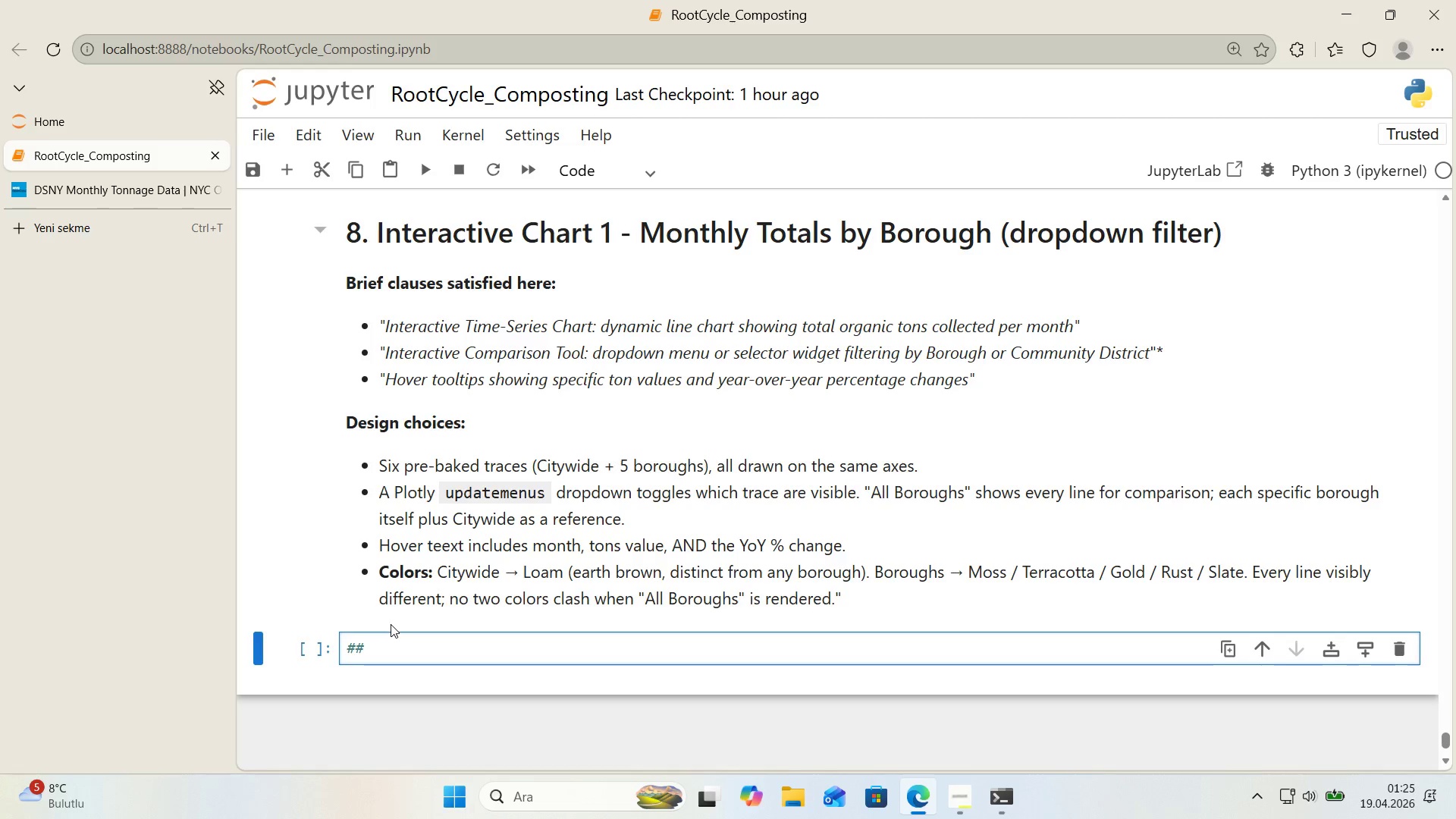 
key(Backspace)
key(Backspace)
type( --- 1(Borough)
 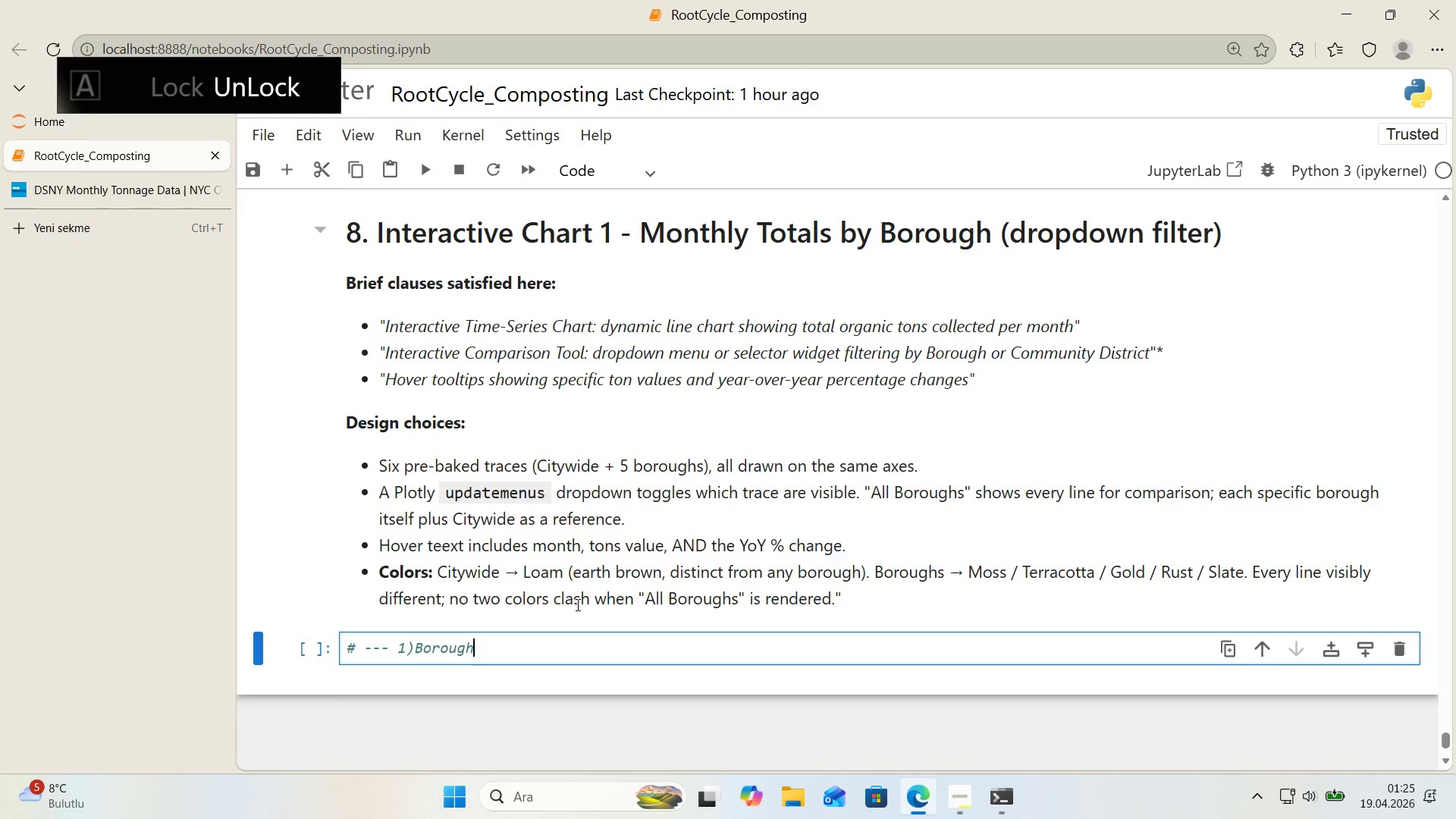 
left_click([417, 648])
 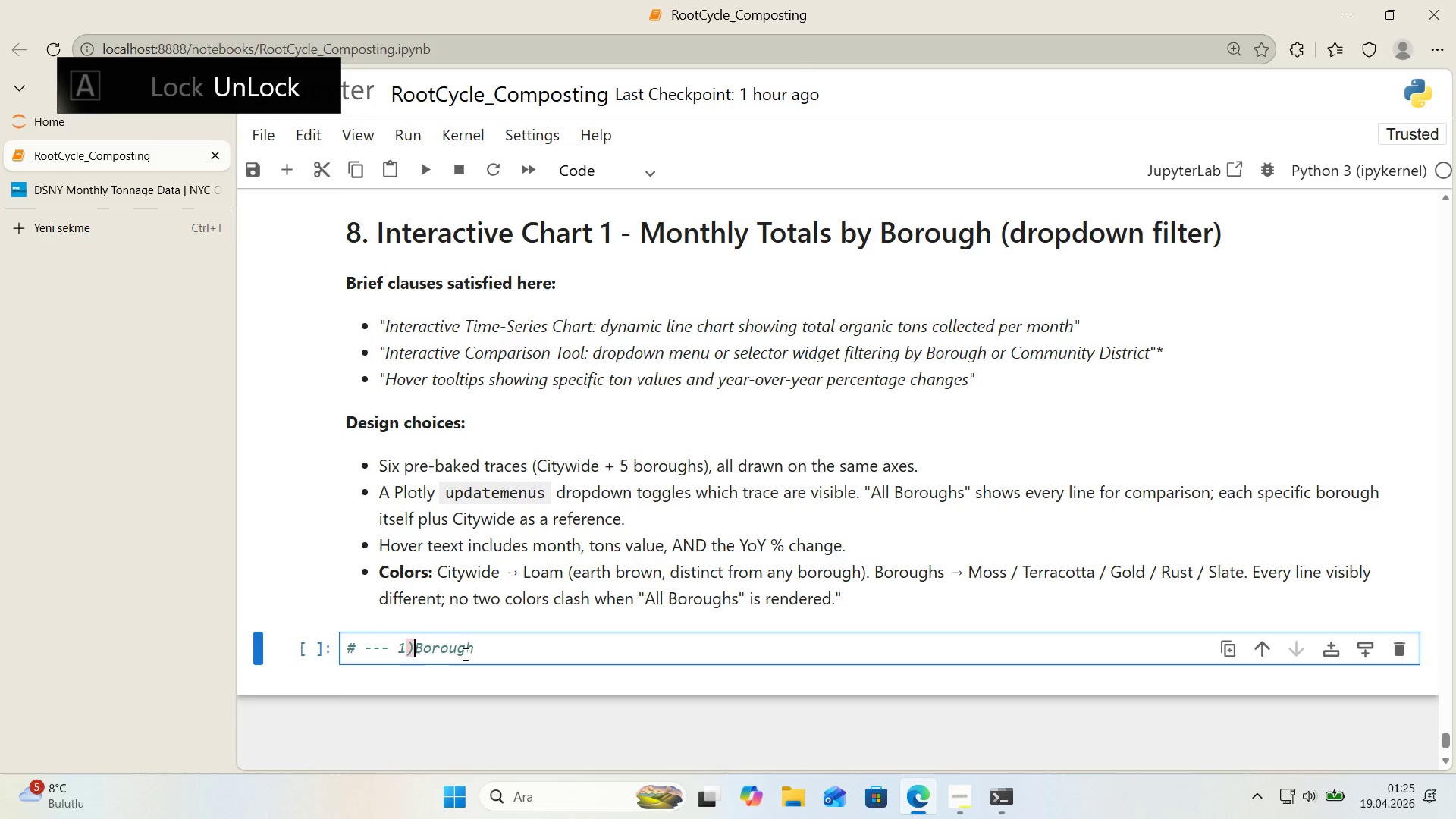 
key(Space)
 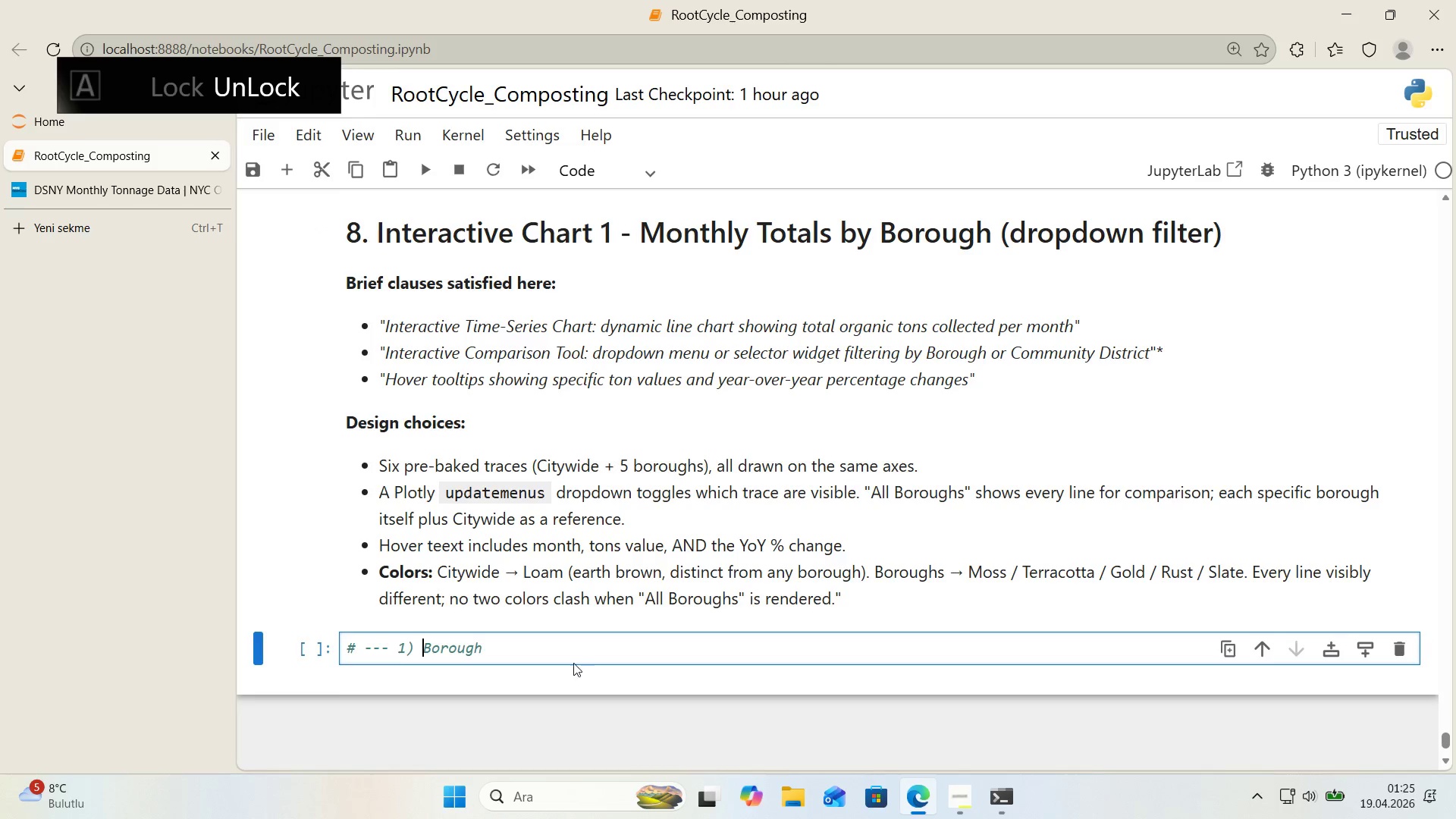 
left_click([562, 654])
 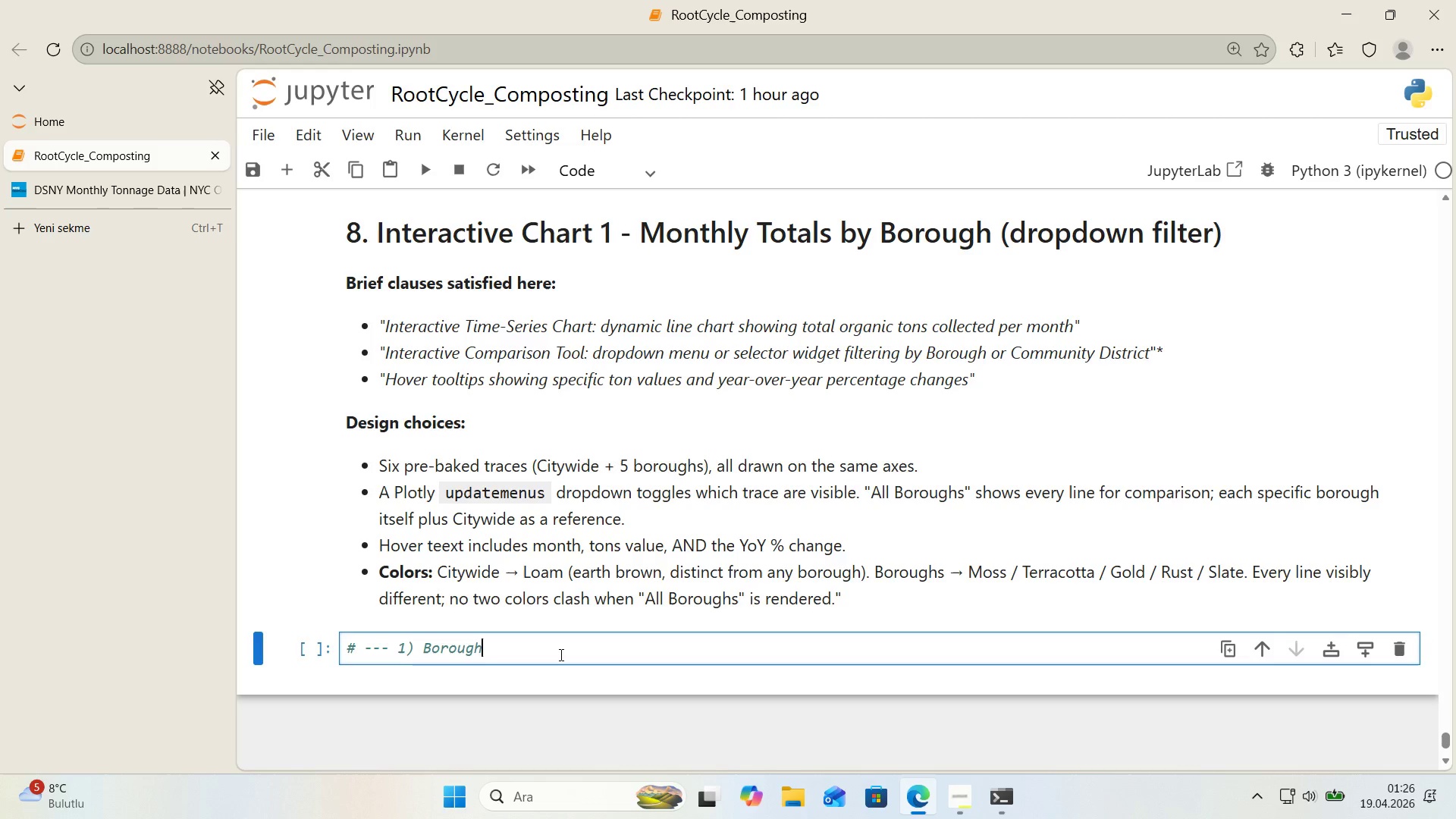 
wait(60.58)
 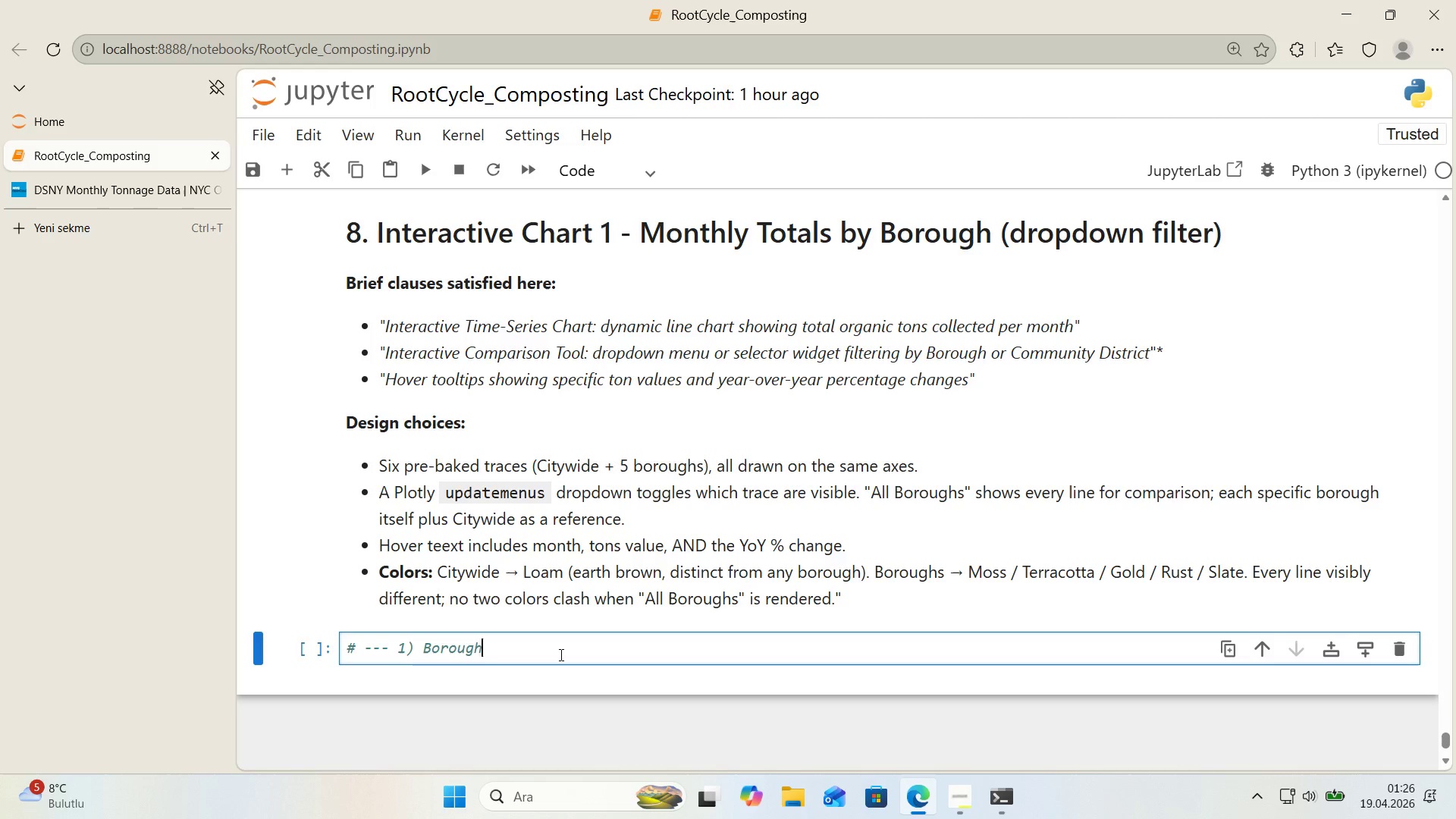 
type( constants ---)
 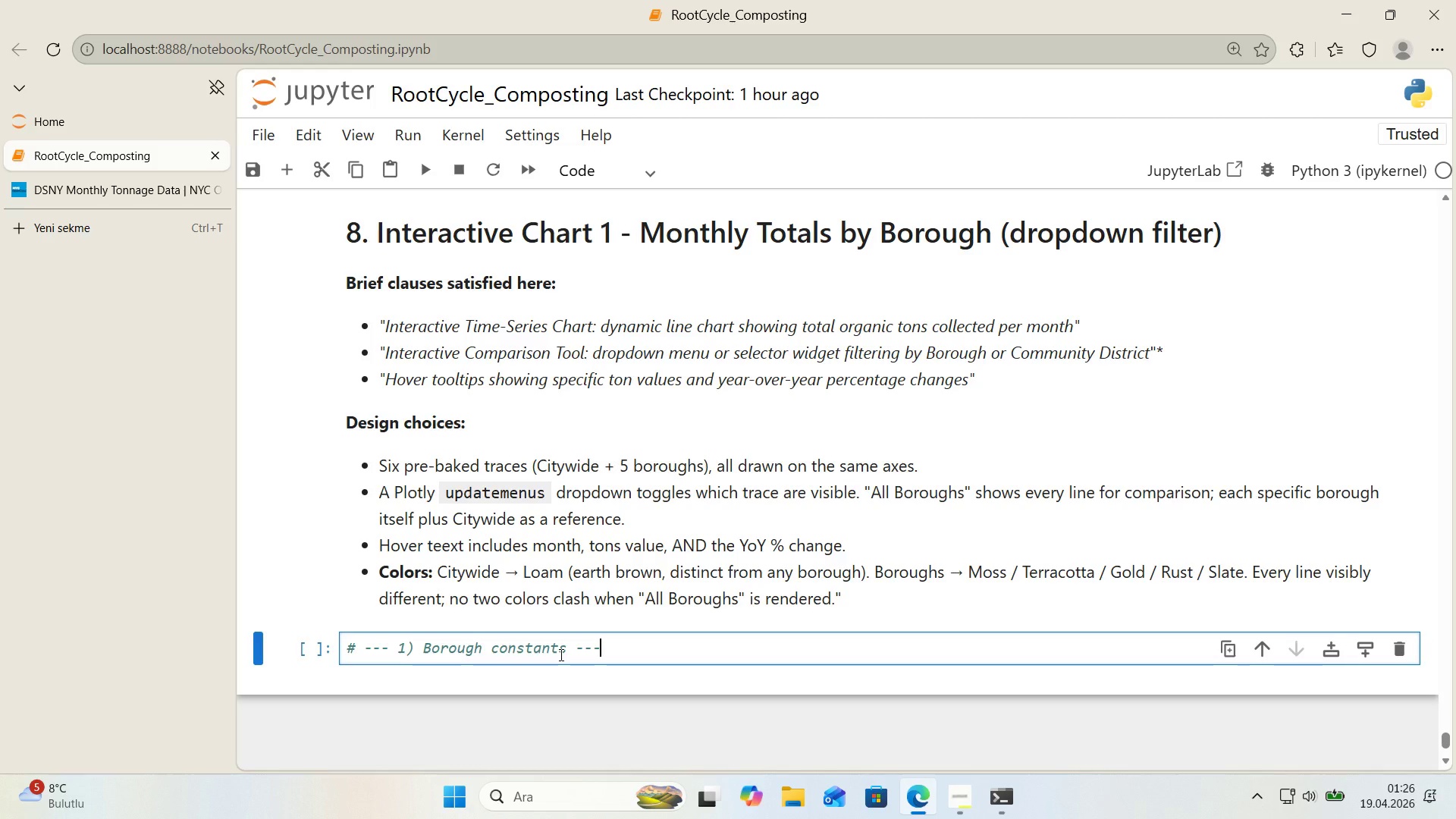 
key(Enter)
 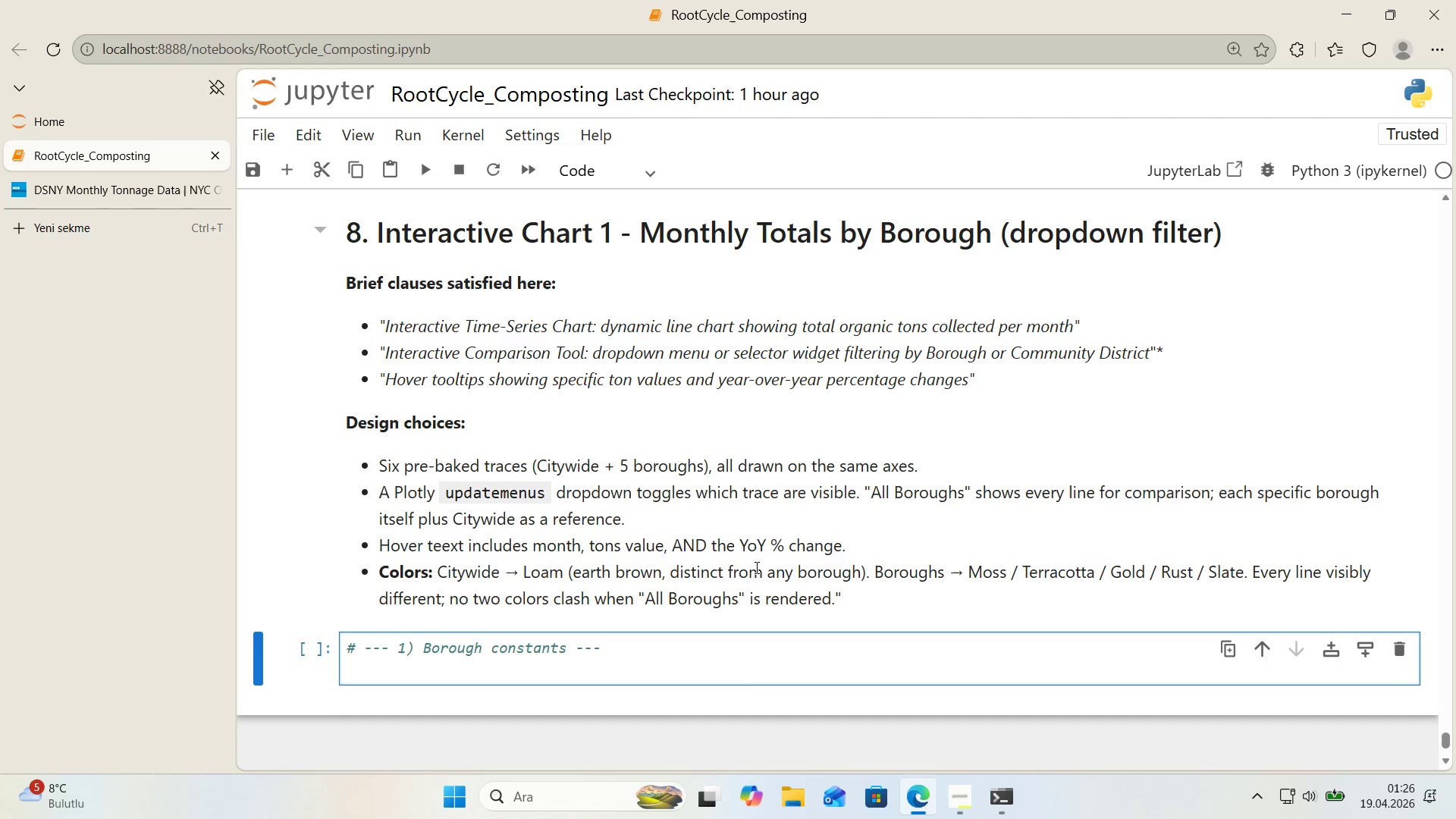 
scroll: coordinate [790, 501], scroll_direction: down, amount: 1.0
 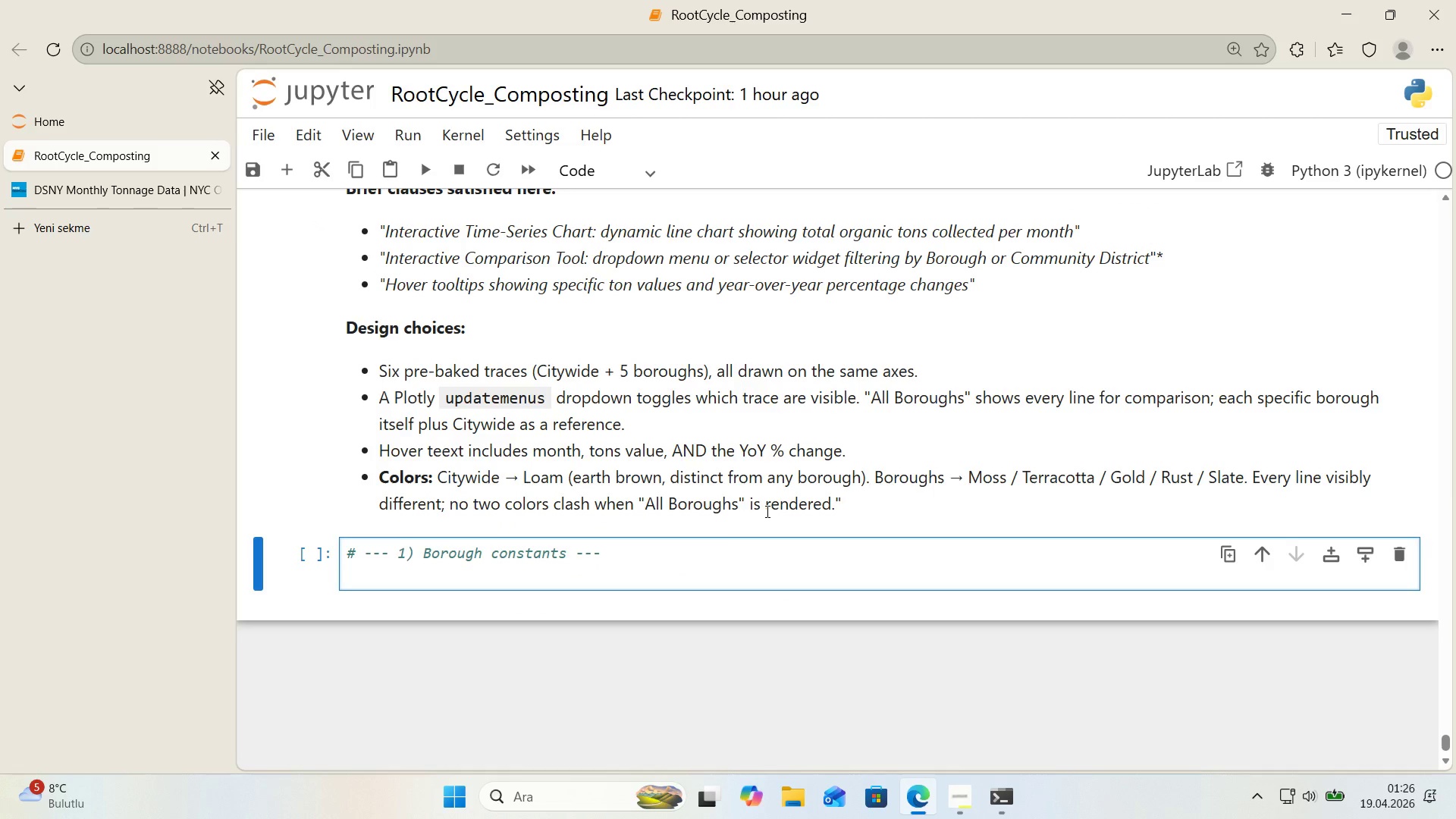 
type(BOROUGH)
 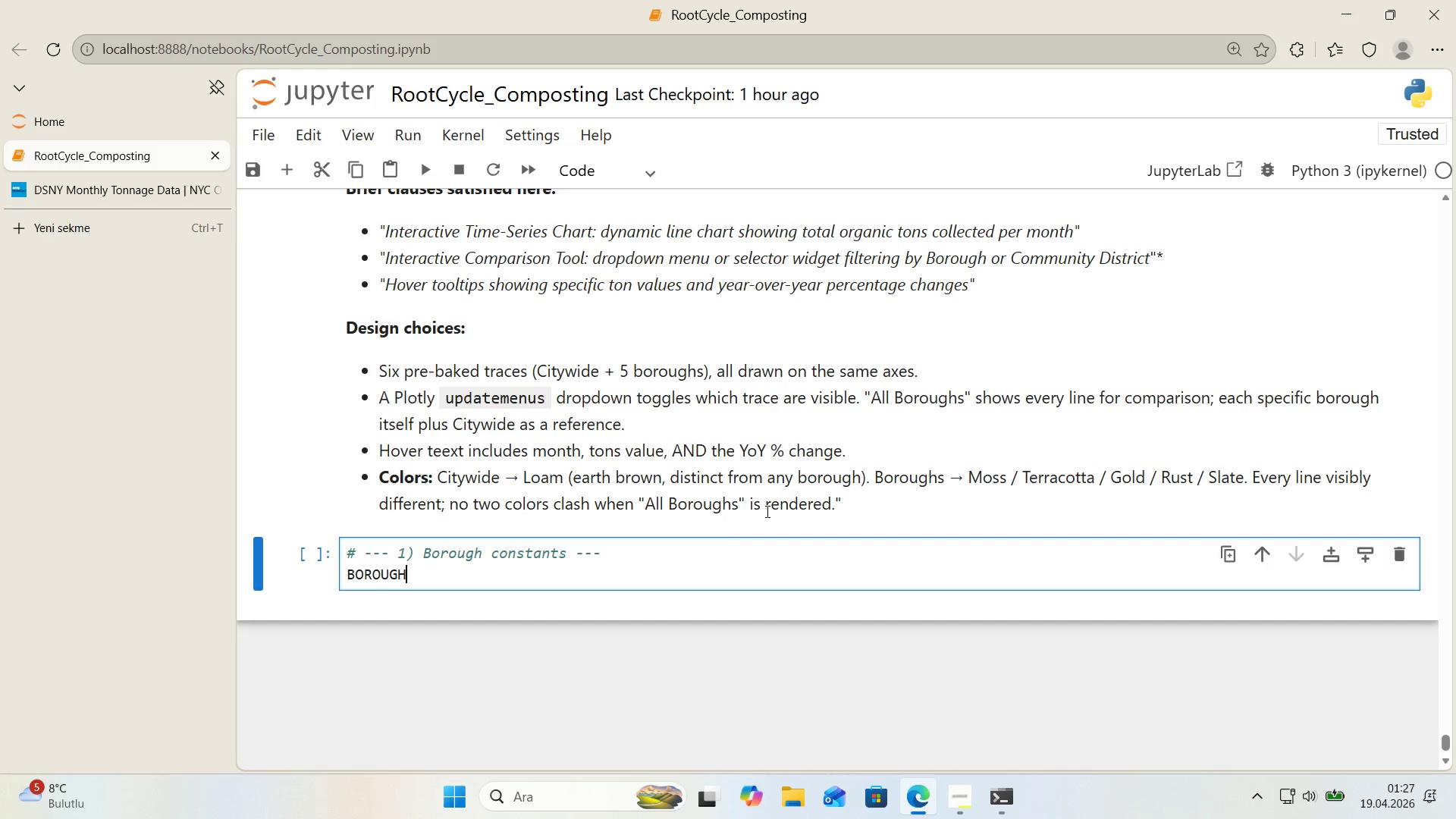 
wait(16.98)
 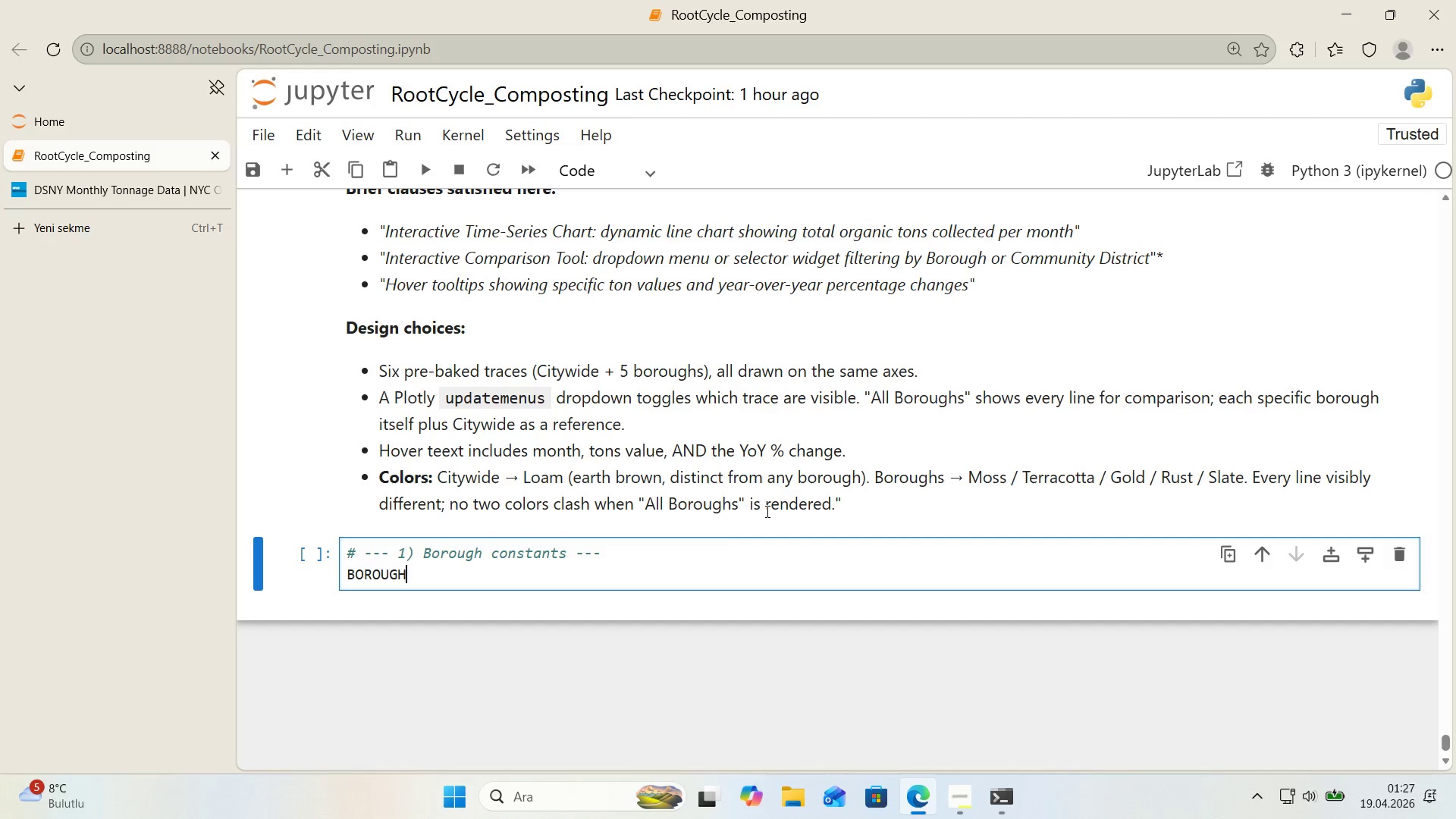 
type(_ORDER ) )
 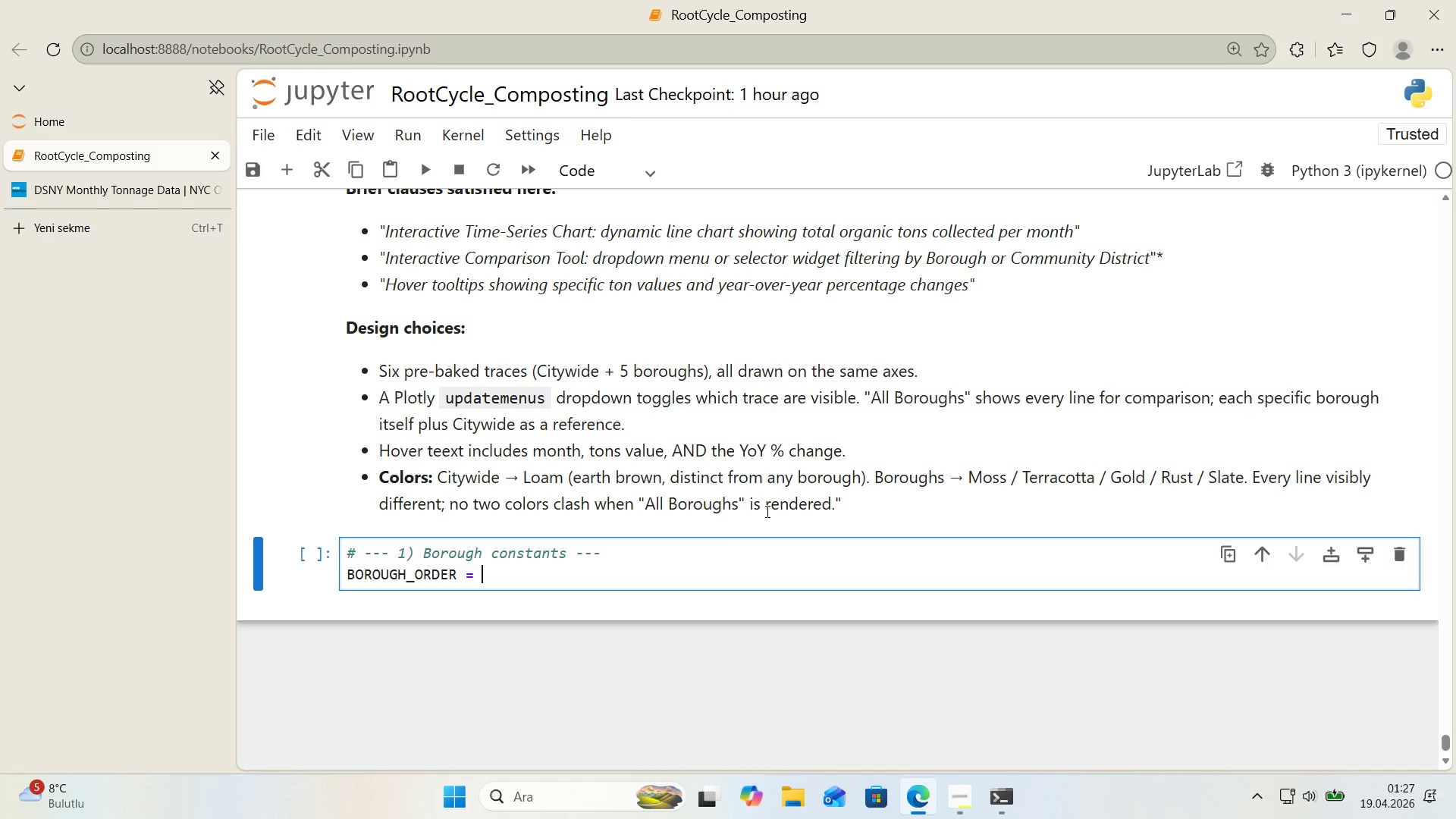 
key(Alt+Control+8)
 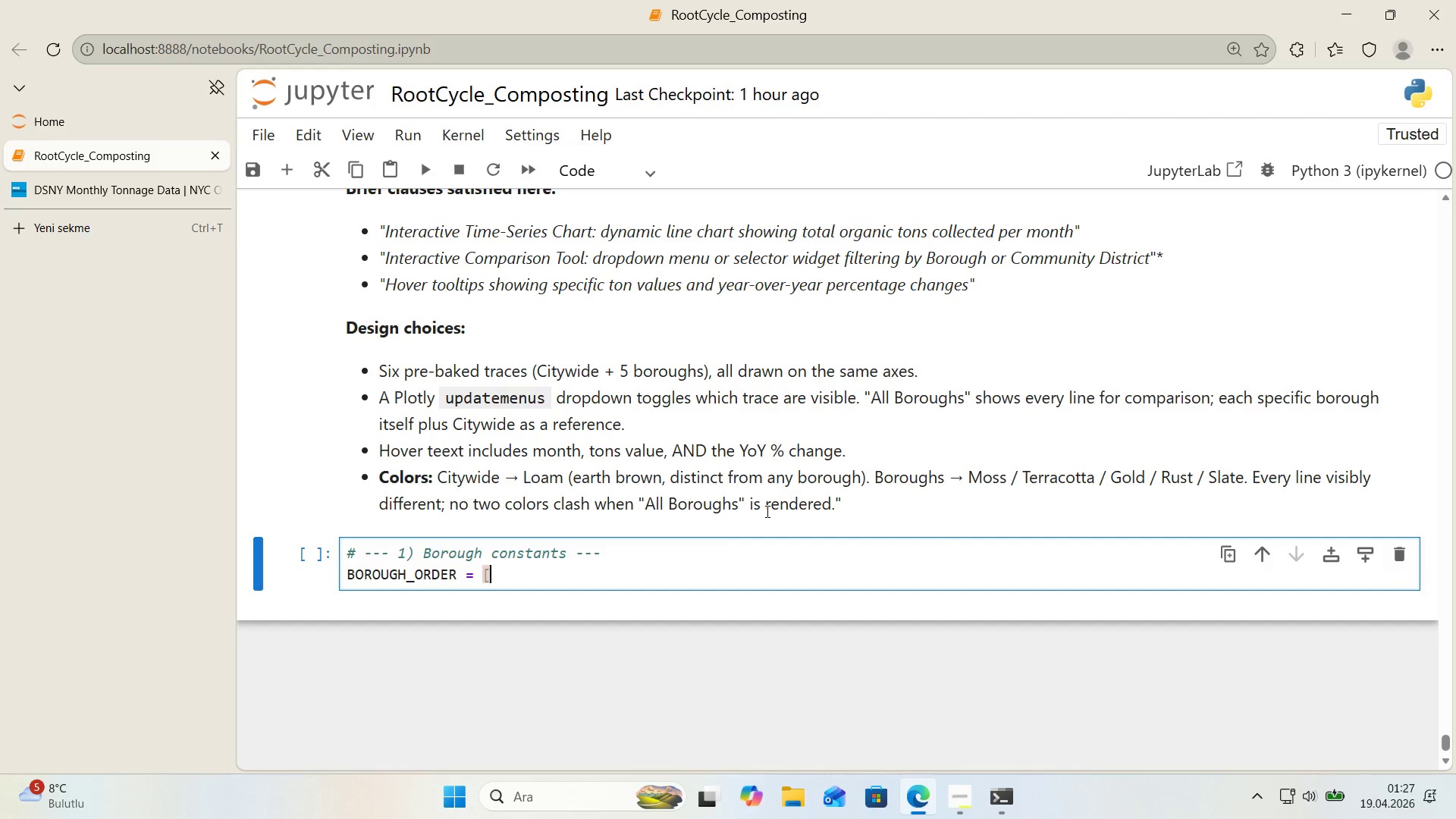 
key(Alt+Control+9)
 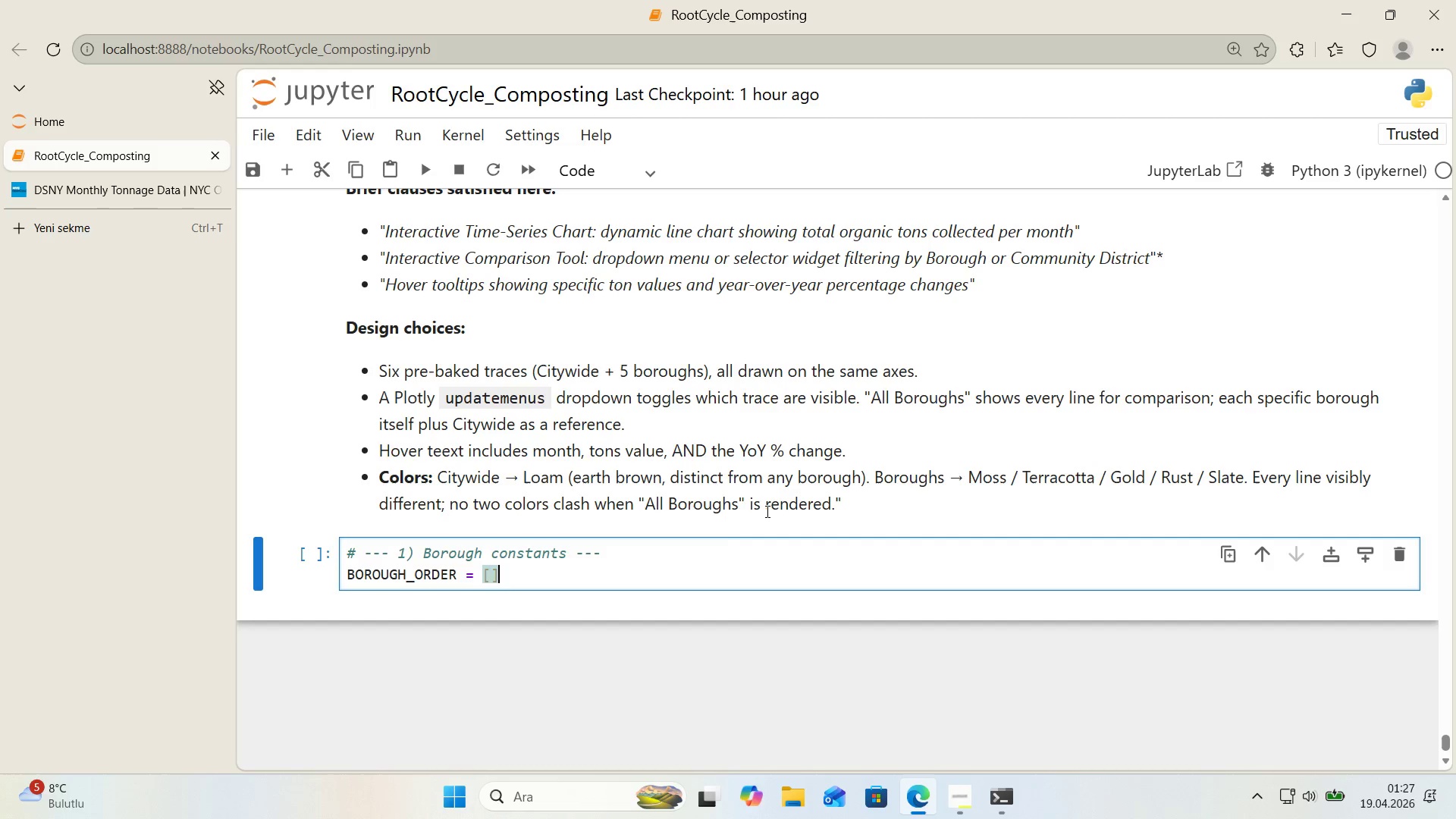 
key(ArrowLeft)
 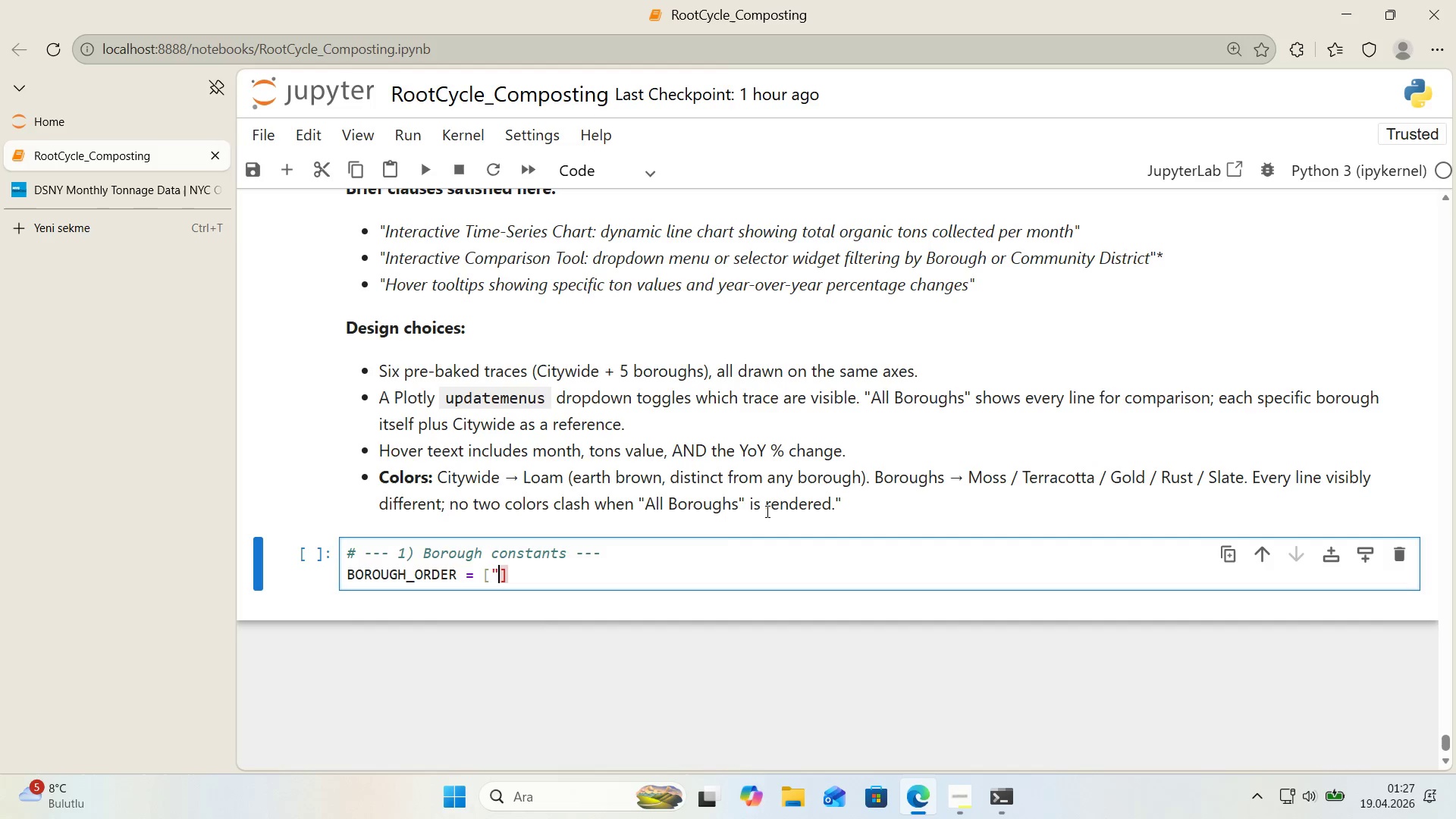 
key(Backquote)
 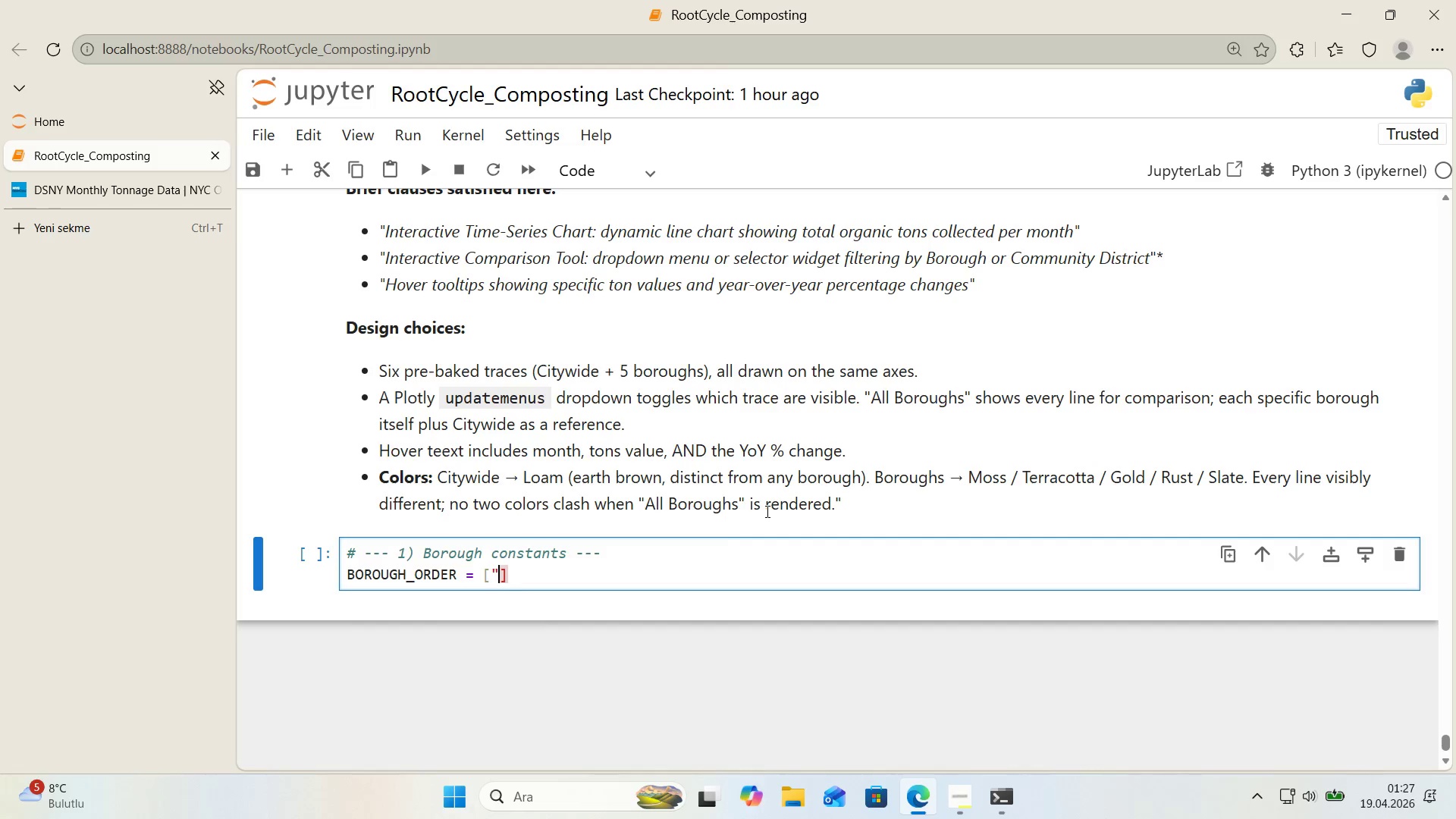 
key(Backquote)
 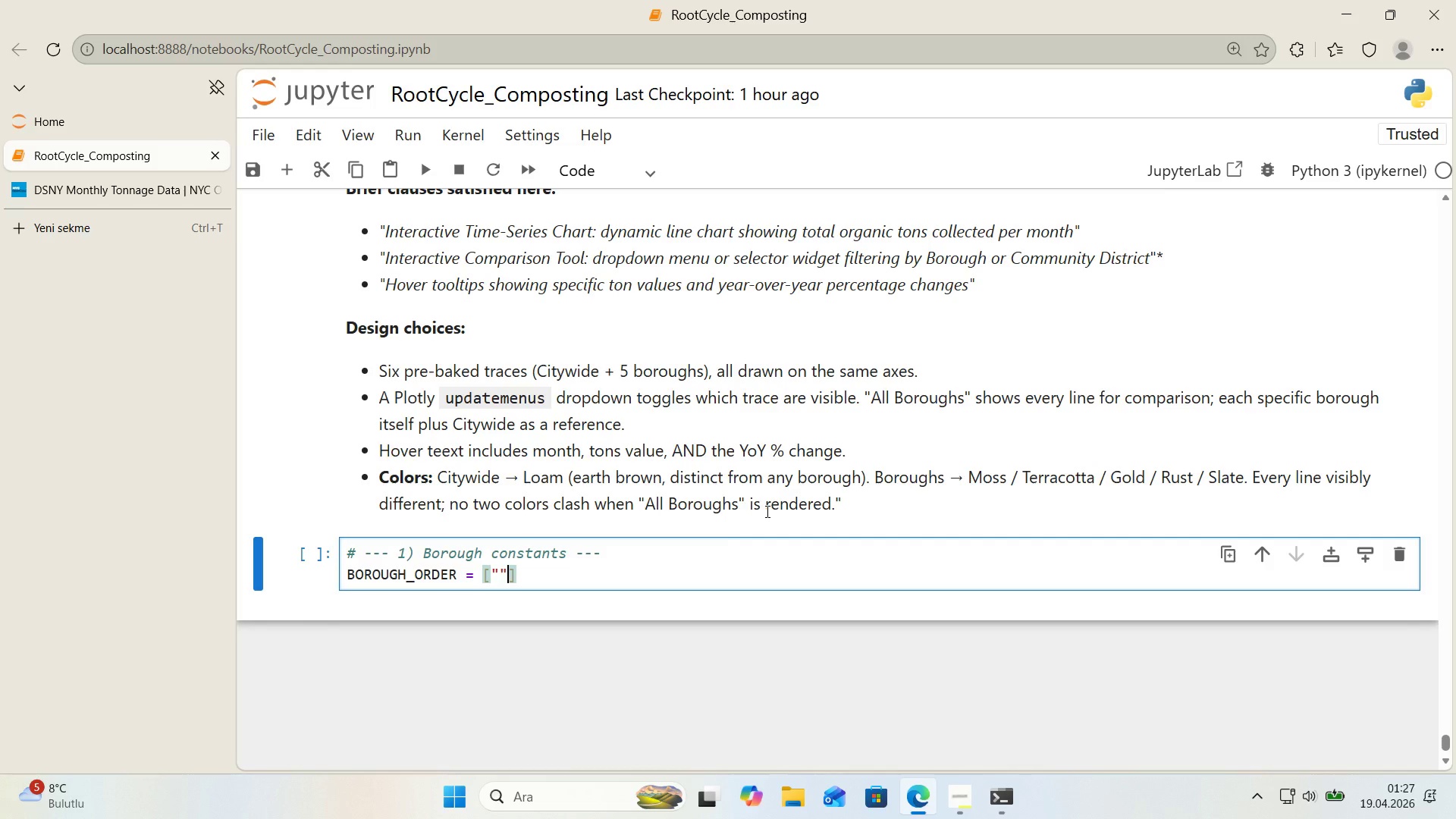 
key(ArrowLeft)
 